 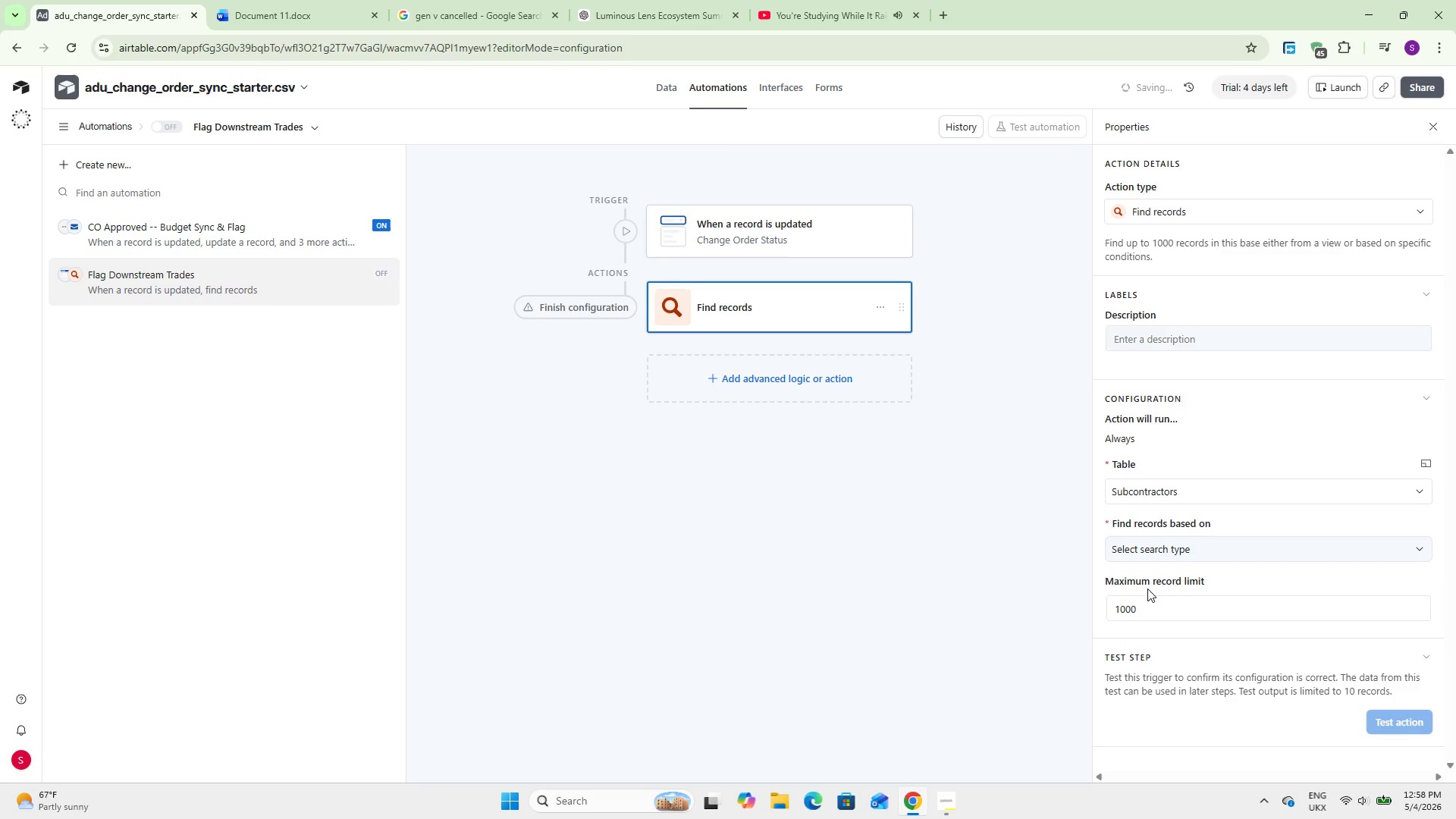 
left_click([1131, 543])
 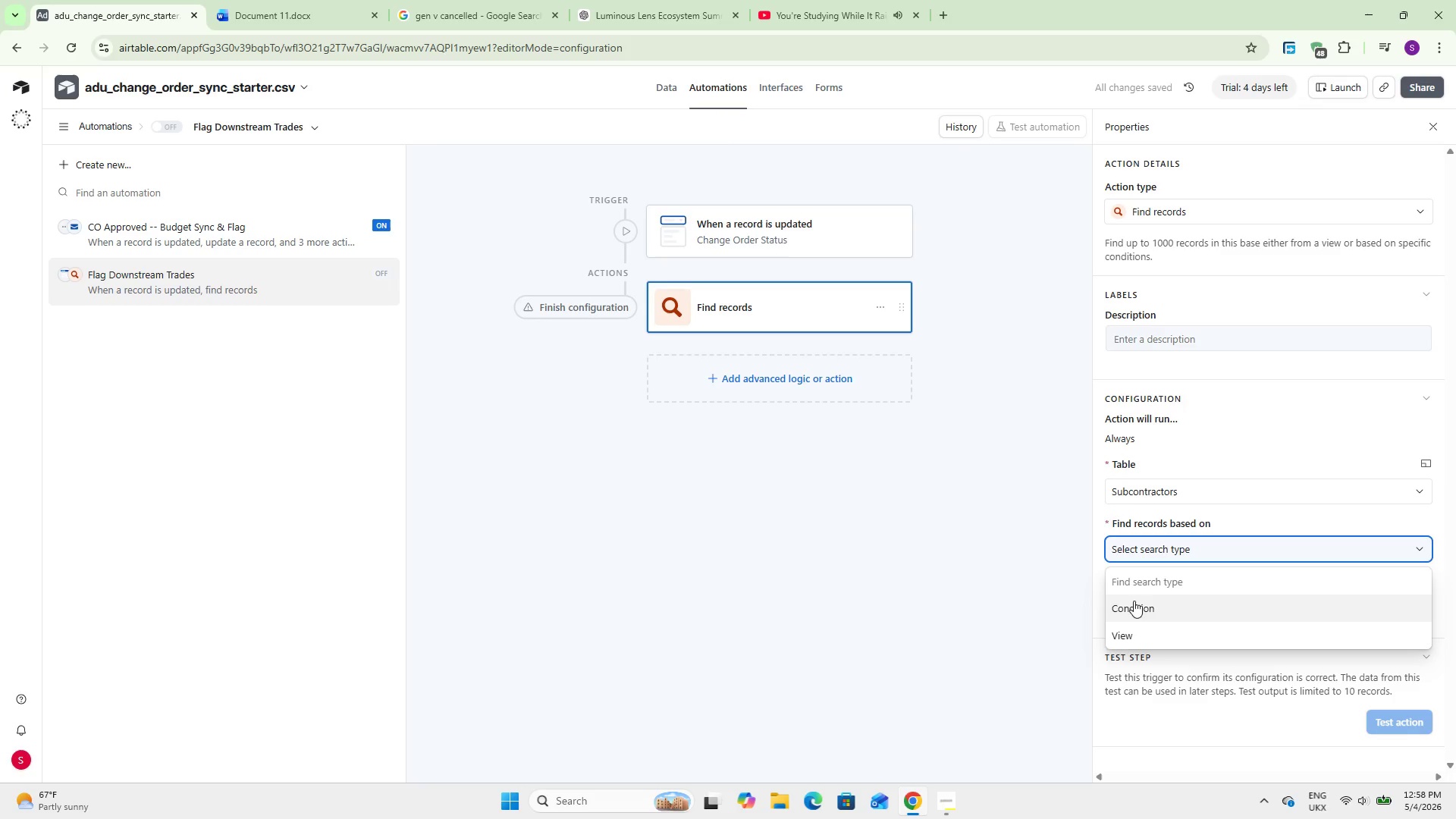 
left_click([1134, 604])
 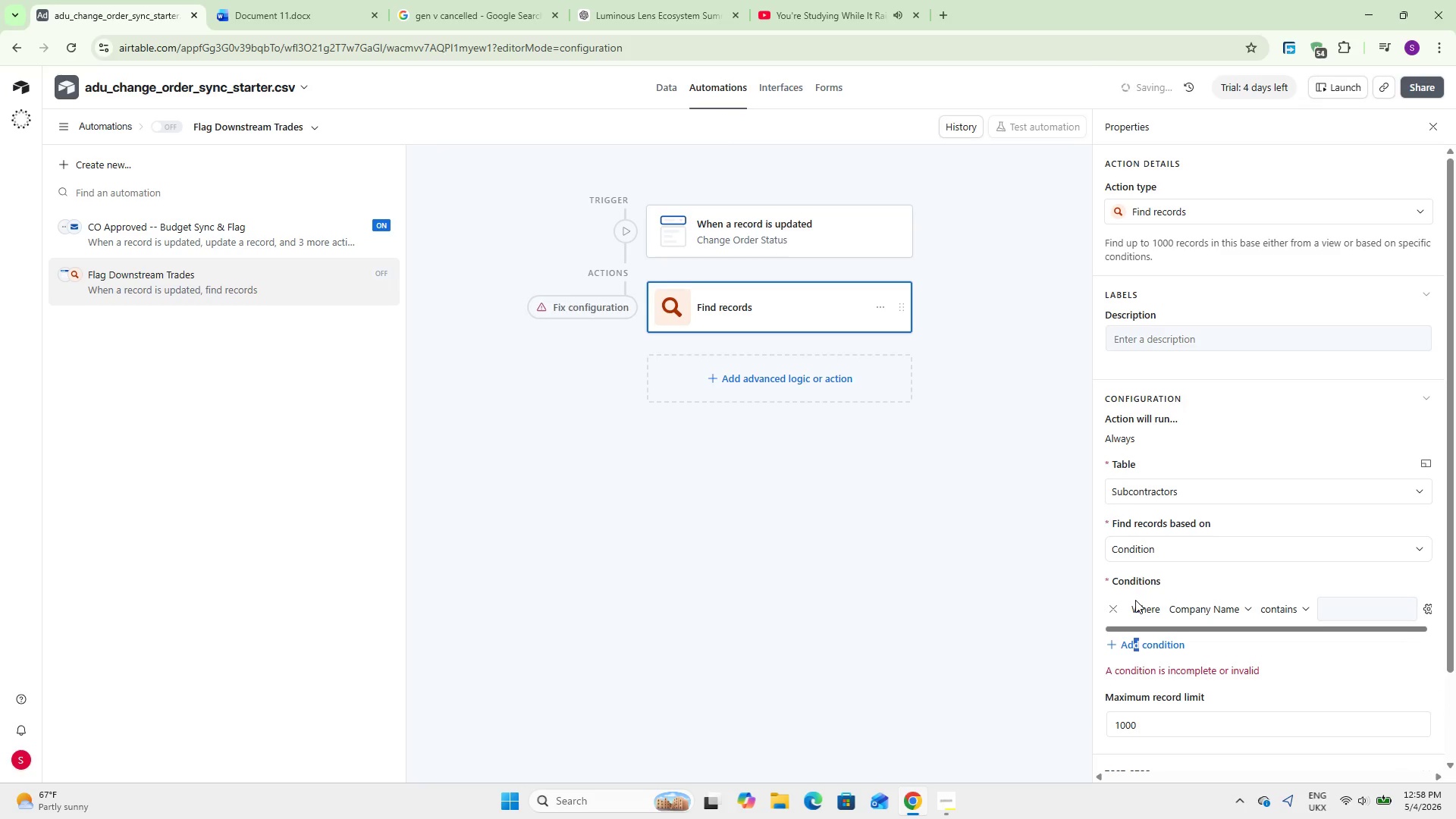 
left_click([1190, 607])
 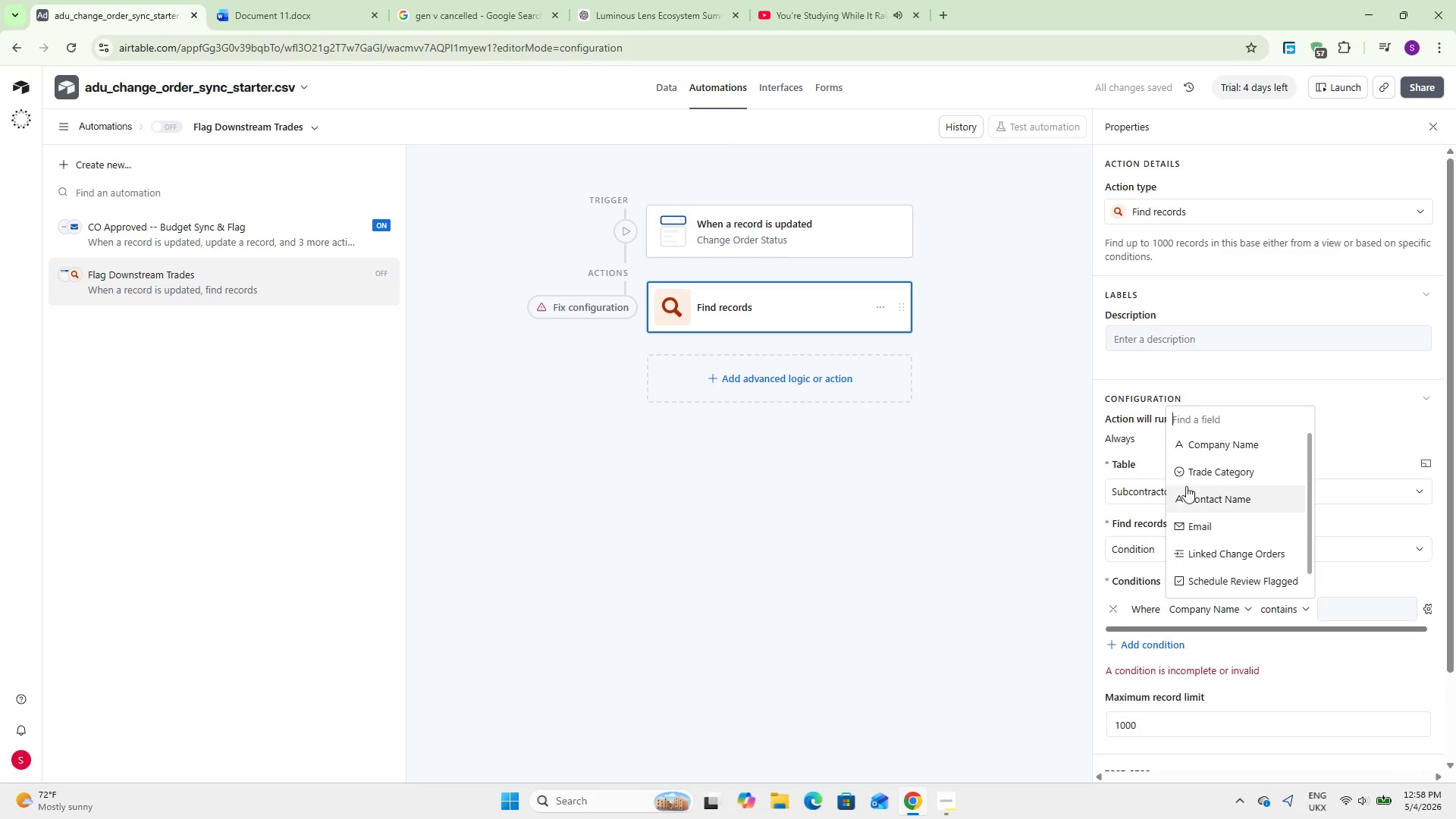 
left_click([1193, 466])
 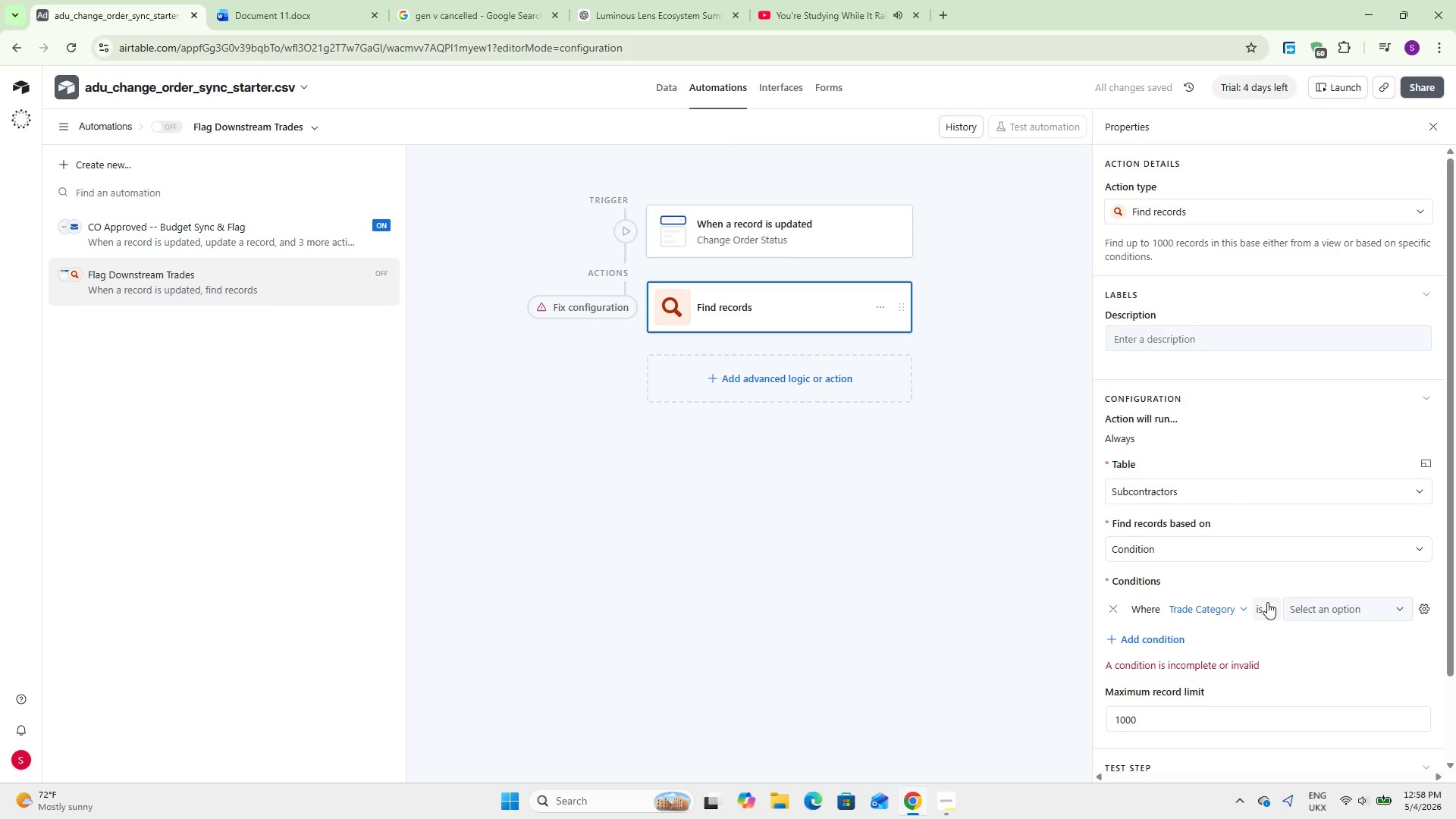 
left_click([1267, 602])
 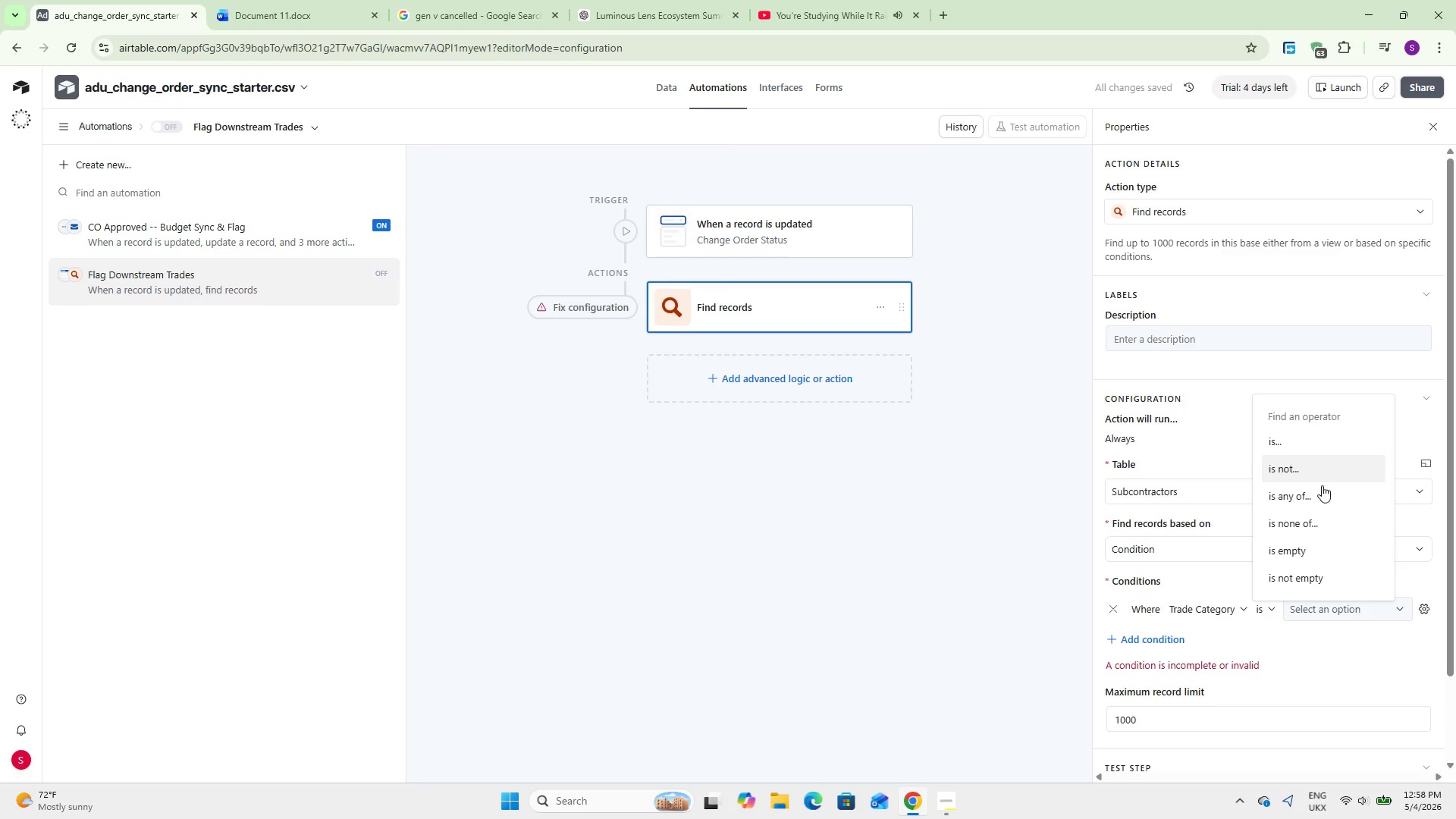 
left_click([1322, 489])
 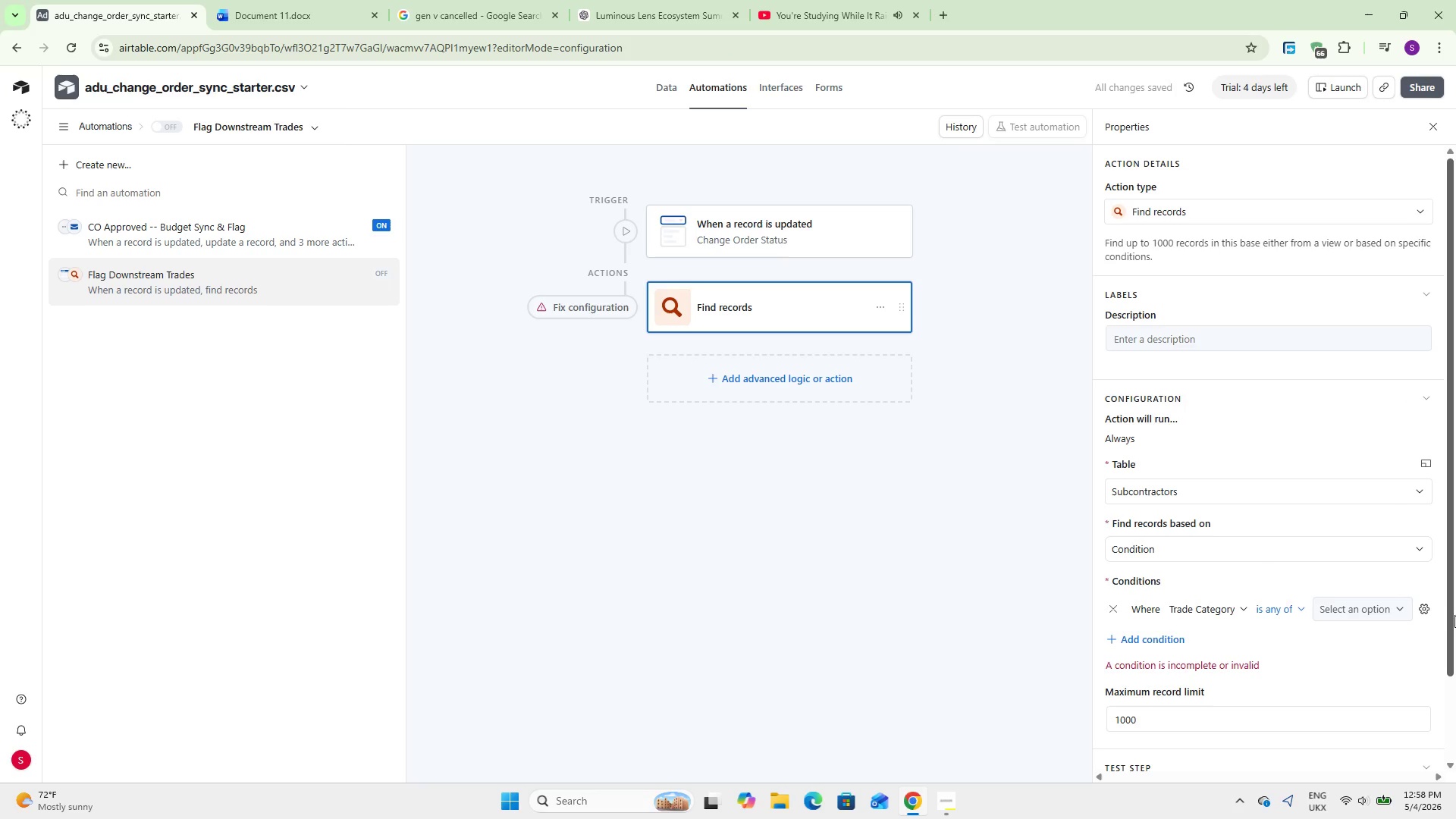 
left_click([1429, 609])
 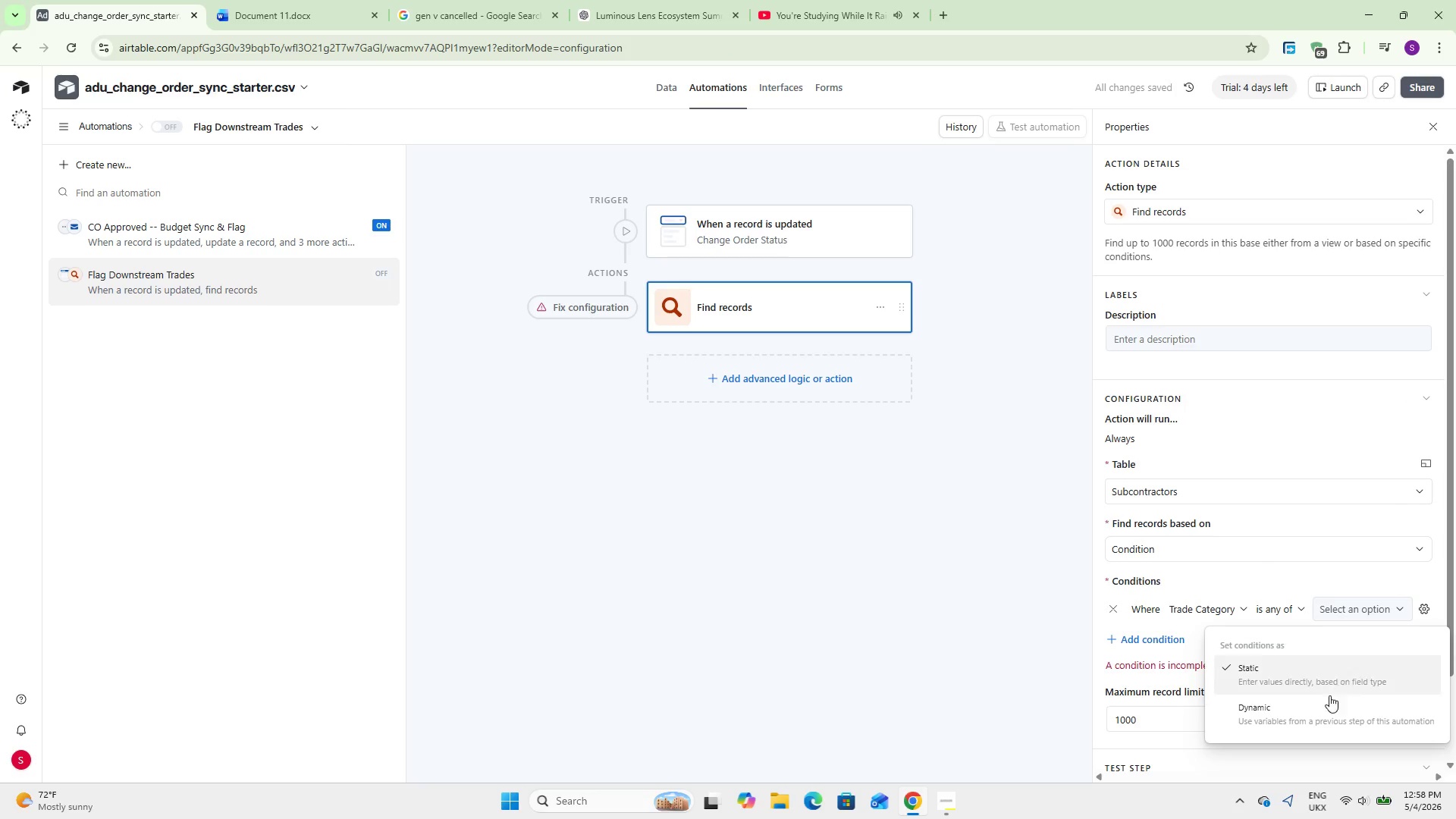 
left_click([1328, 714])
 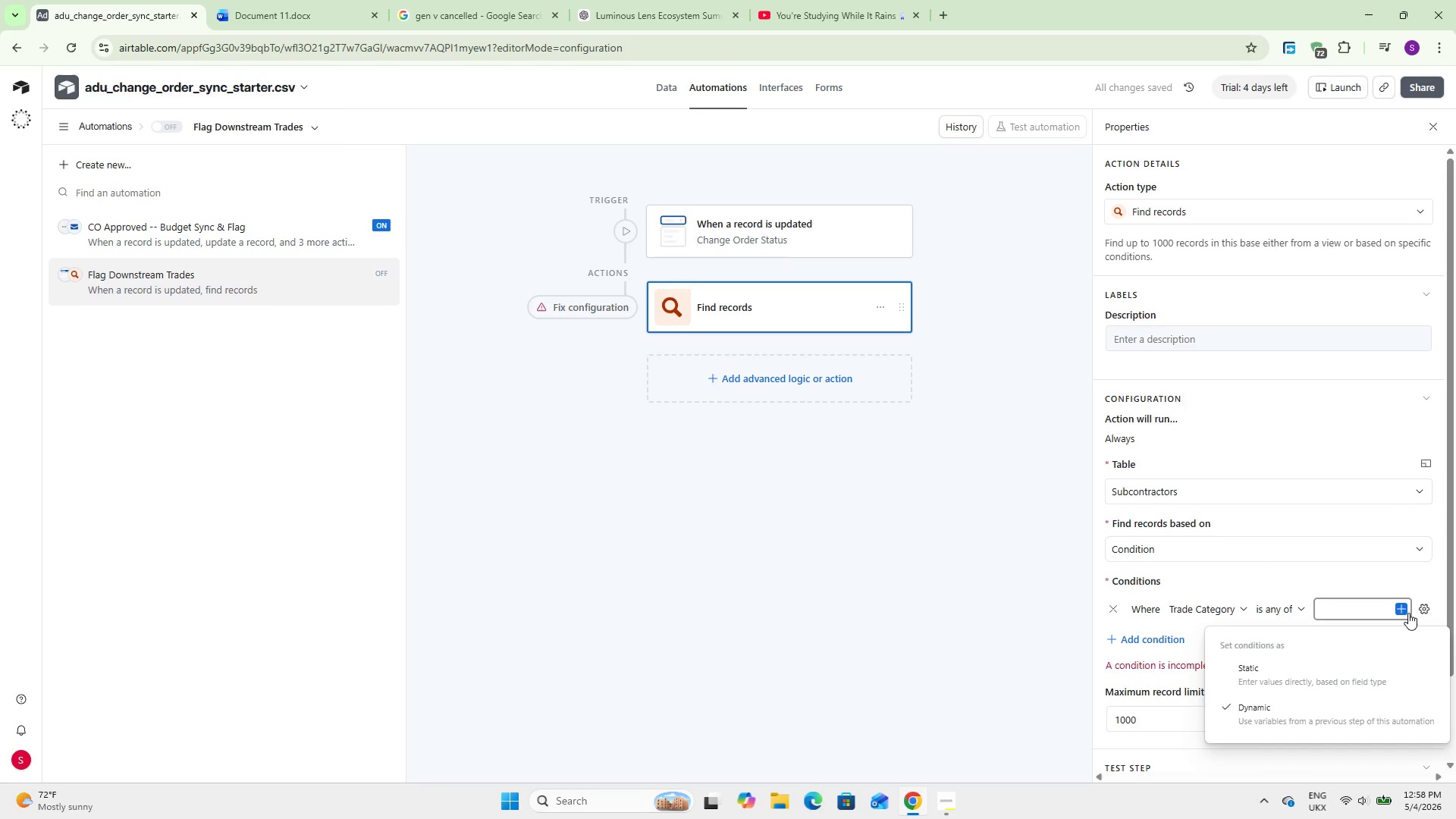 
left_click([1400, 609])
 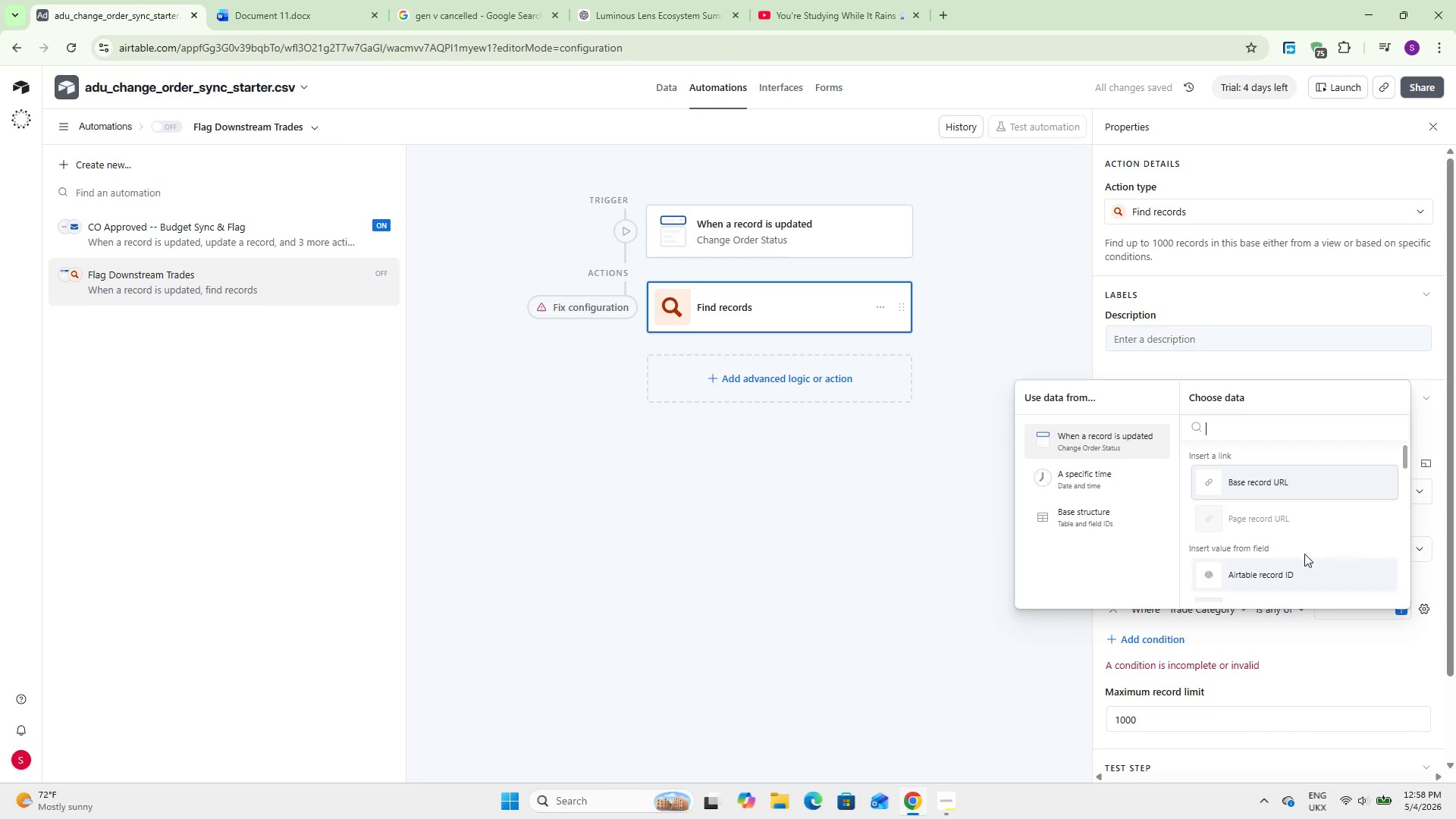 
scroll: coordinate [1283, 524], scroll_direction: down, amount: 6.0
 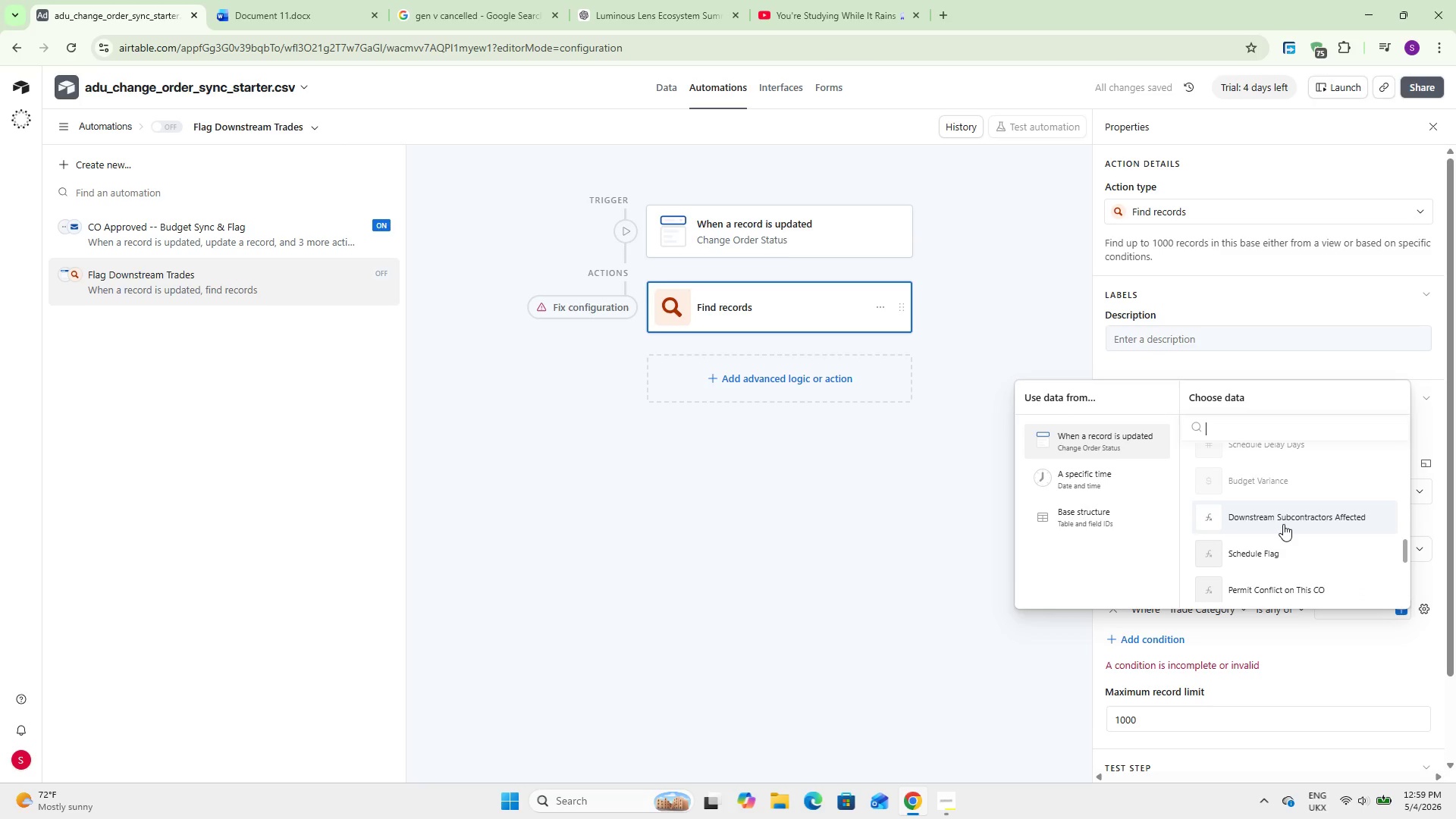 
left_click([1266, 504])
 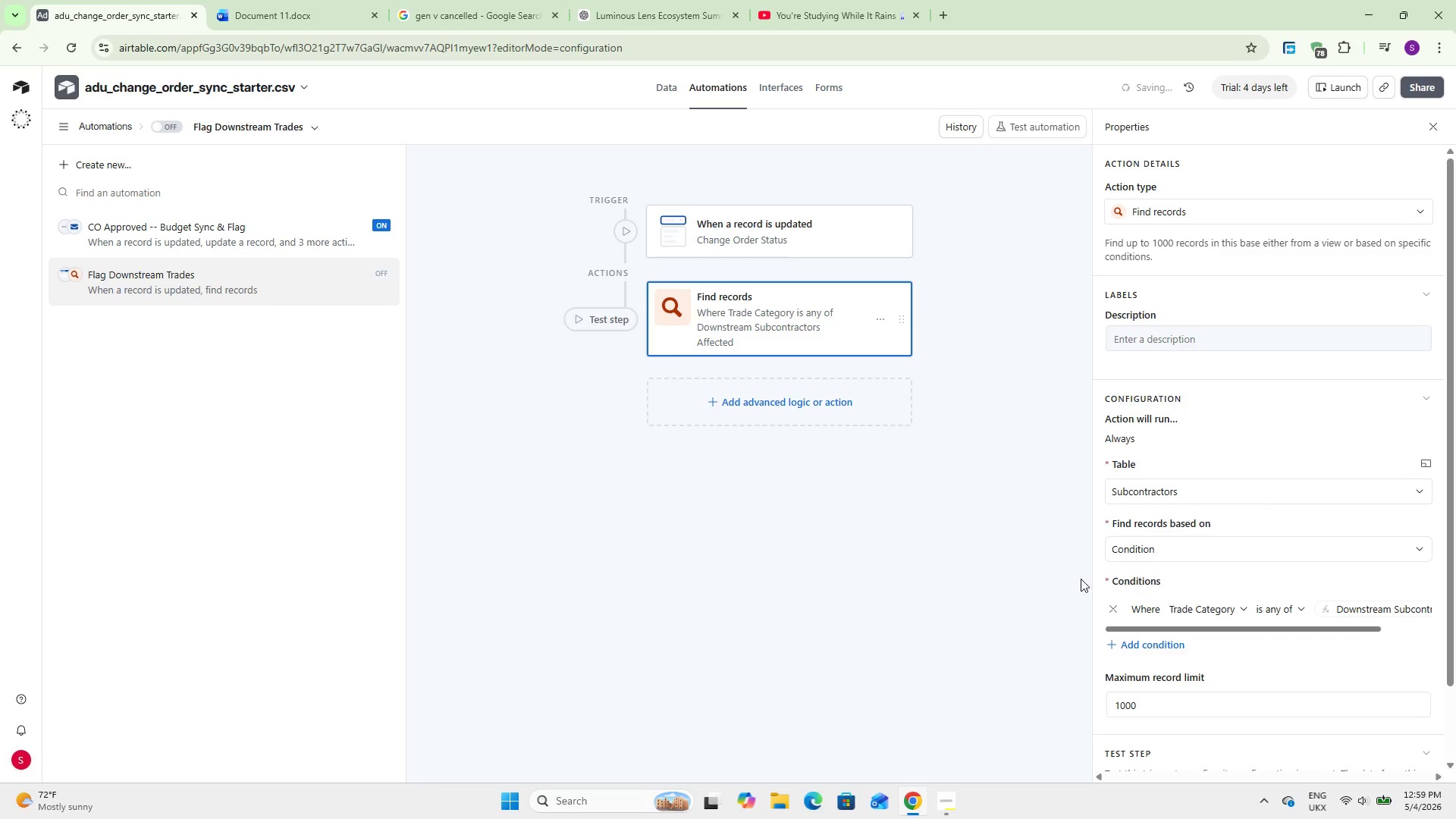 
left_click([712, 596])
 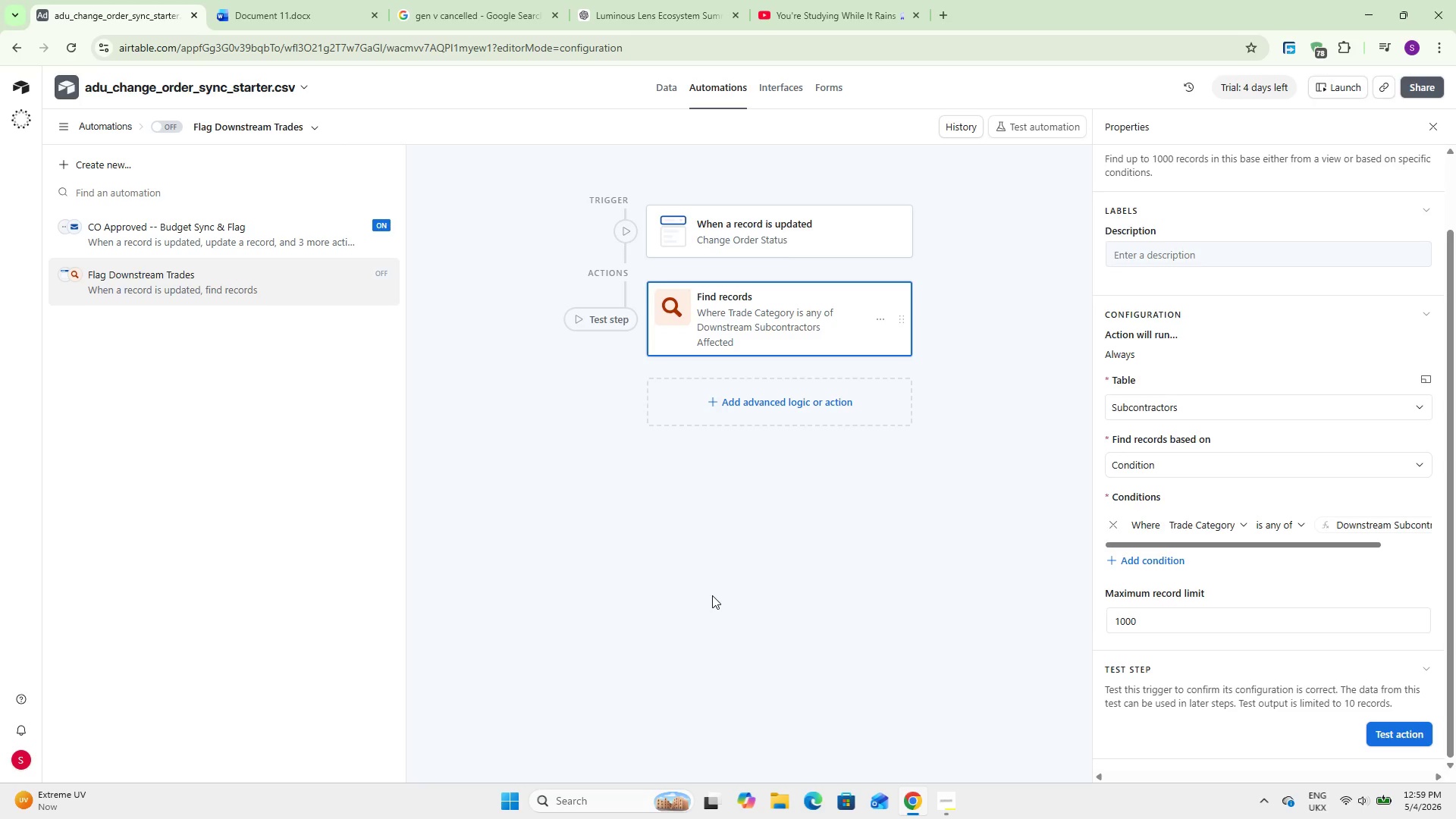 
scroll: coordinate [805, 634], scroll_direction: down, amount: 7.0
 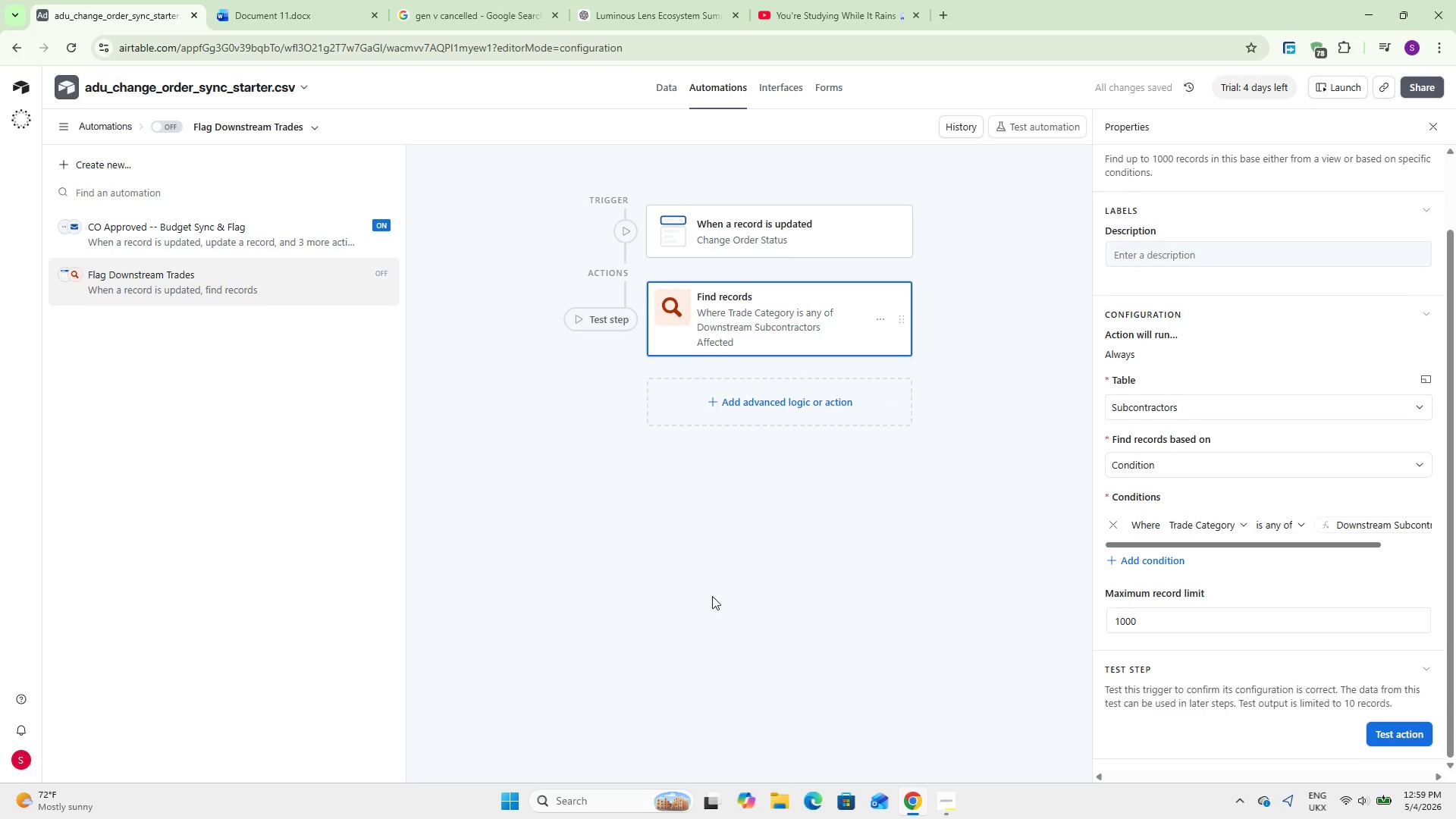 
wait(48.78)
 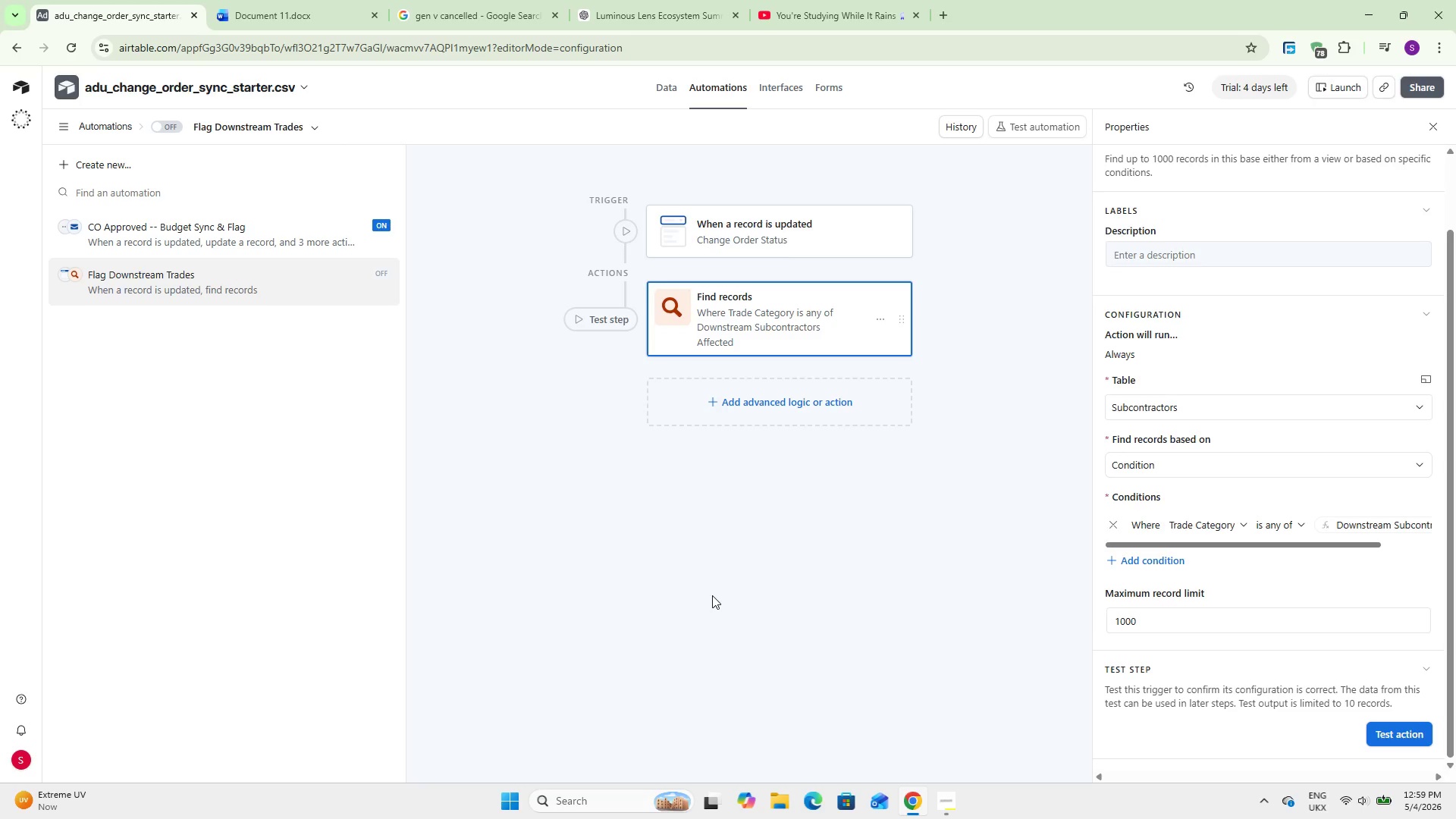 
left_click([758, 413])
 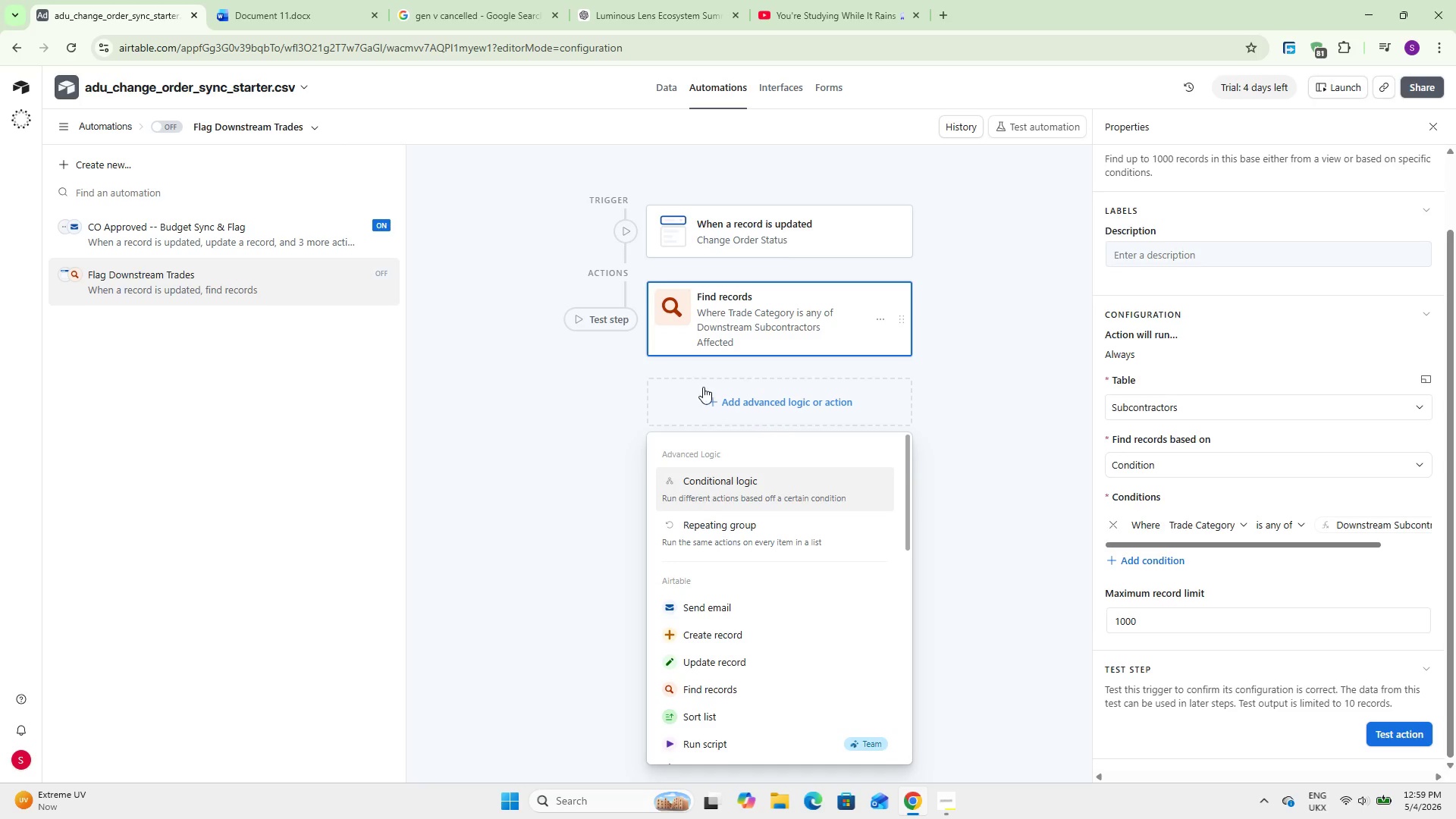 
left_click([624, 320])
 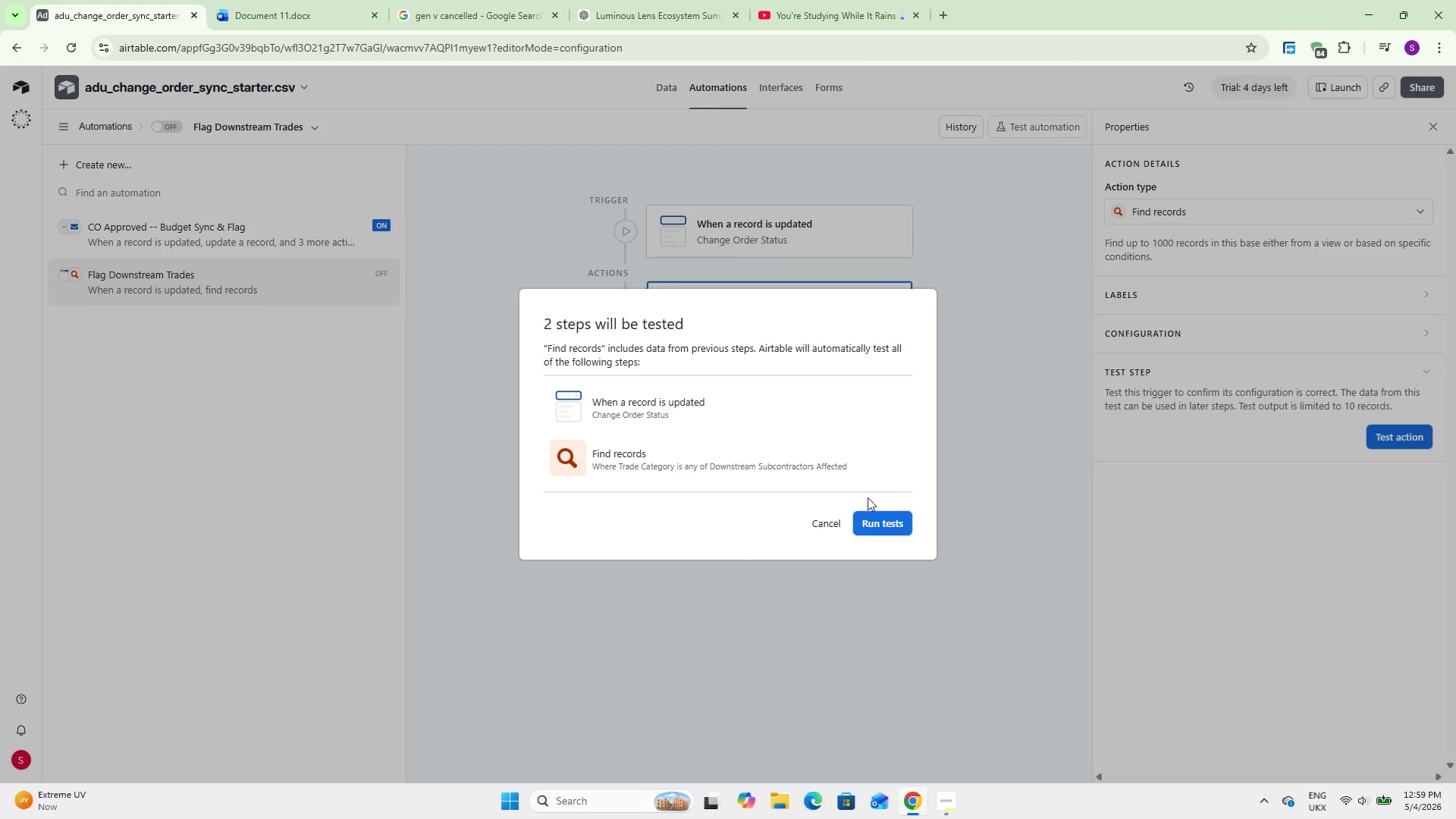 
left_click([885, 528])
 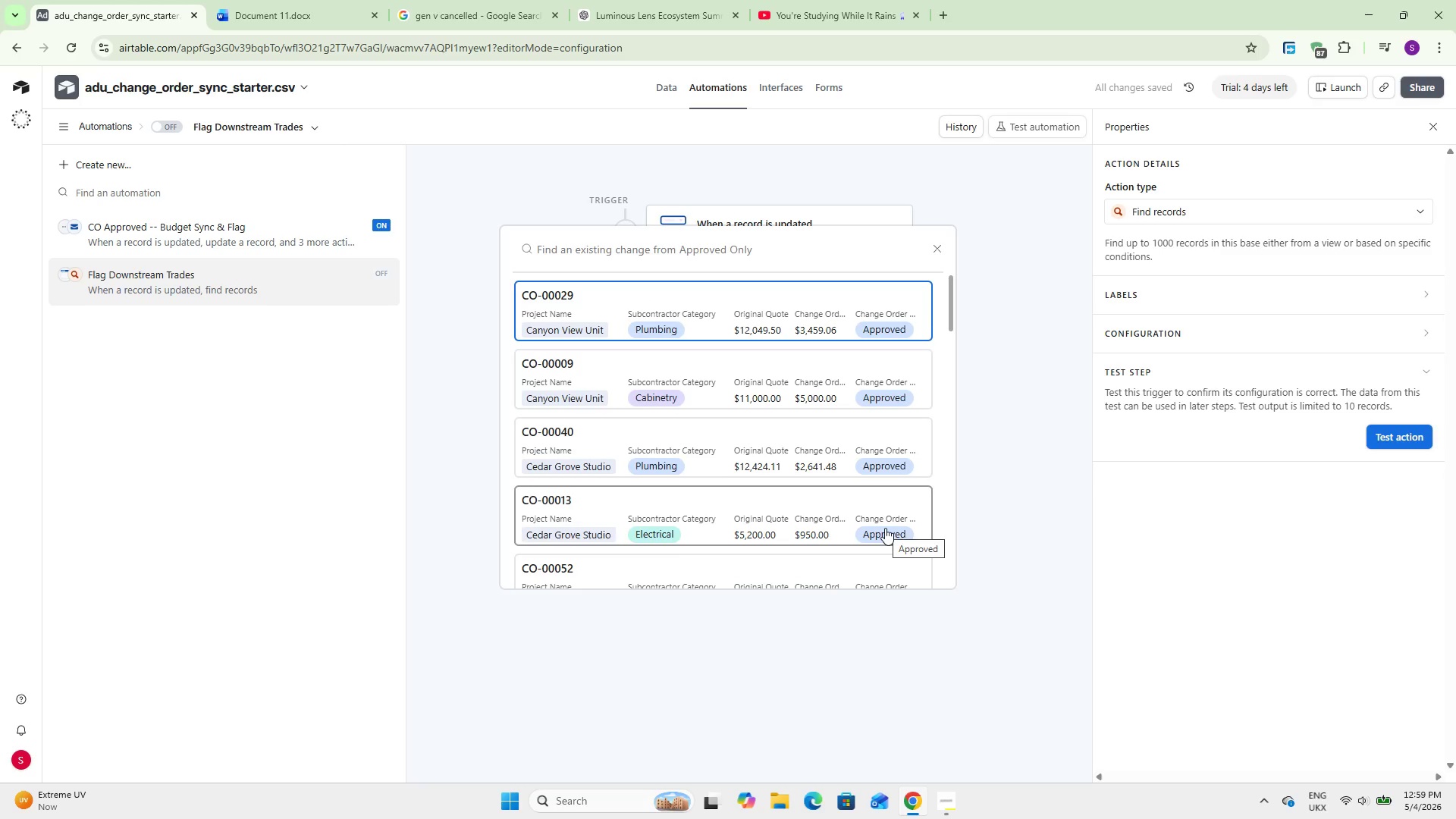 
left_click([736, 309])
 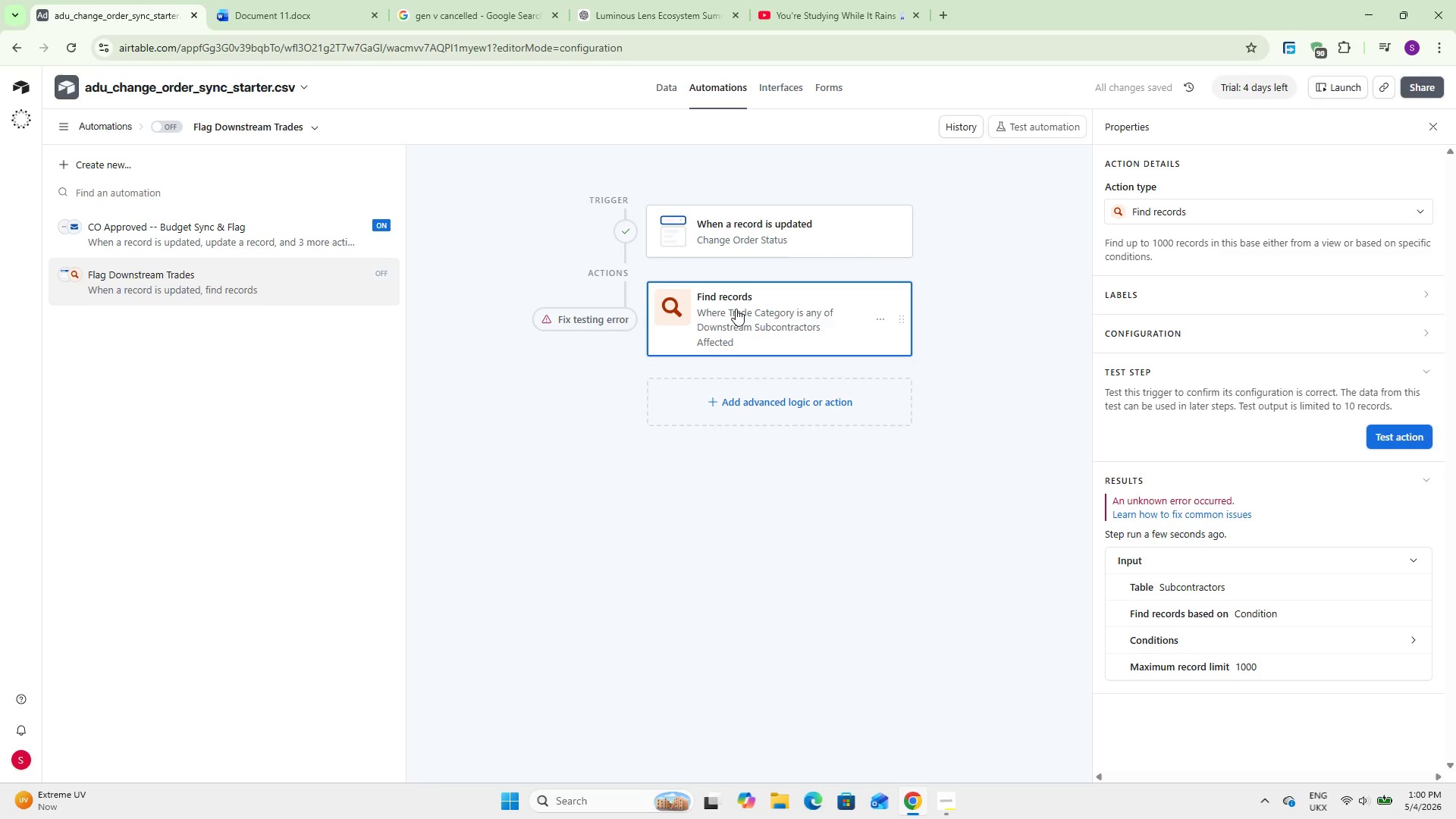 
wait(8.48)
 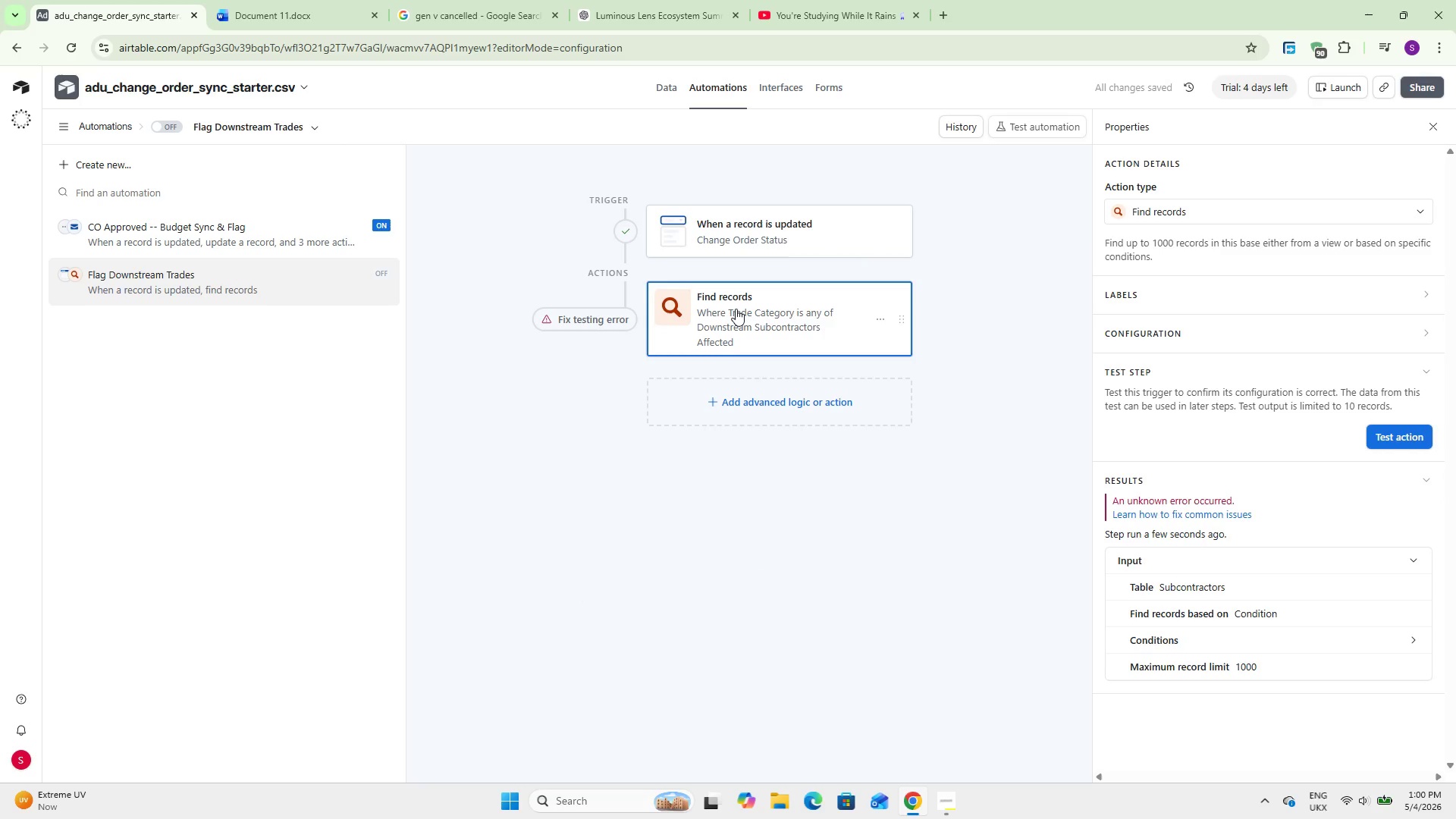 
left_click([1426, 330])
 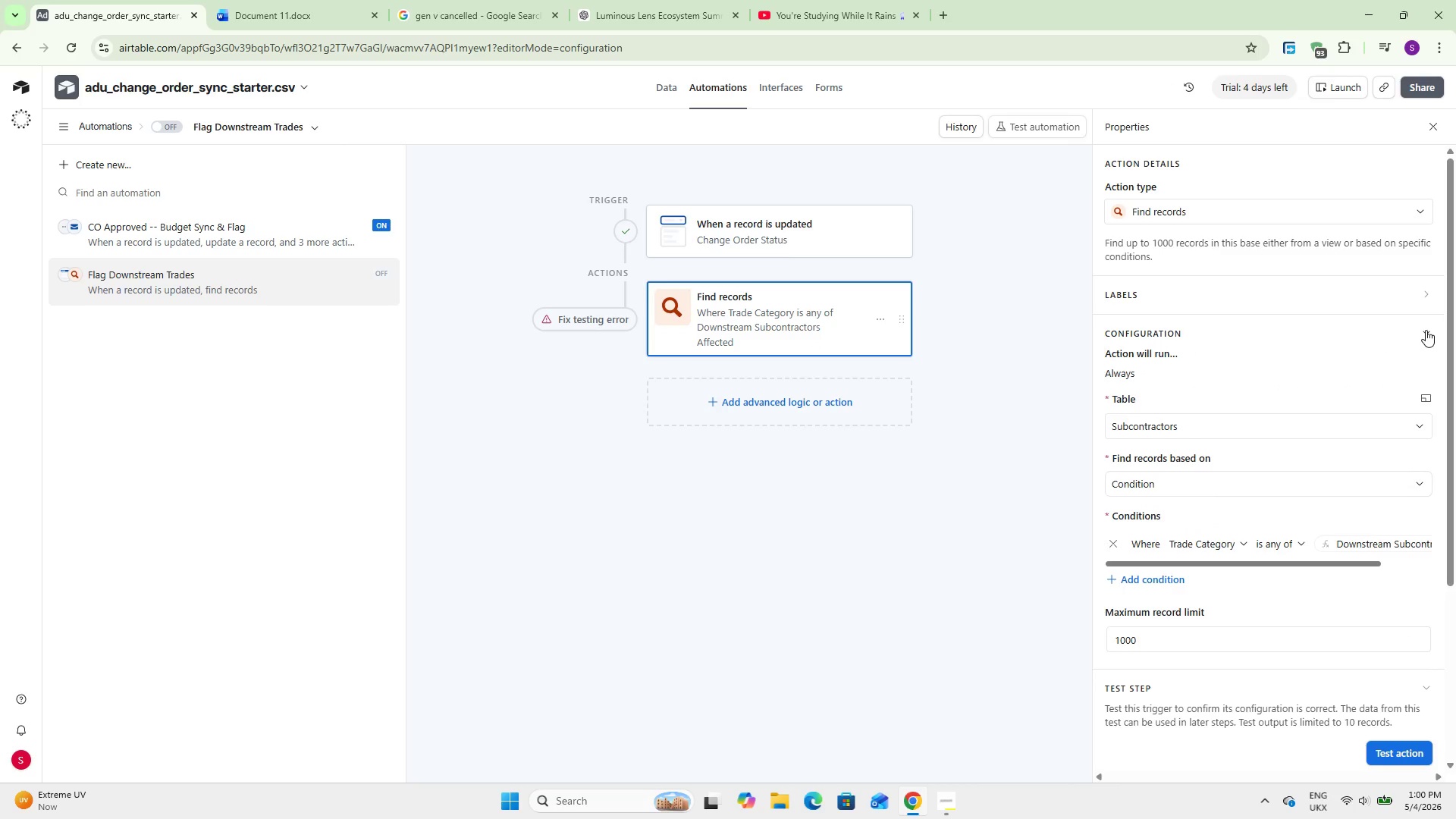 
scroll: coordinate [1165, 572], scroll_direction: down, amount: 4.0
 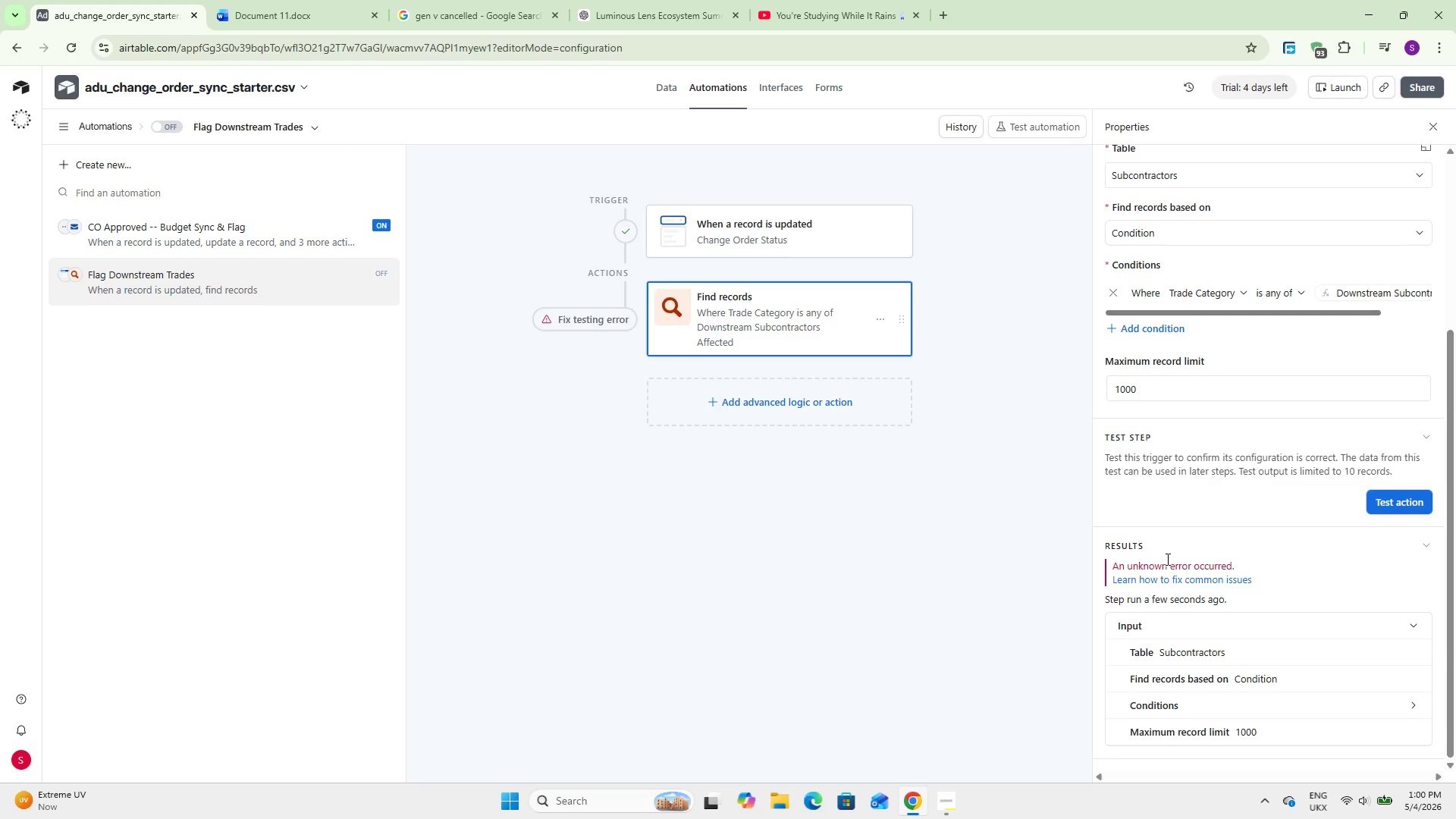 
wait(10.09)
 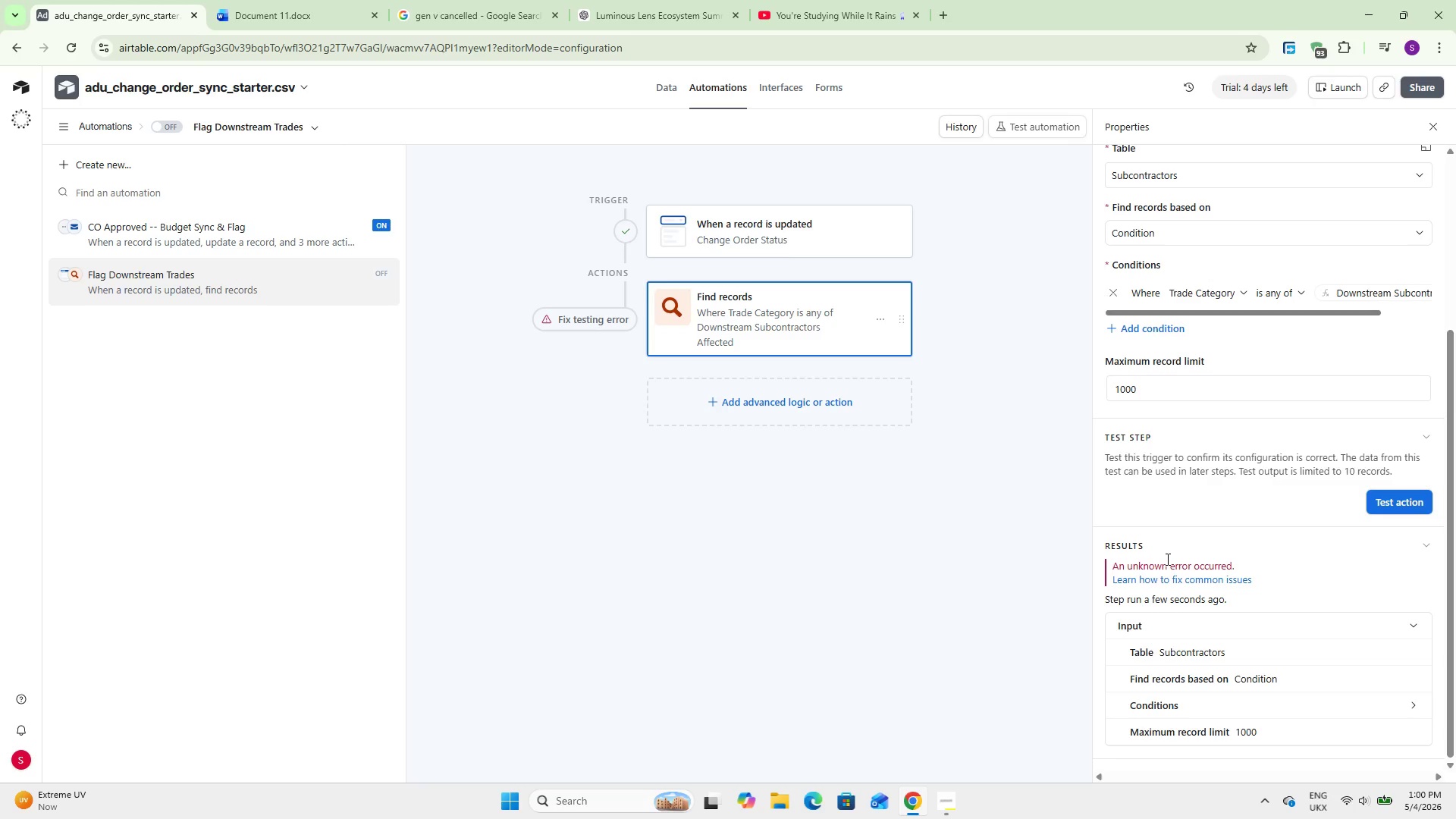 
scroll: coordinate [1201, 554], scroll_direction: down, amount: 4.0
 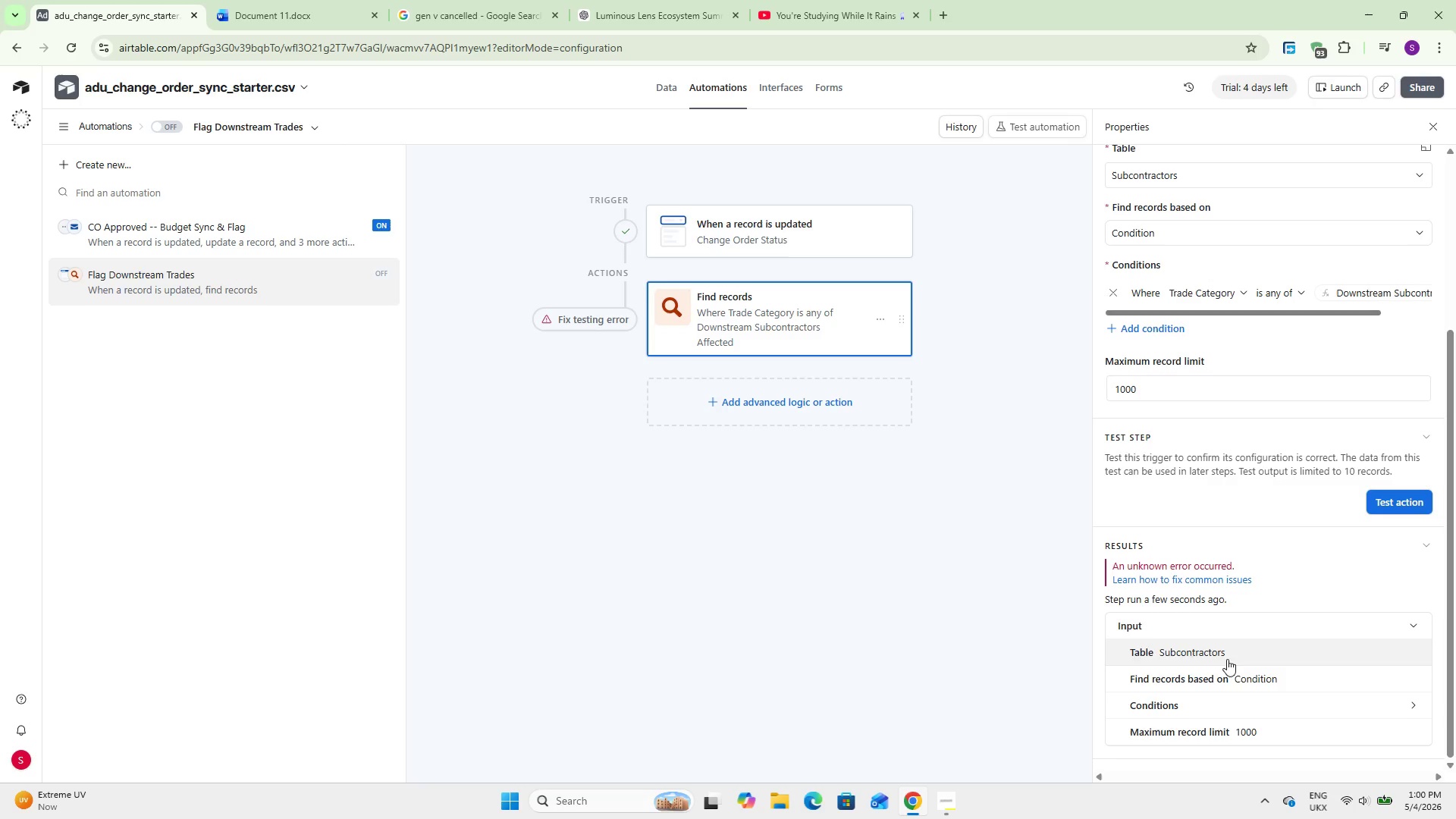 
left_click([1232, 695])
 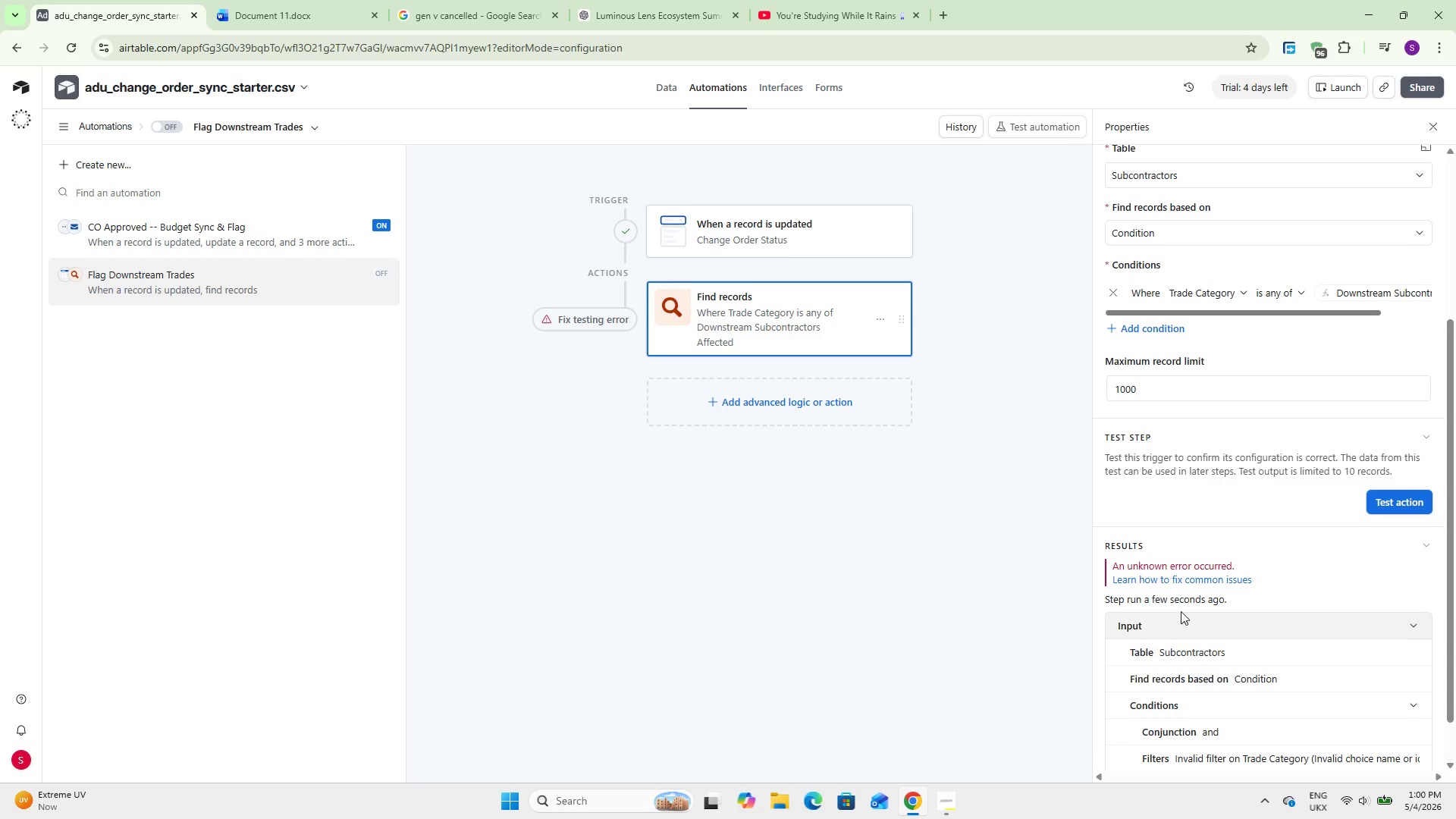 
scroll: coordinate [1180, 610], scroll_direction: down, amount: 8.0
 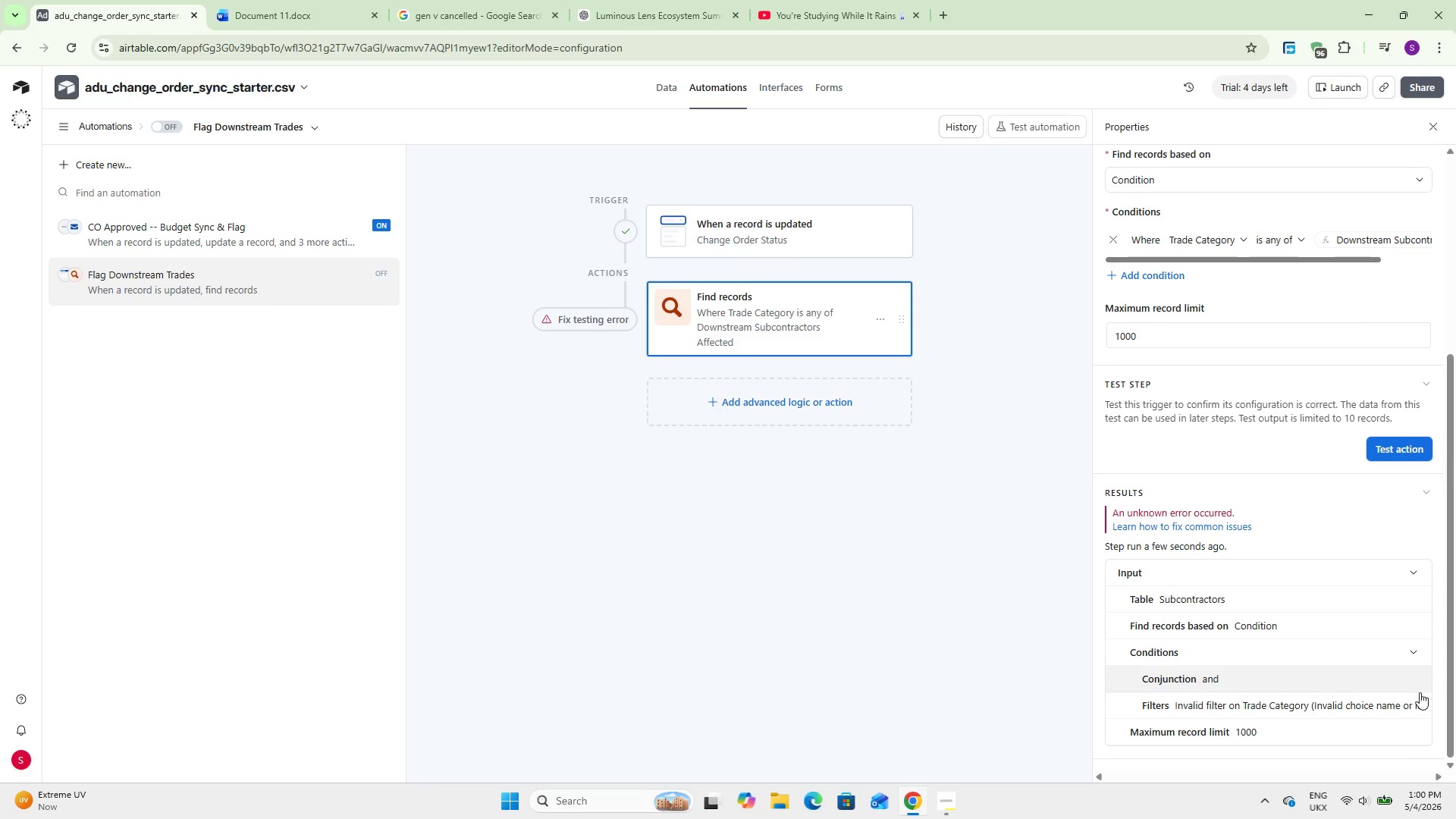 
left_click_drag(start_coordinate=[1382, 708], to_coordinate=[1427, 702])
 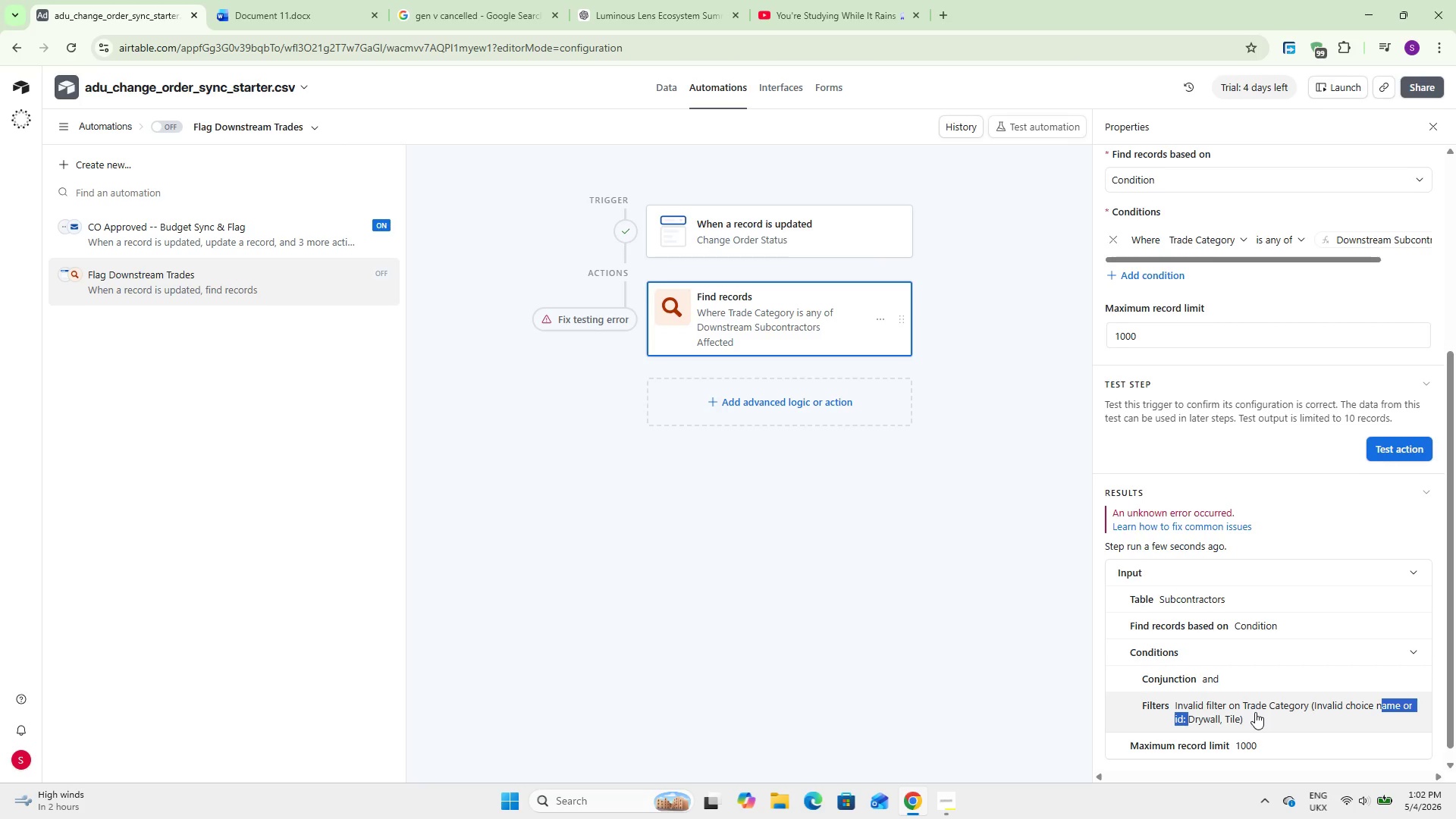 
wait(96.51)
 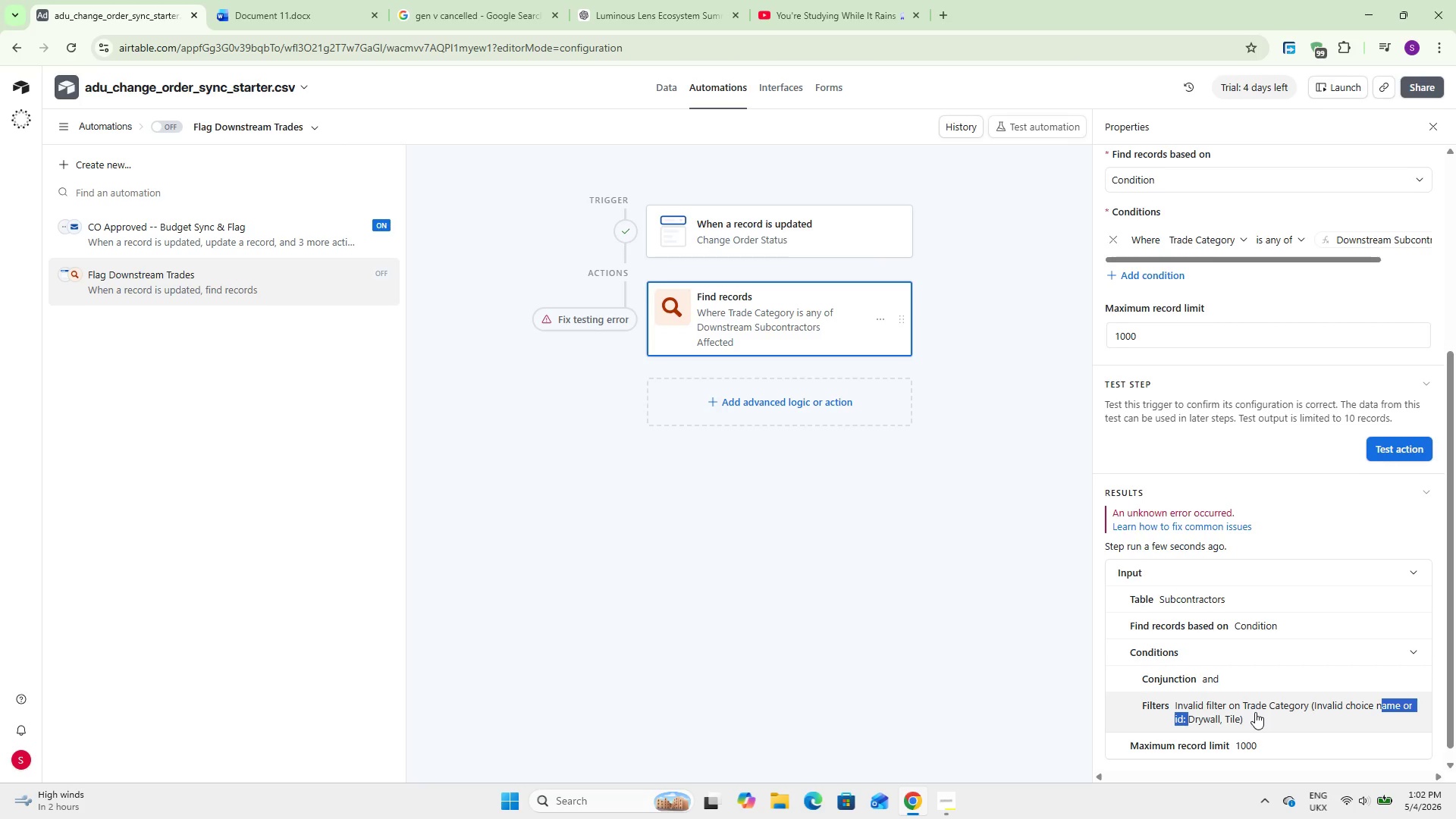 
scroll: coordinate [1194, 592], scroll_direction: down, amount: 5.0
 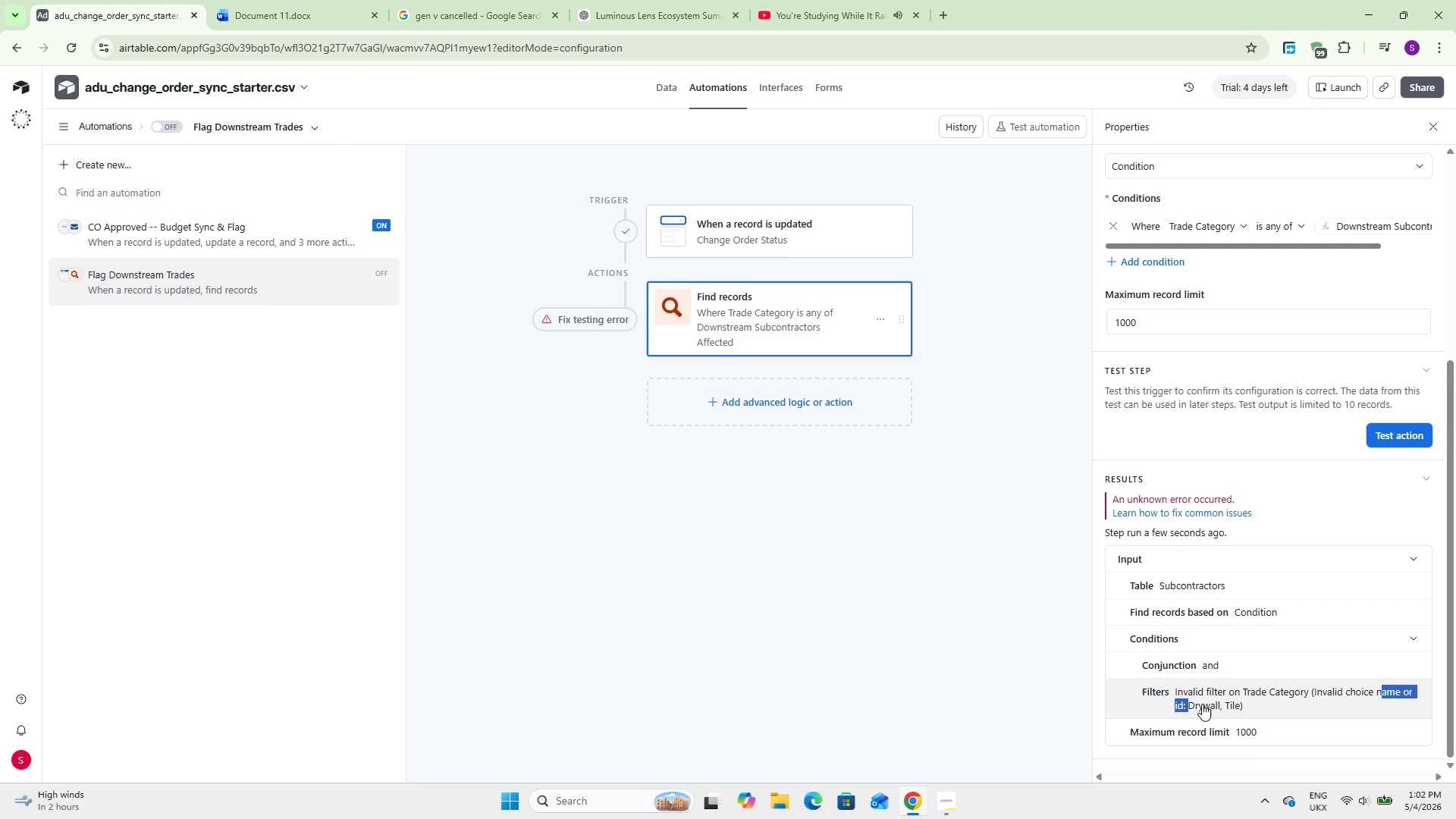 
wait(39.37)
 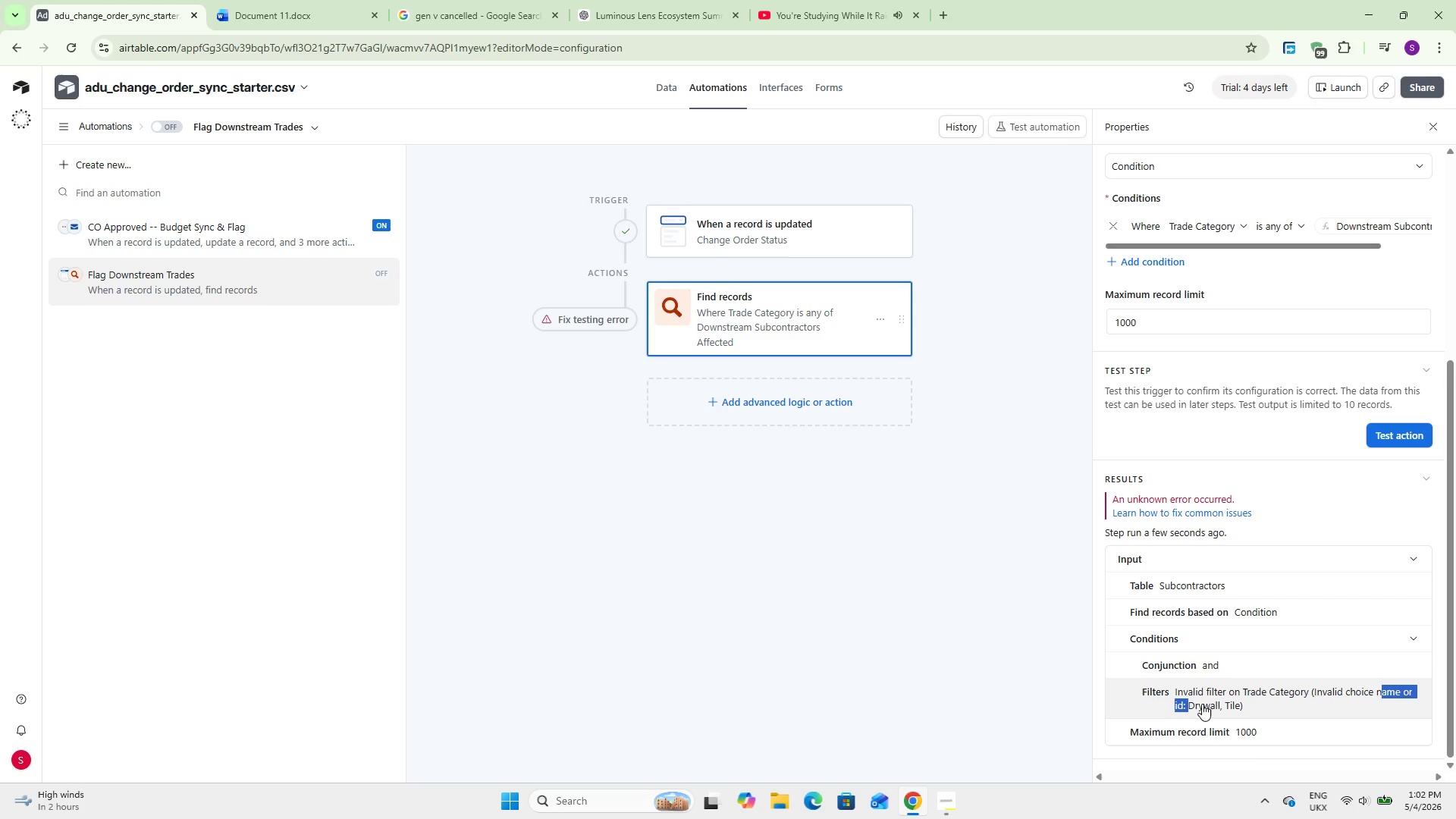 
left_click([672, 80])
 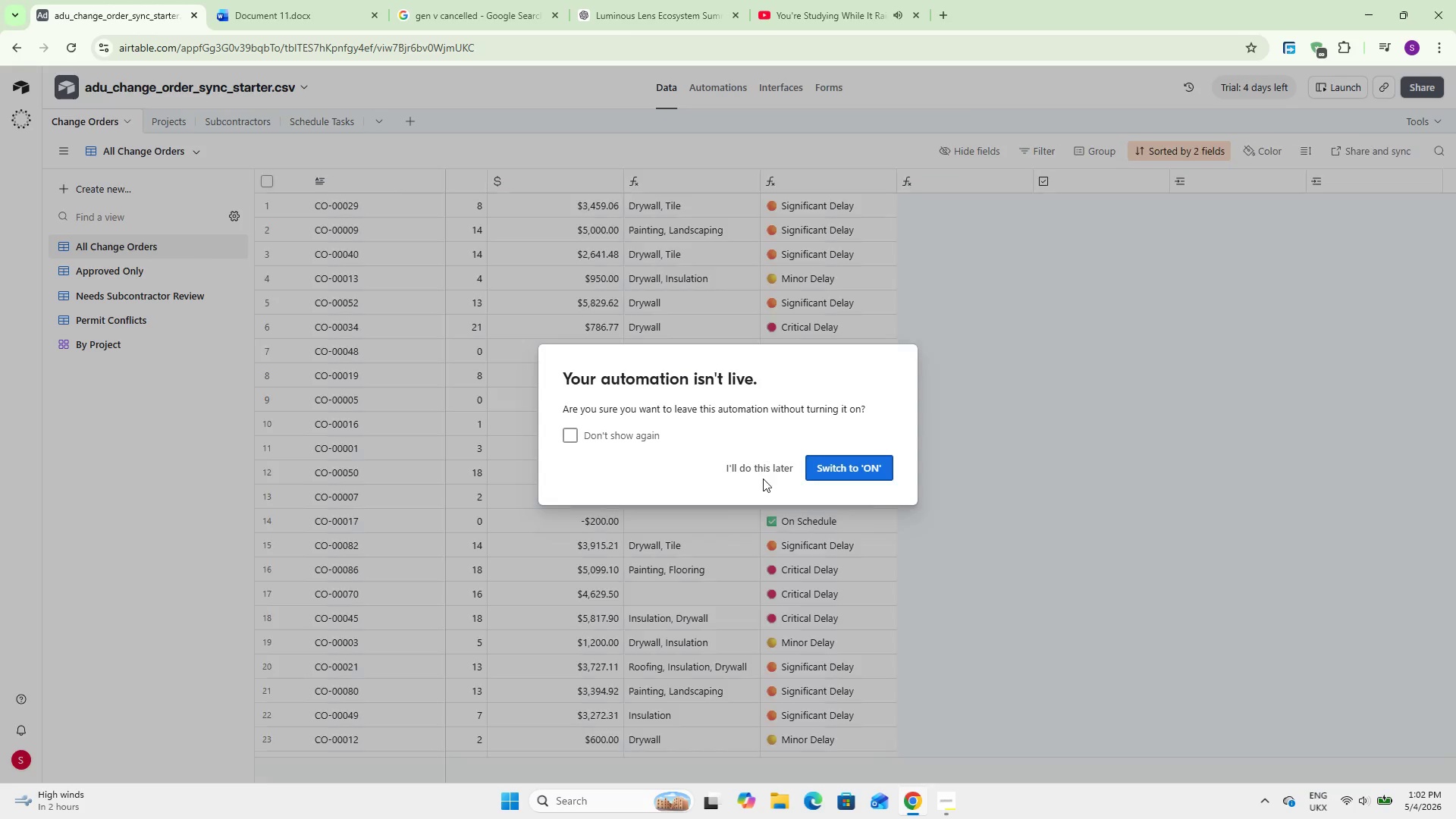 
left_click([770, 463])
 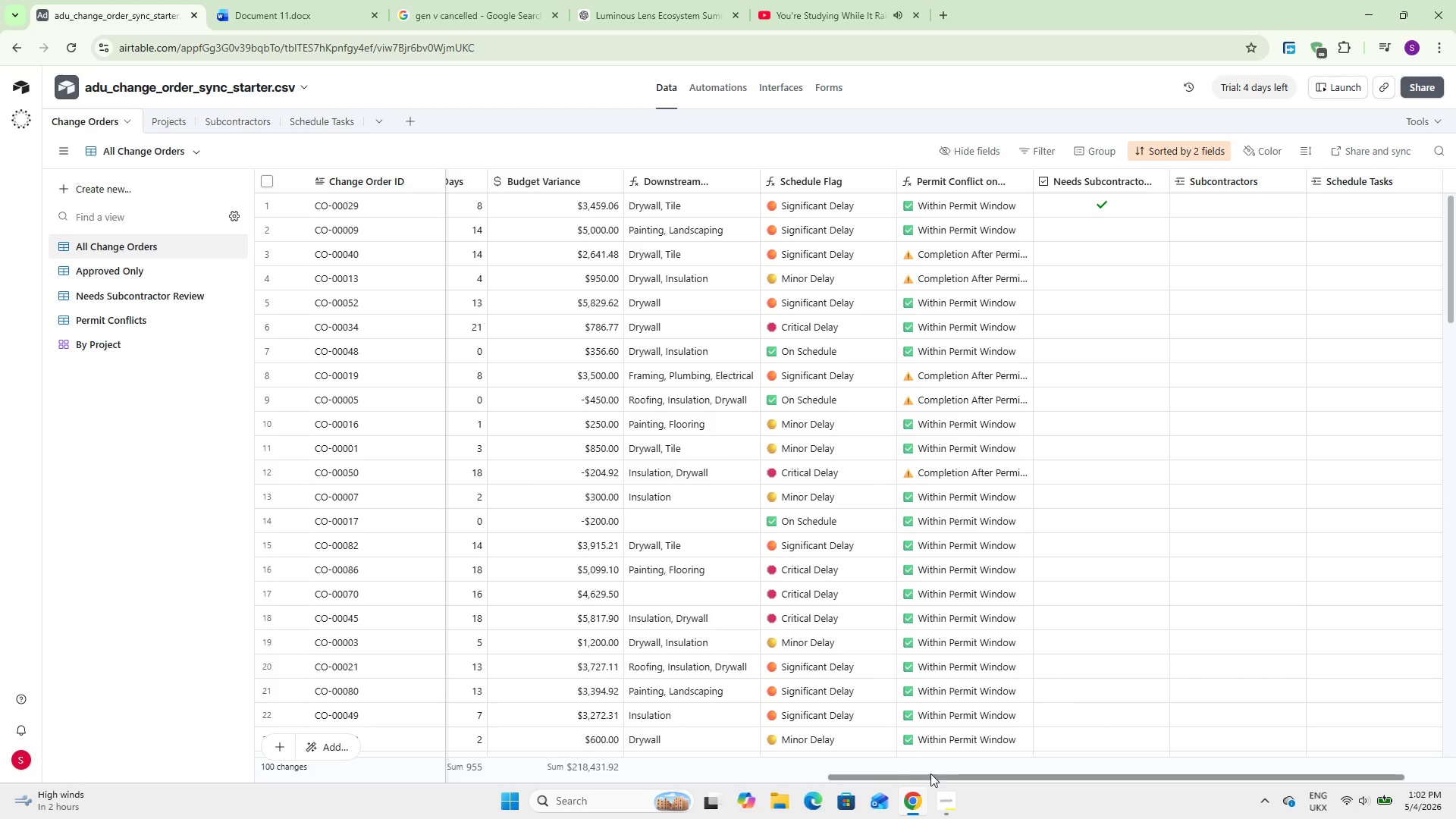 
left_click([929, 775])
 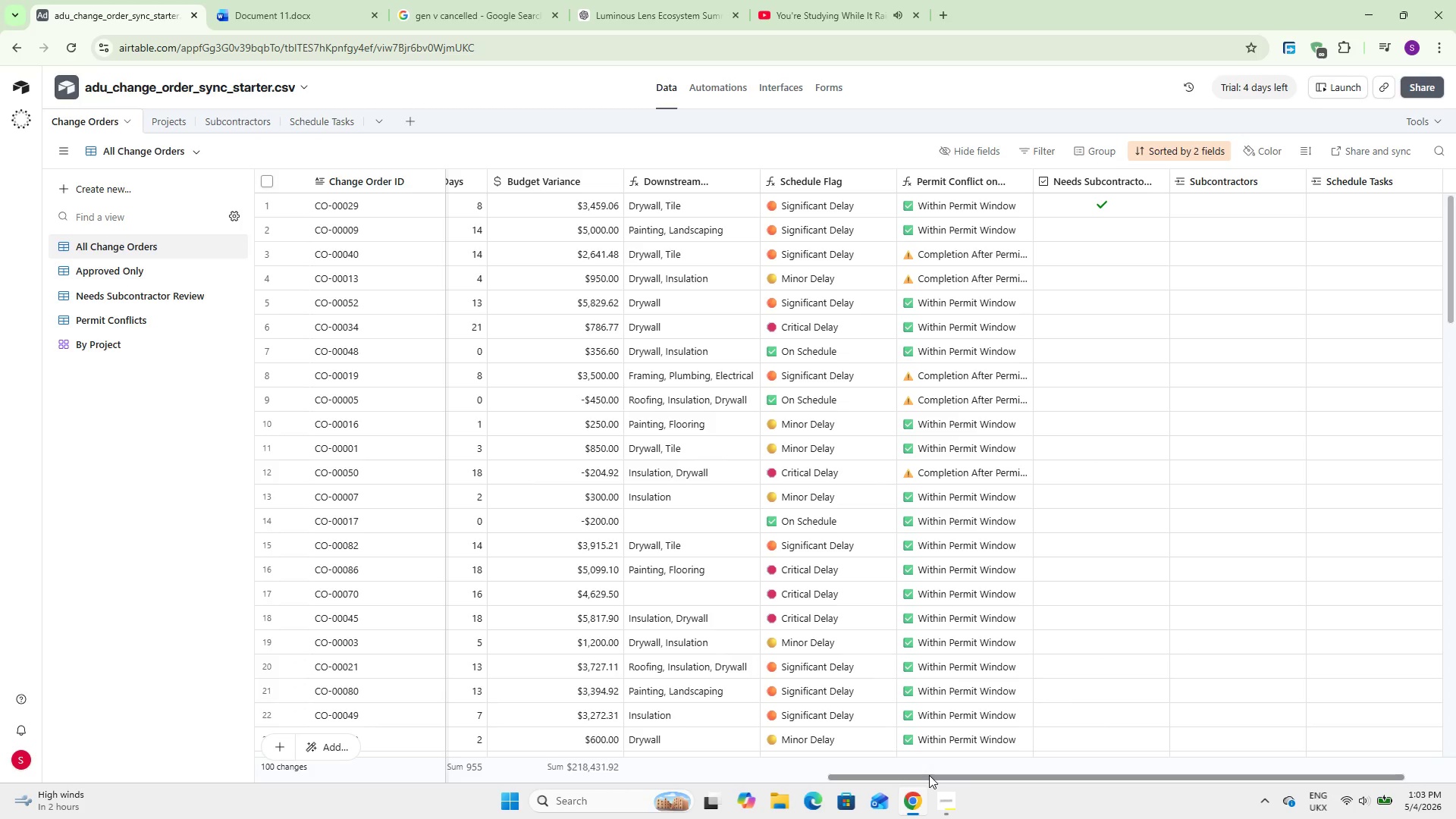 
wait(29.97)
 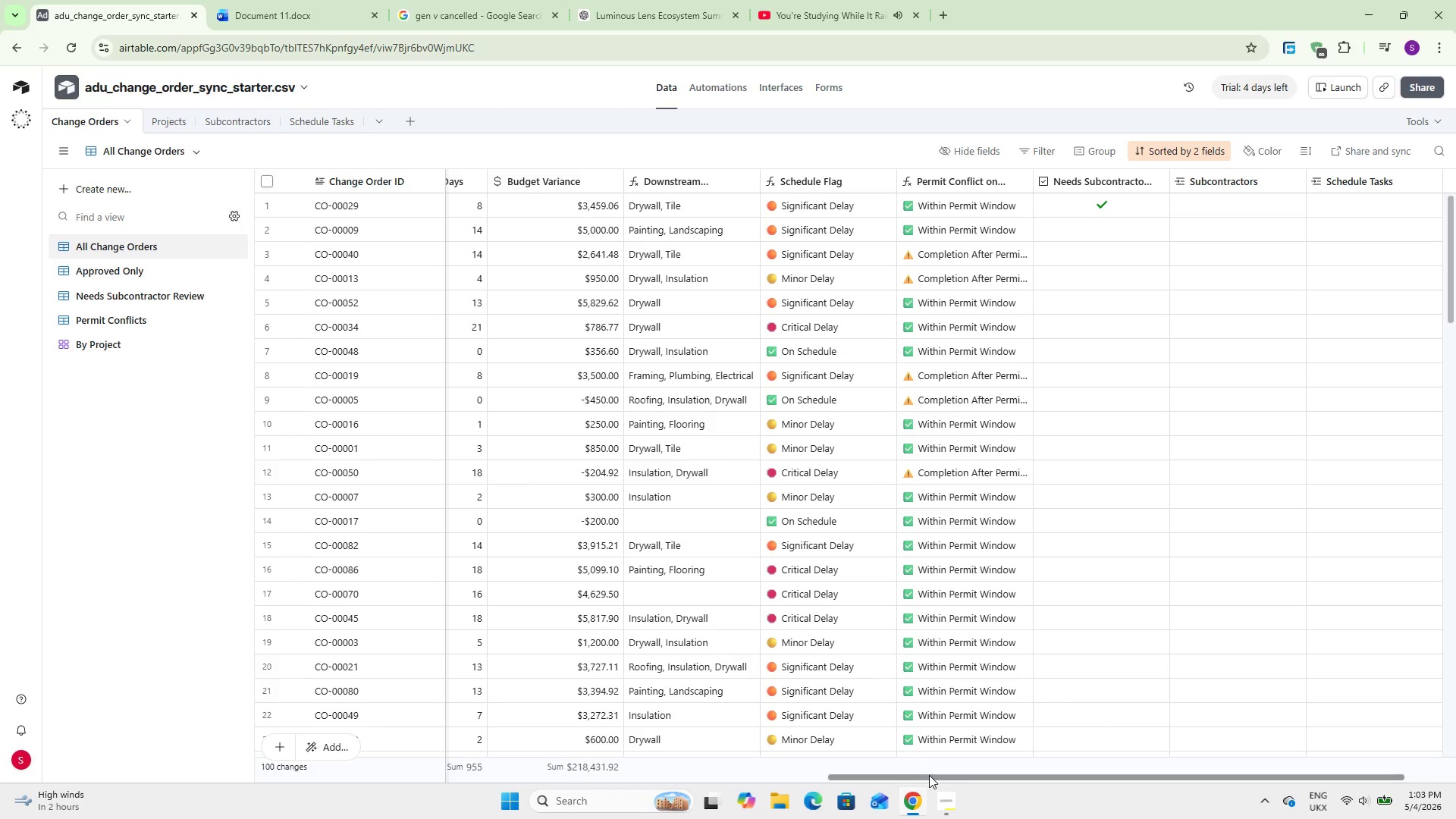 
left_click_drag(start_coordinate=[838, 780], to_coordinate=[149, 745])
 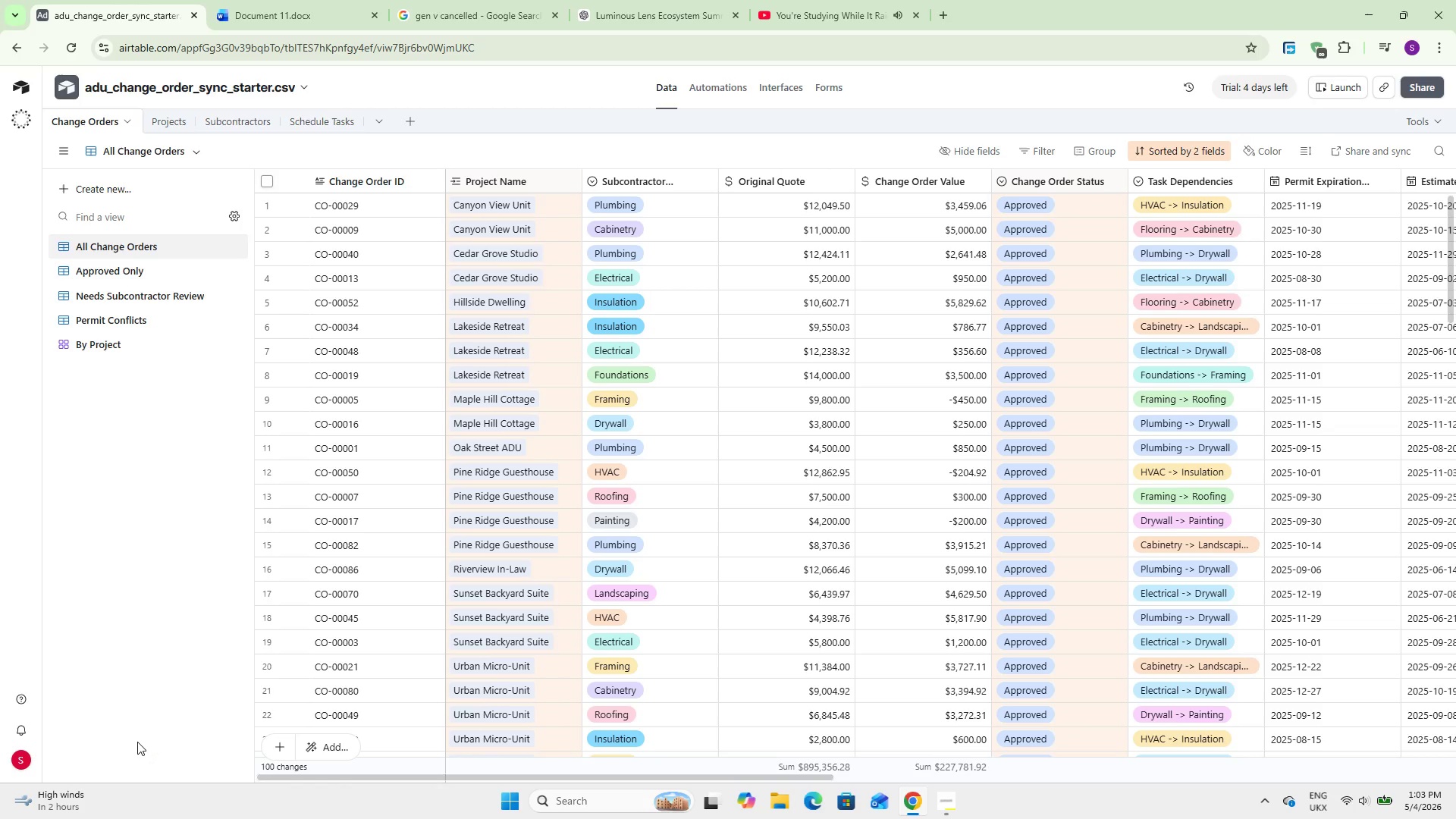 
wait(12.92)
 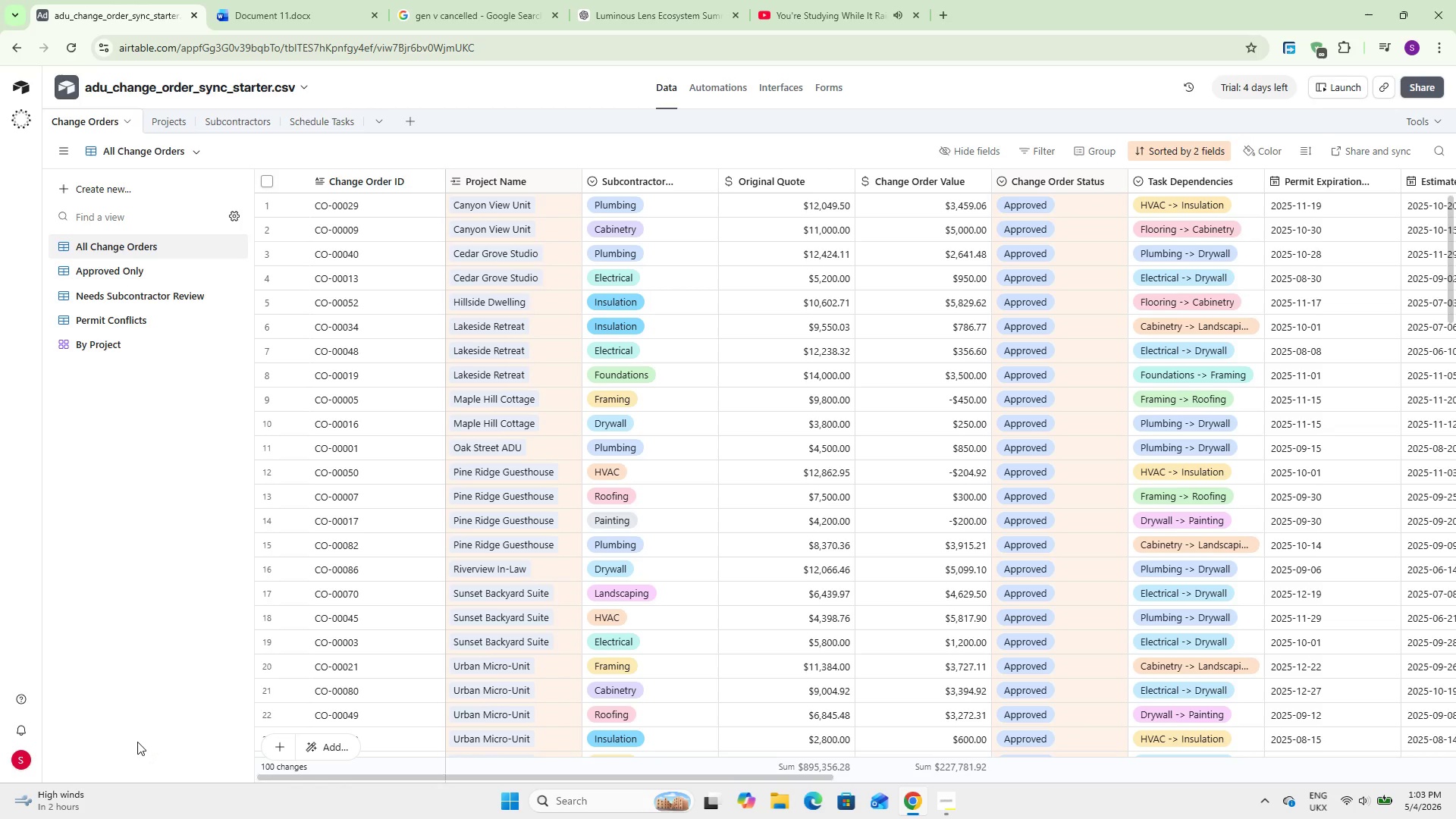 
double_click([645, 178])
 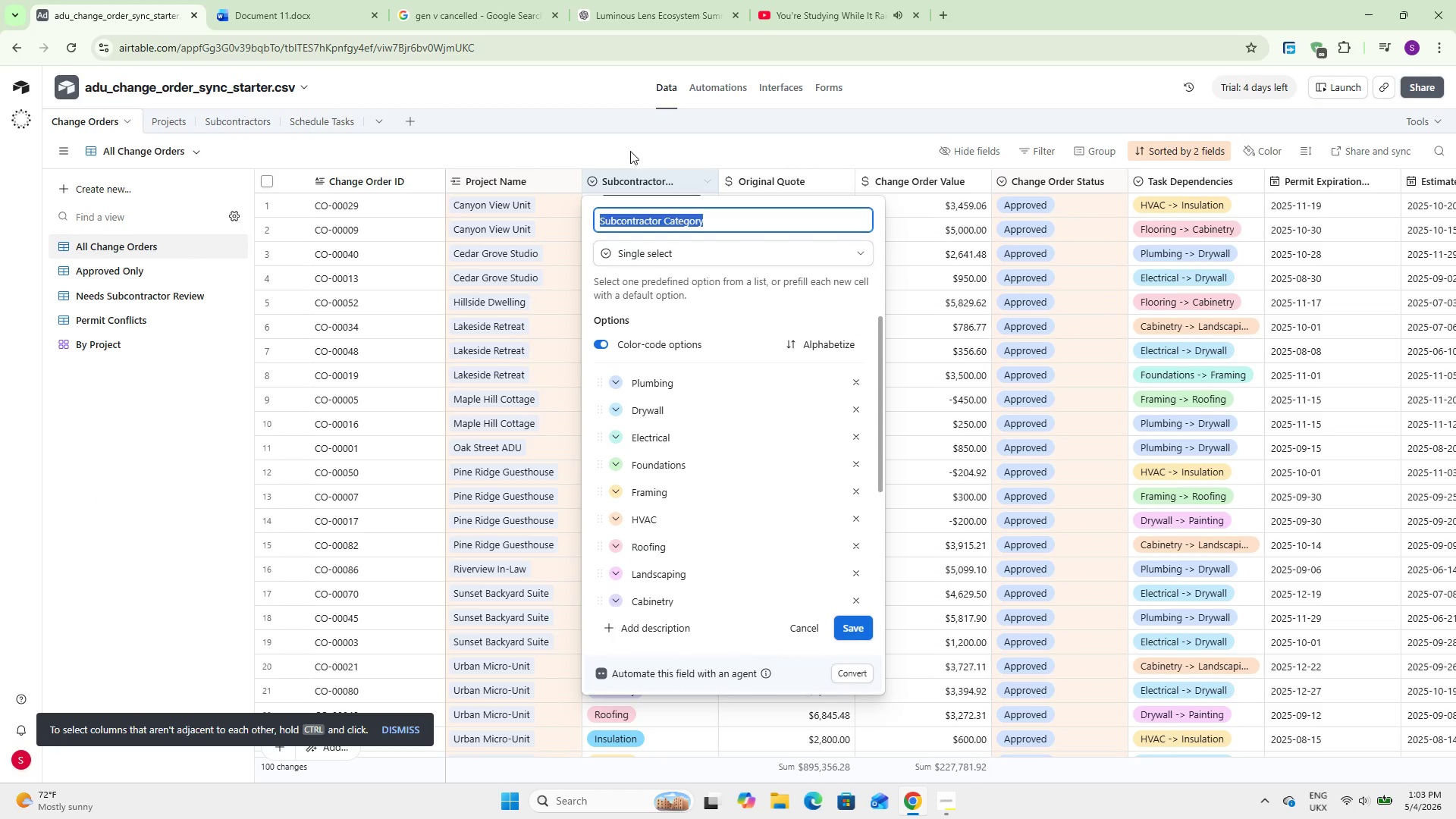 
left_click([627, 145])
 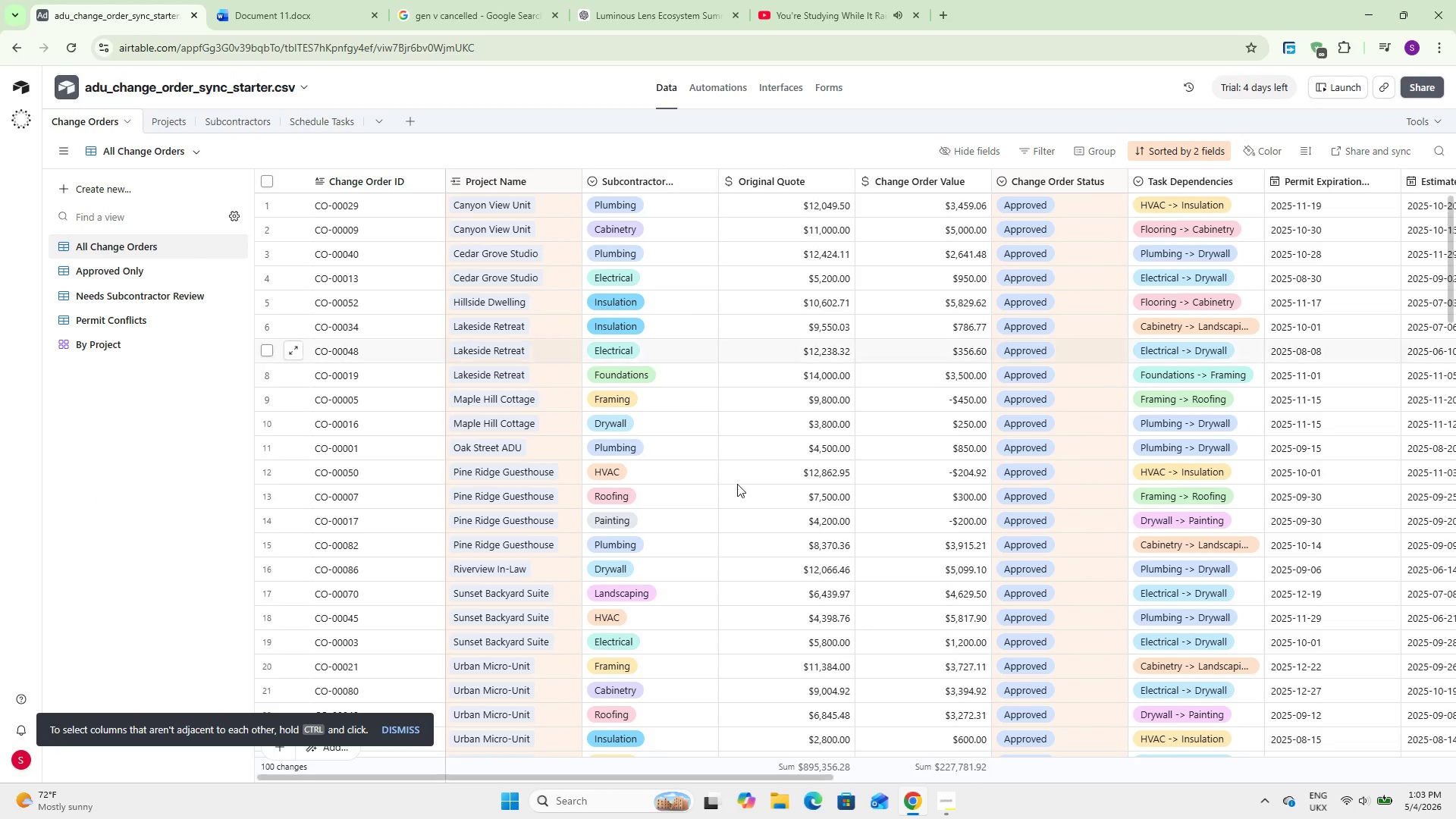 
left_click_drag(start_coordinate=[764, 634], to_coordinate=[764, 715])
 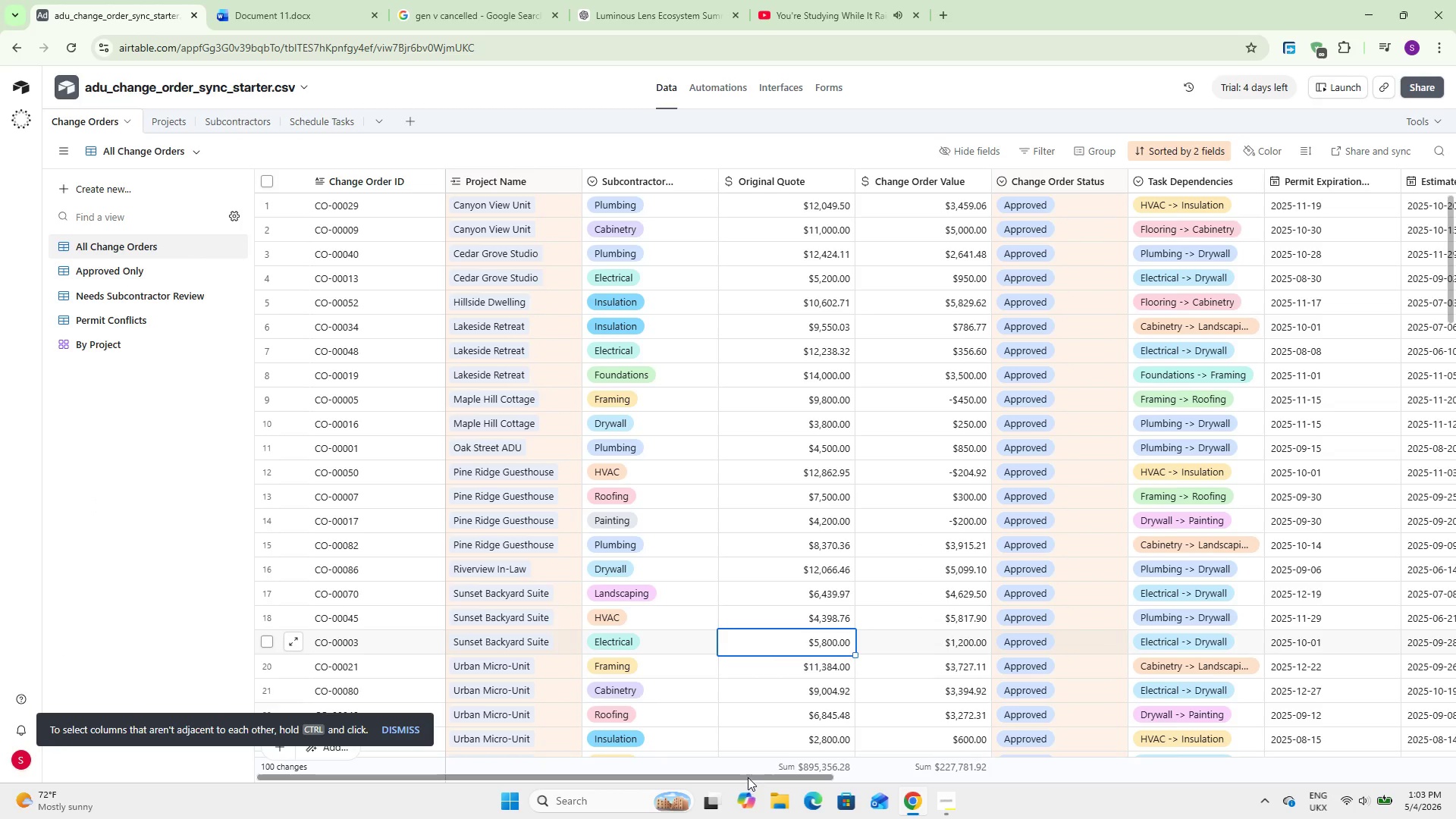 
left_click_drag(start_coordinate=[748, 777], to_coordinate=[1084, 751])
 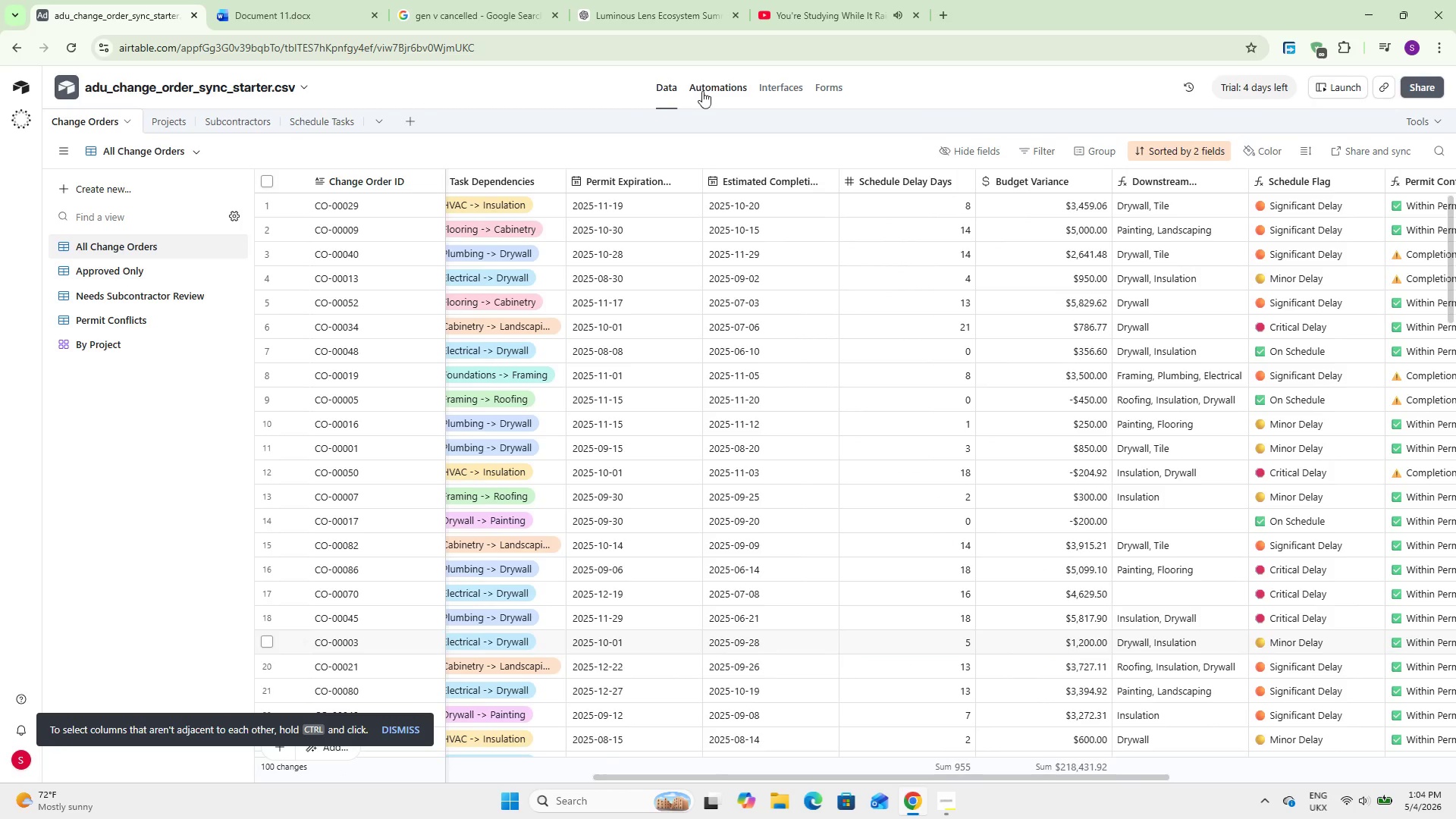 
left_click([714, 89])
 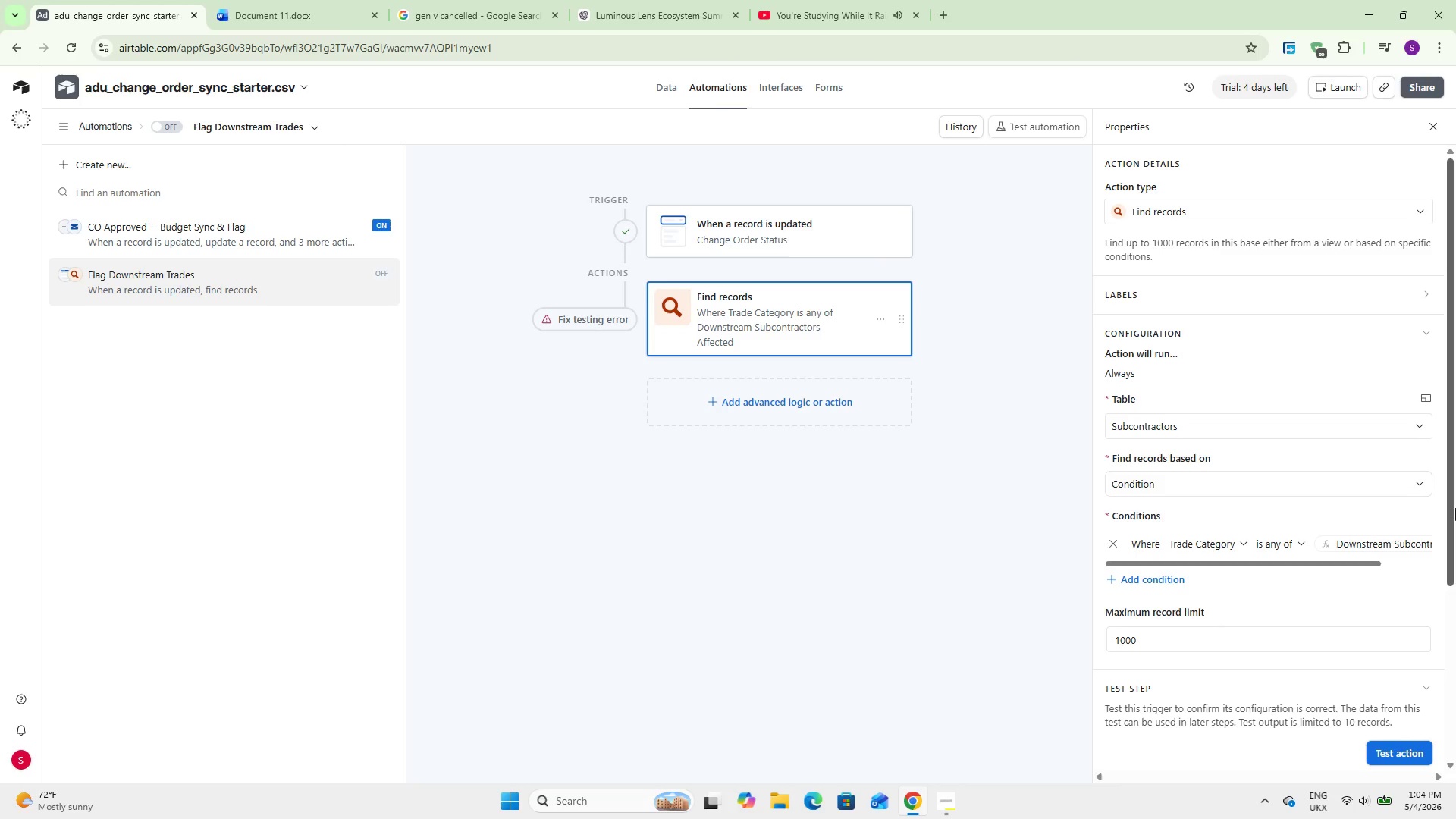 
left_click([1354, 546])
 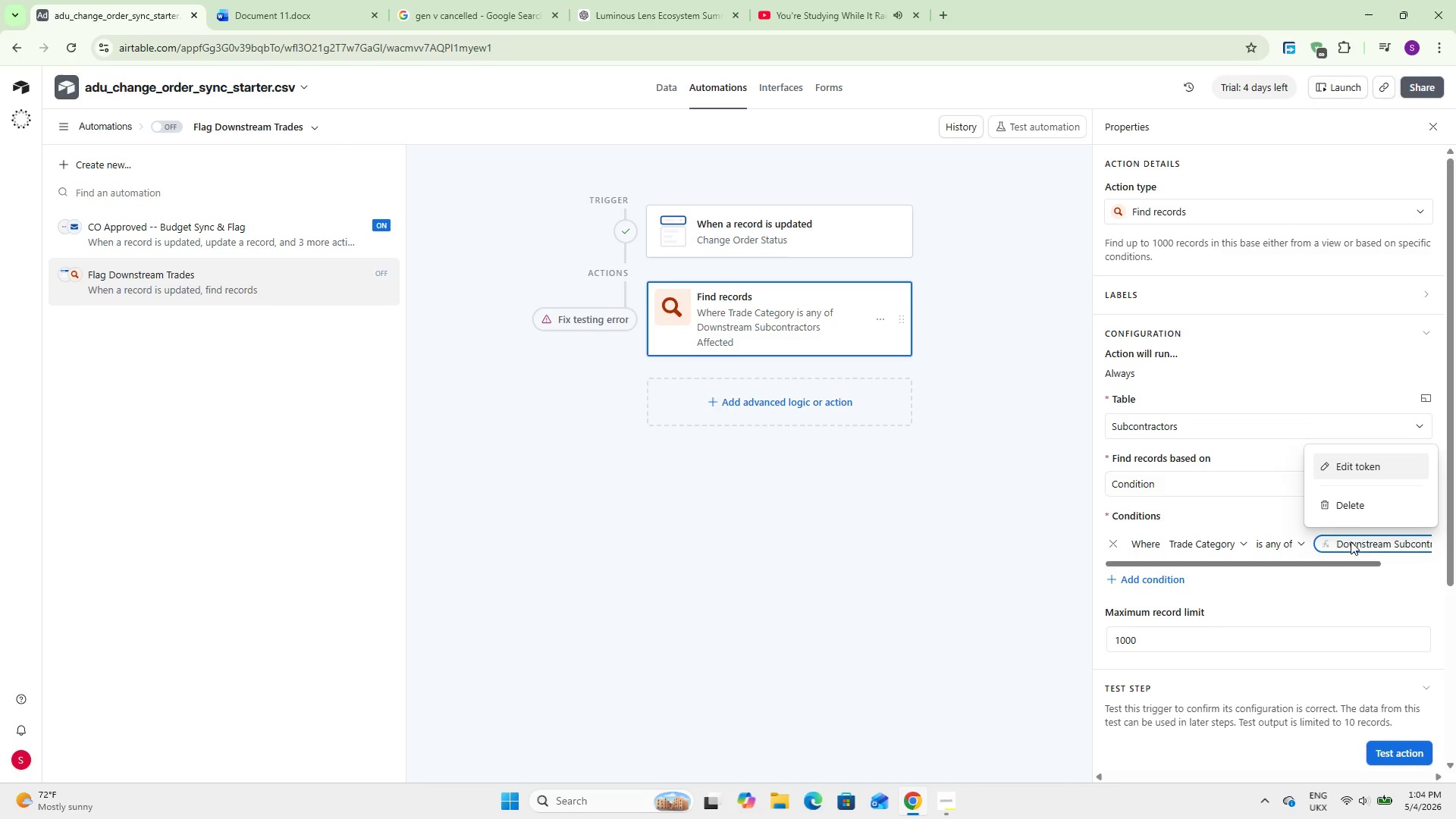 
left_click([1349, 503])
 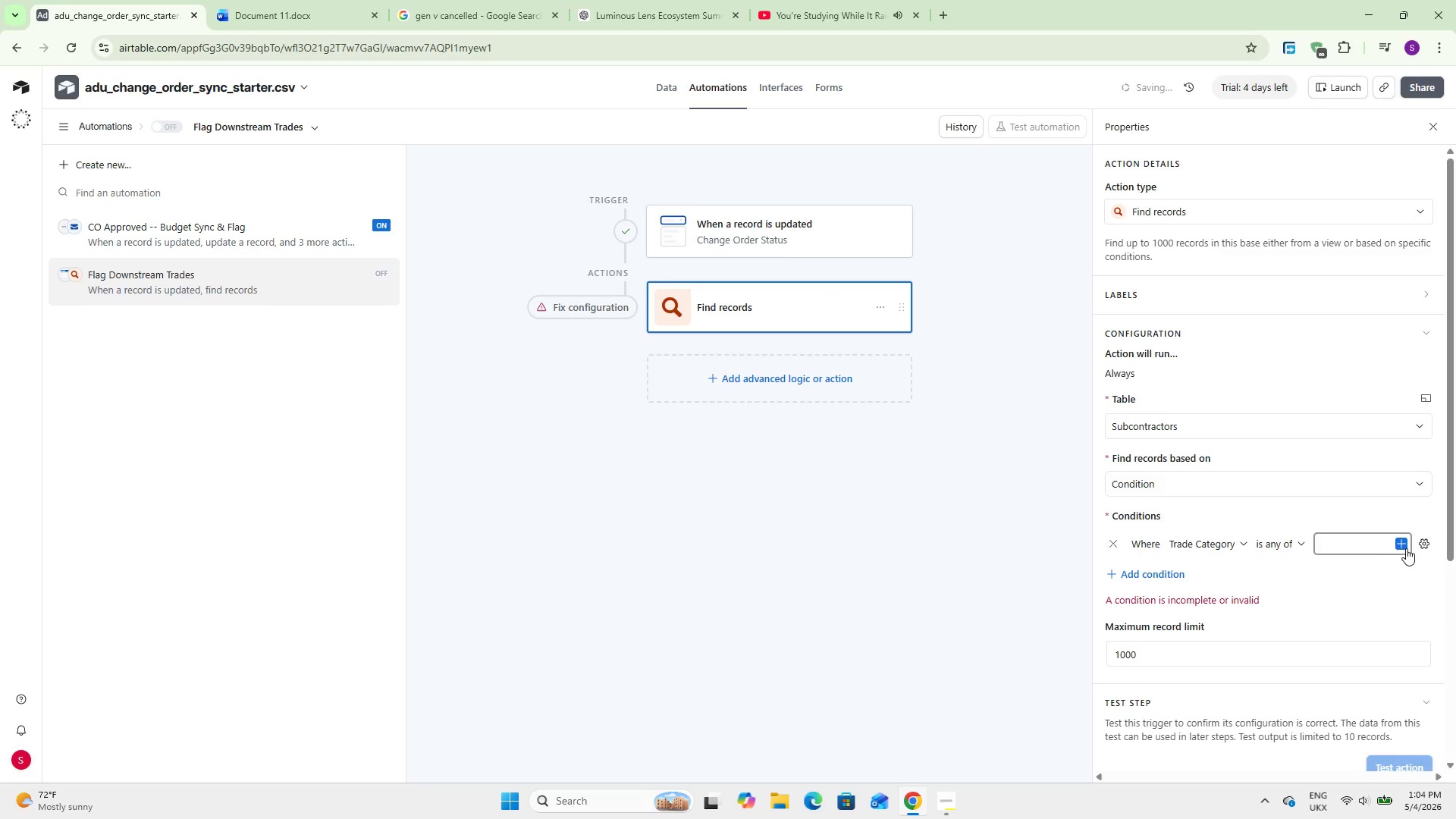 
left_click([1401, 543])
 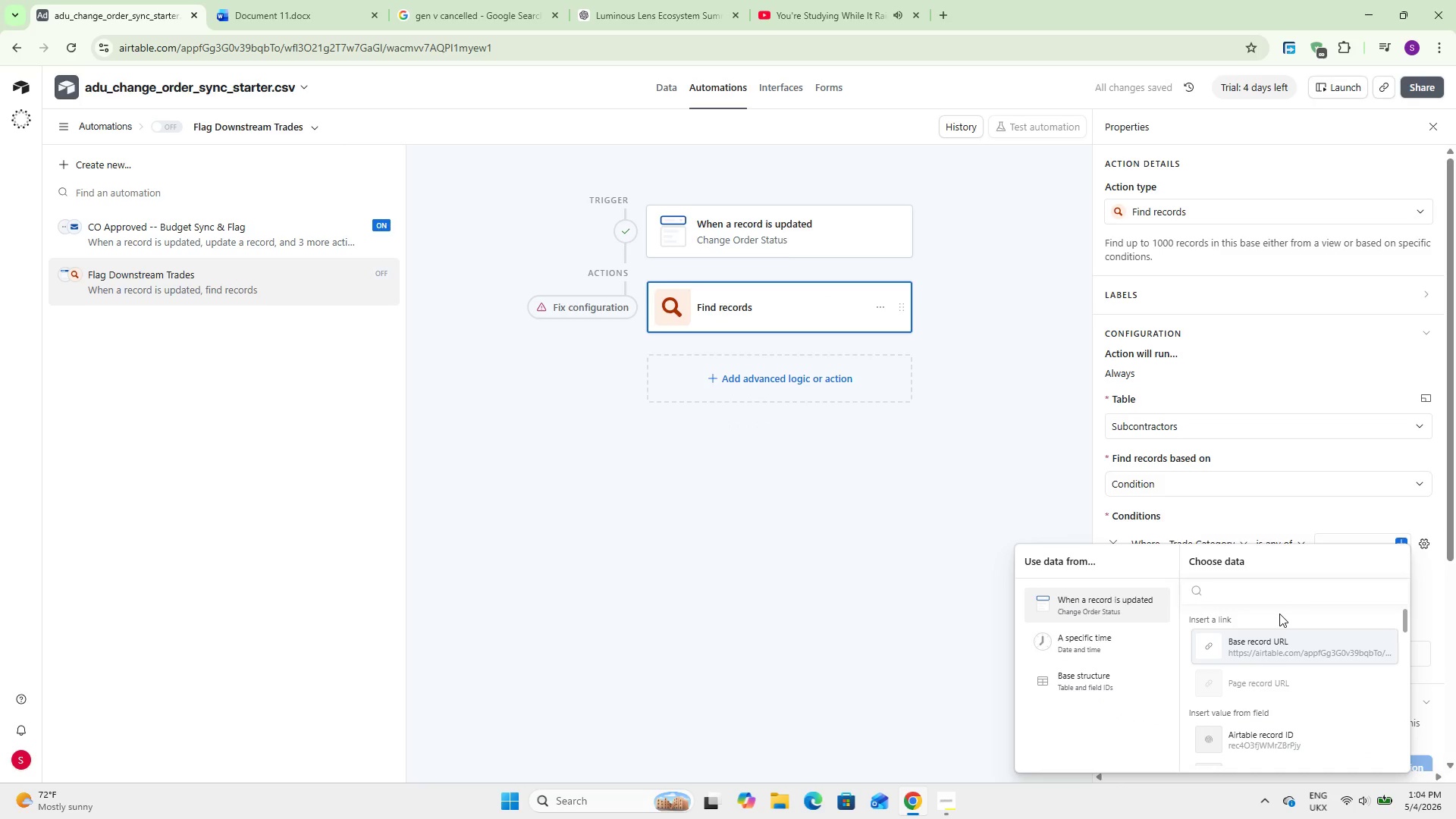 
type(sub)
 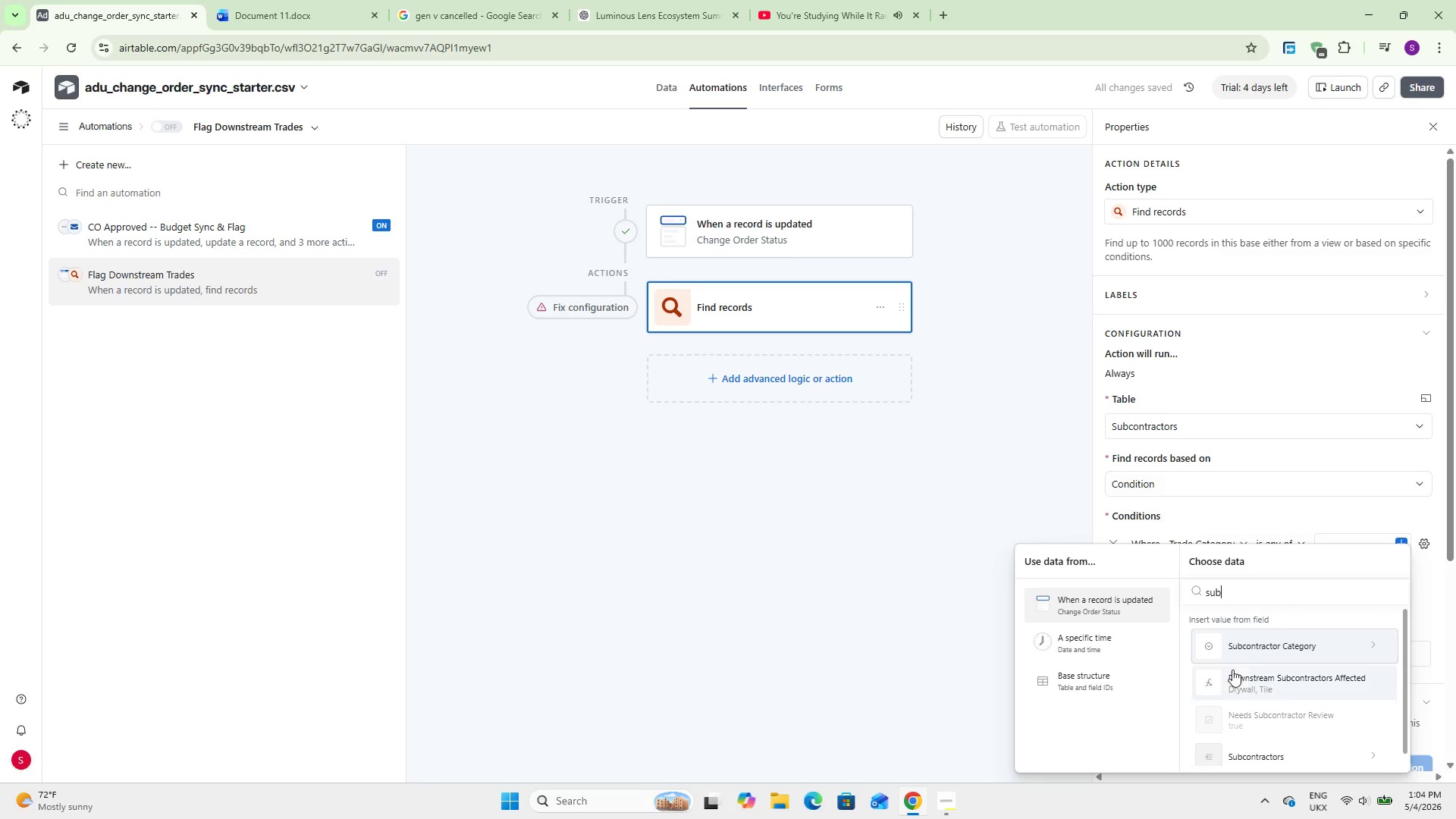 
left_click([1218, 649])
 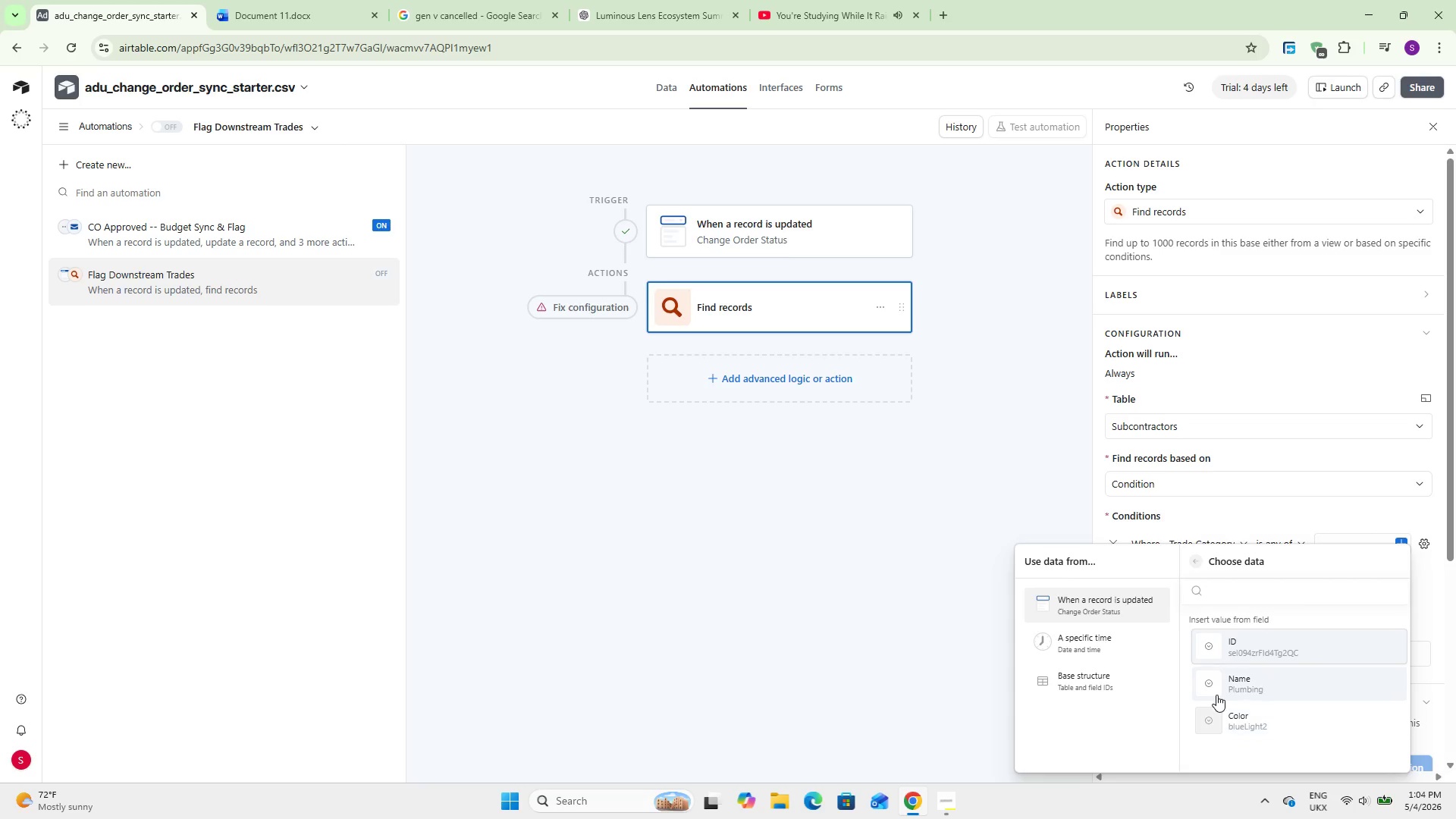 
left_click([1218, 686])
 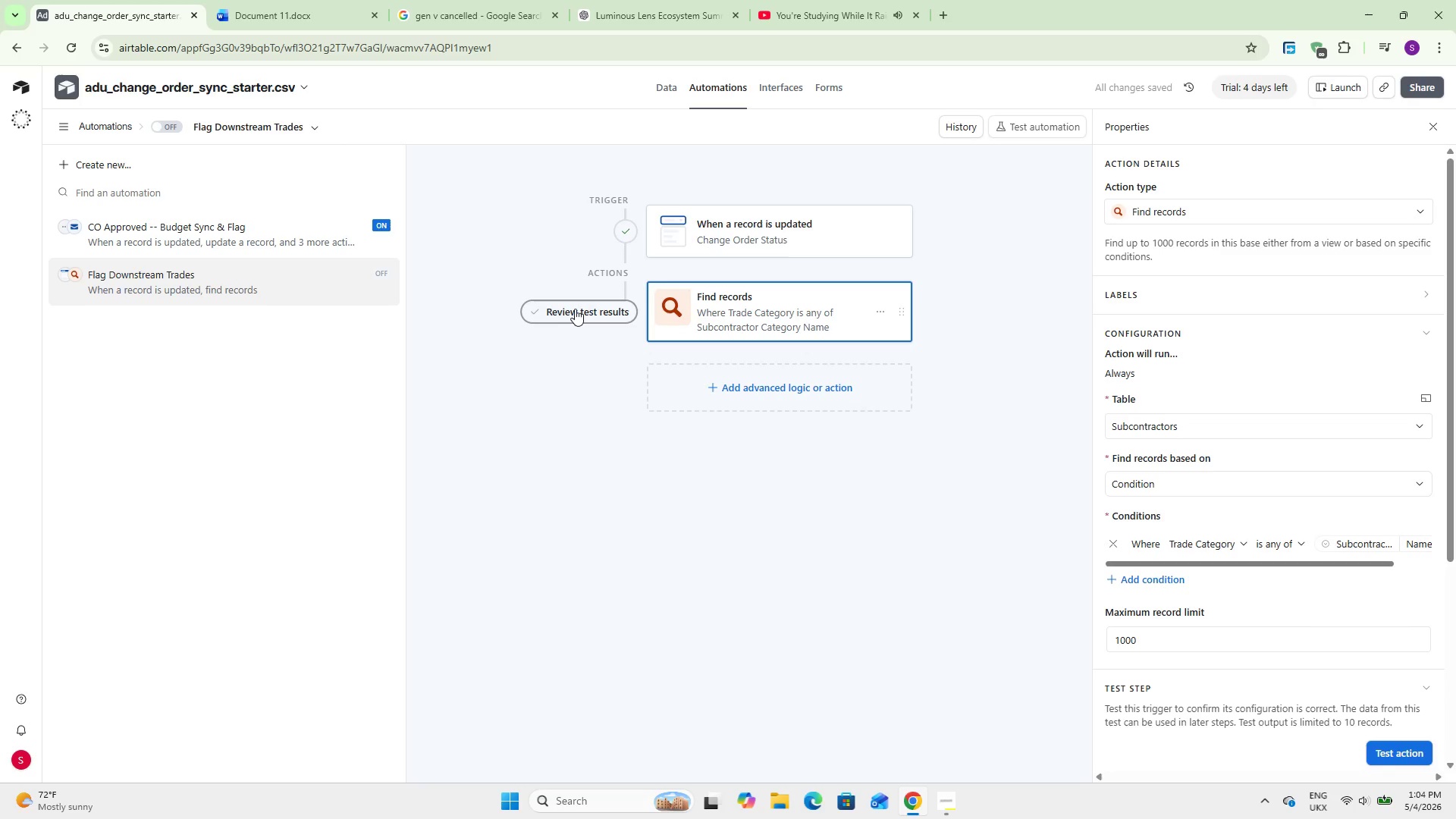 
wait(6.05)
 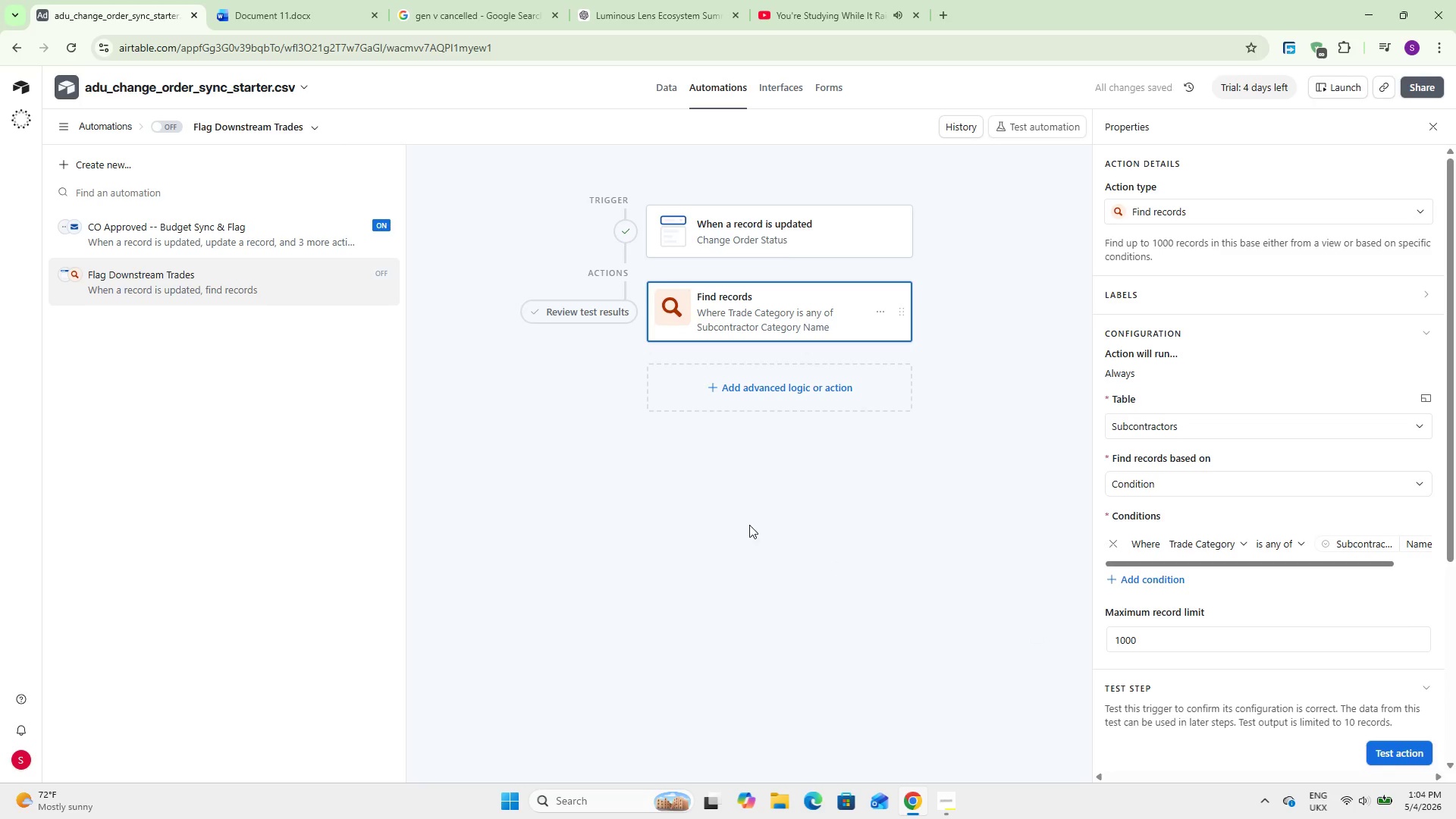 
scroll: coordinate [1177, 672], scroll_direction: down, amount: 6.0
 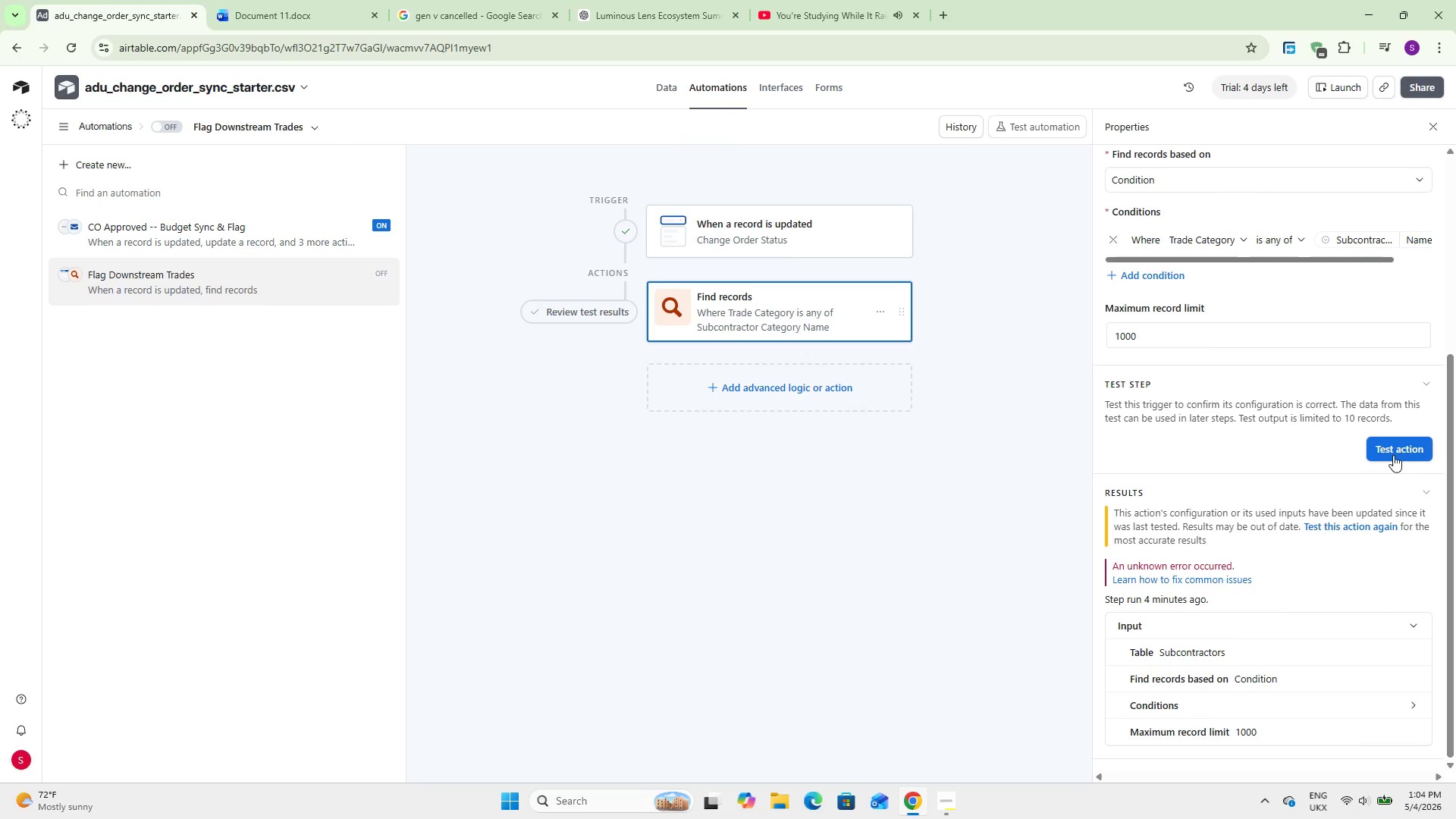 
left_click([1392, 447])
 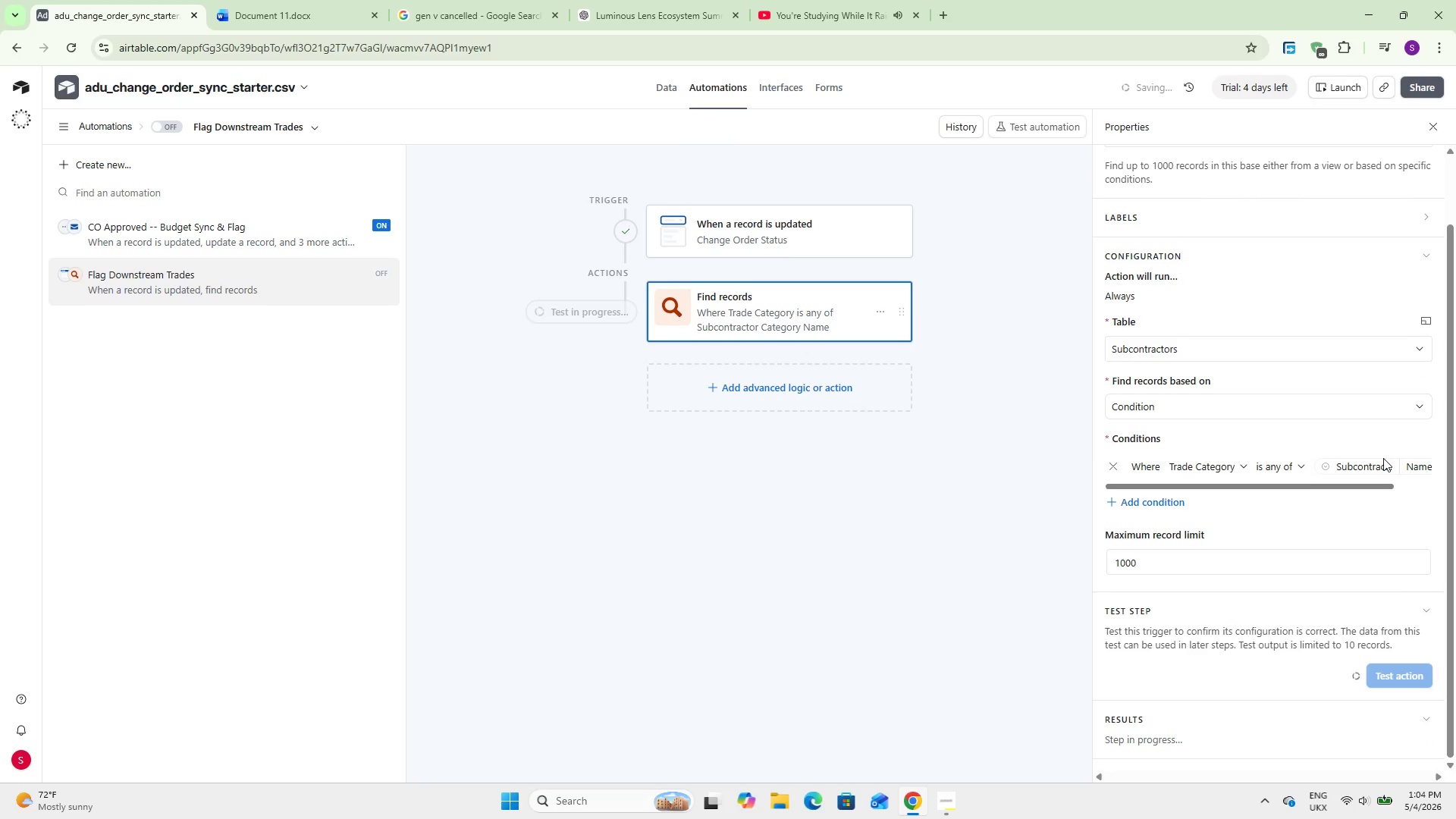 
mouse_move([1367, 639])
 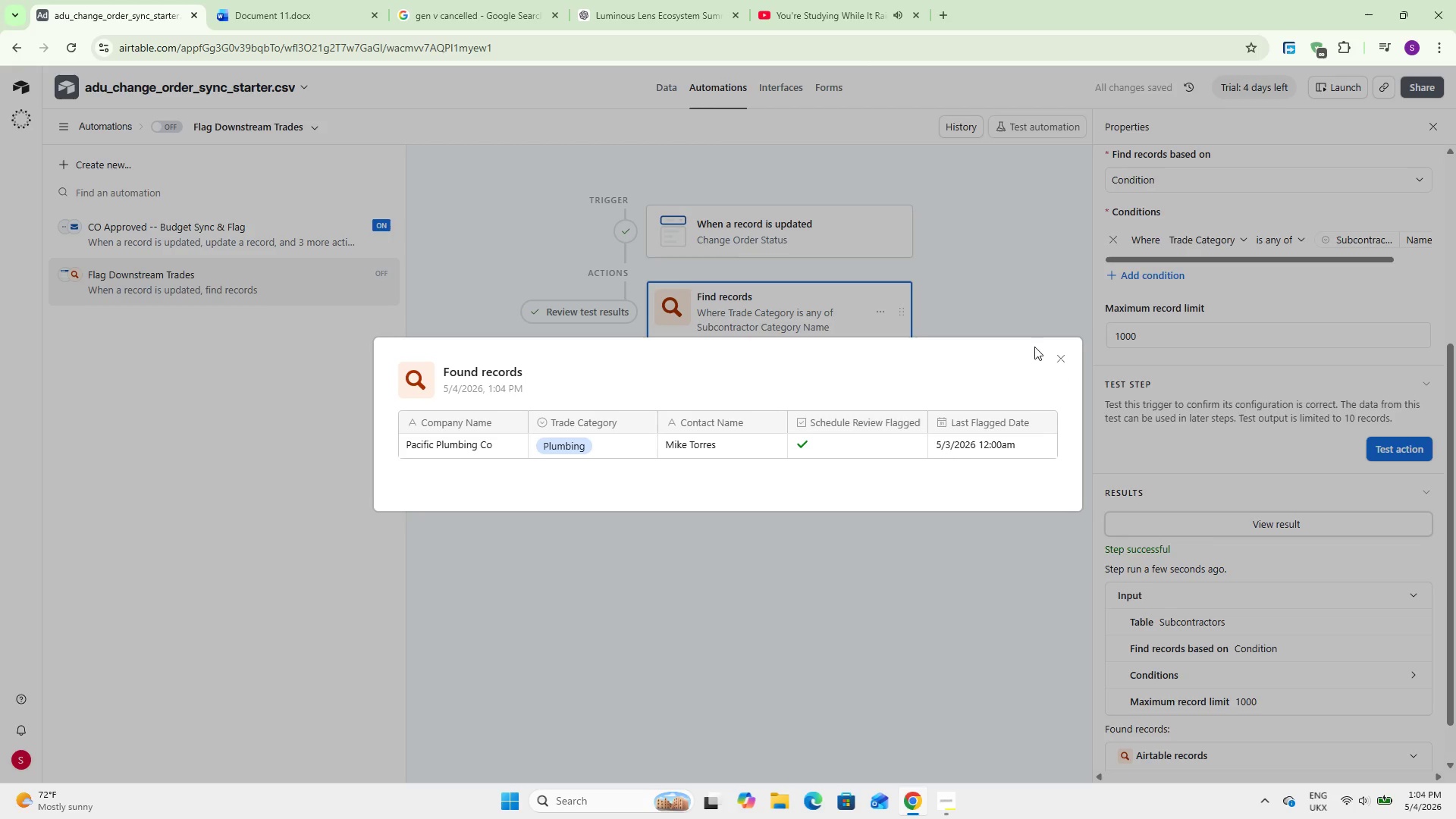 
left_click([1062, 355])
 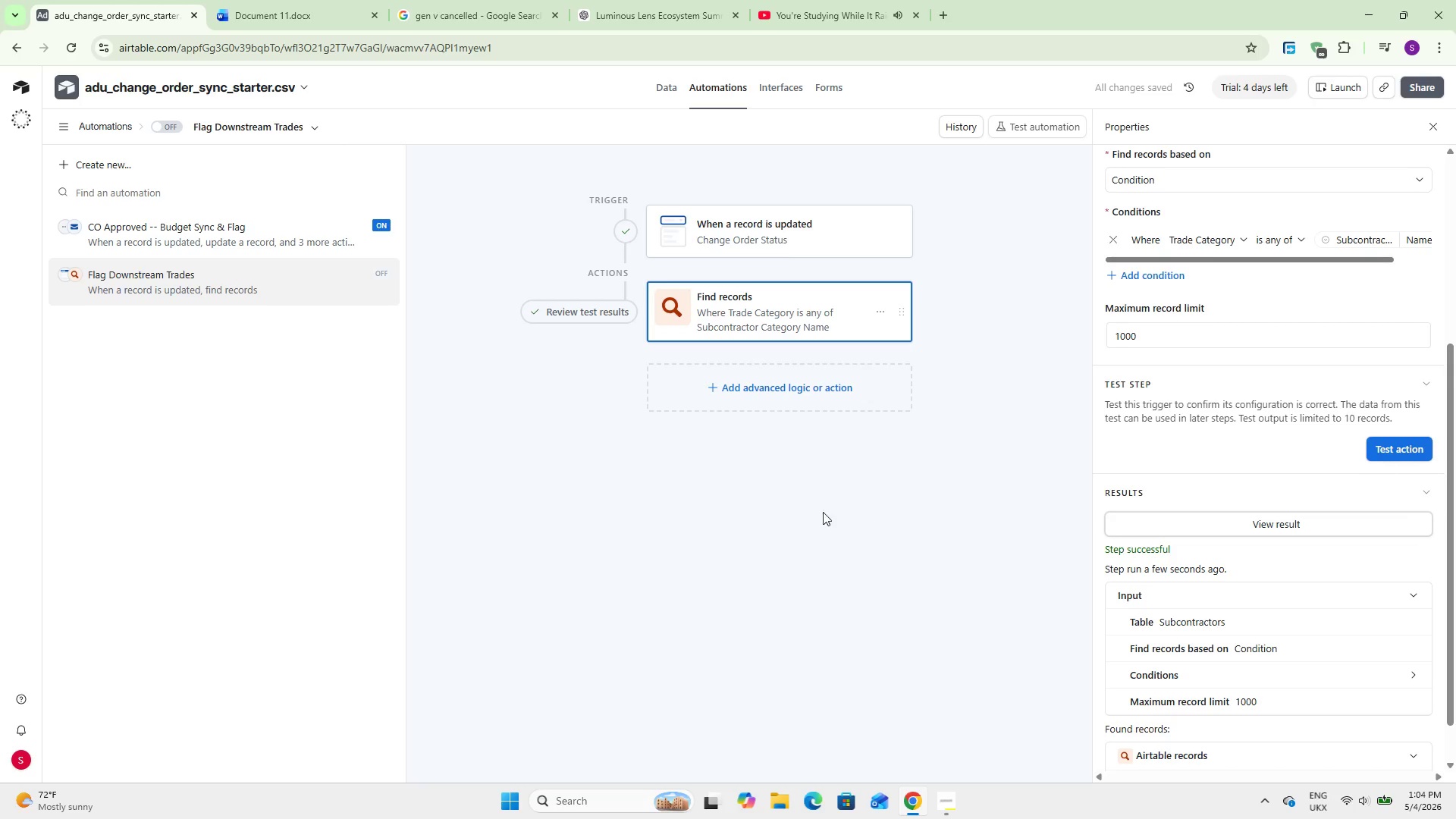 
left_click([745, 482])
 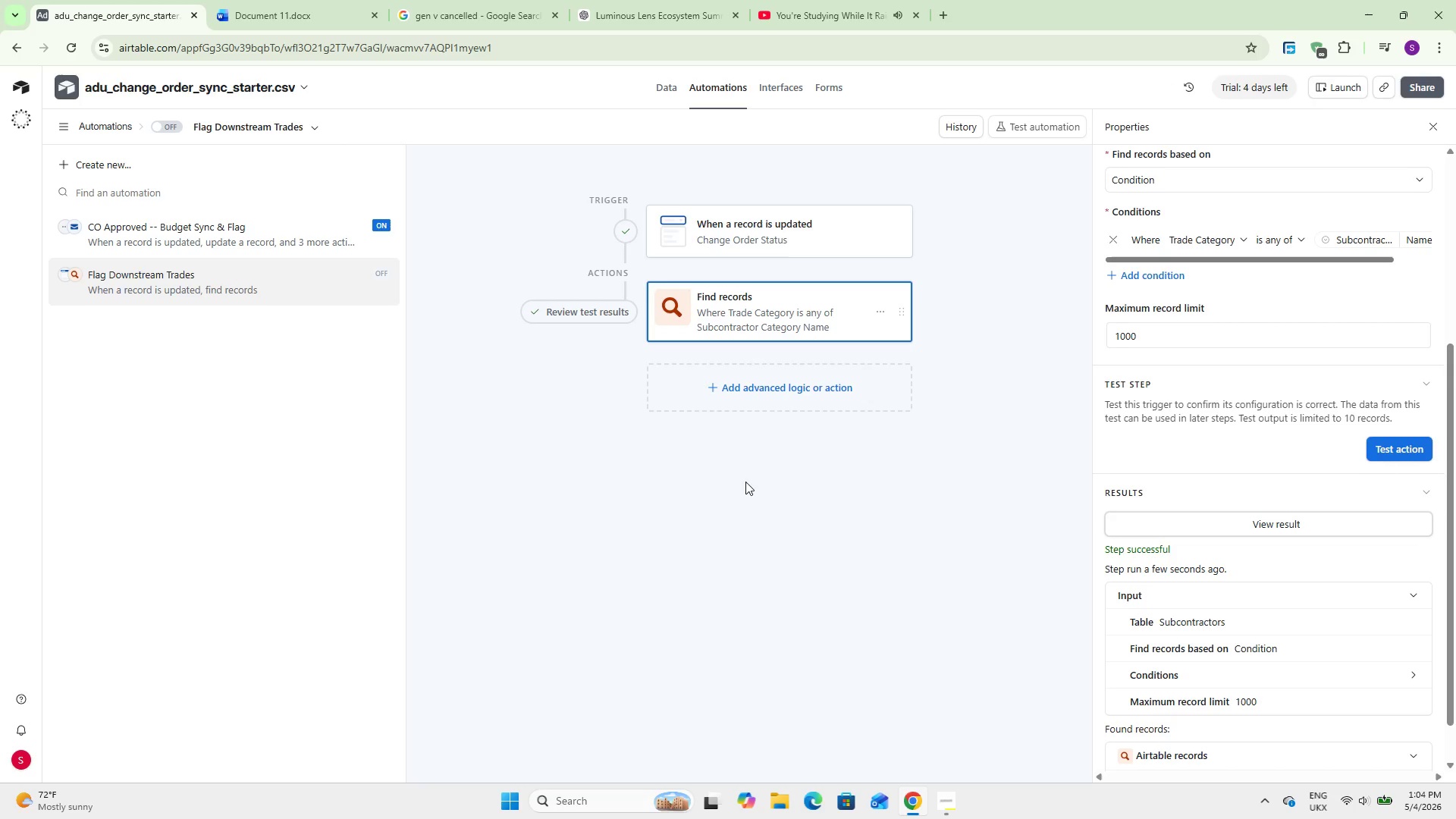 
wait(26.06)
 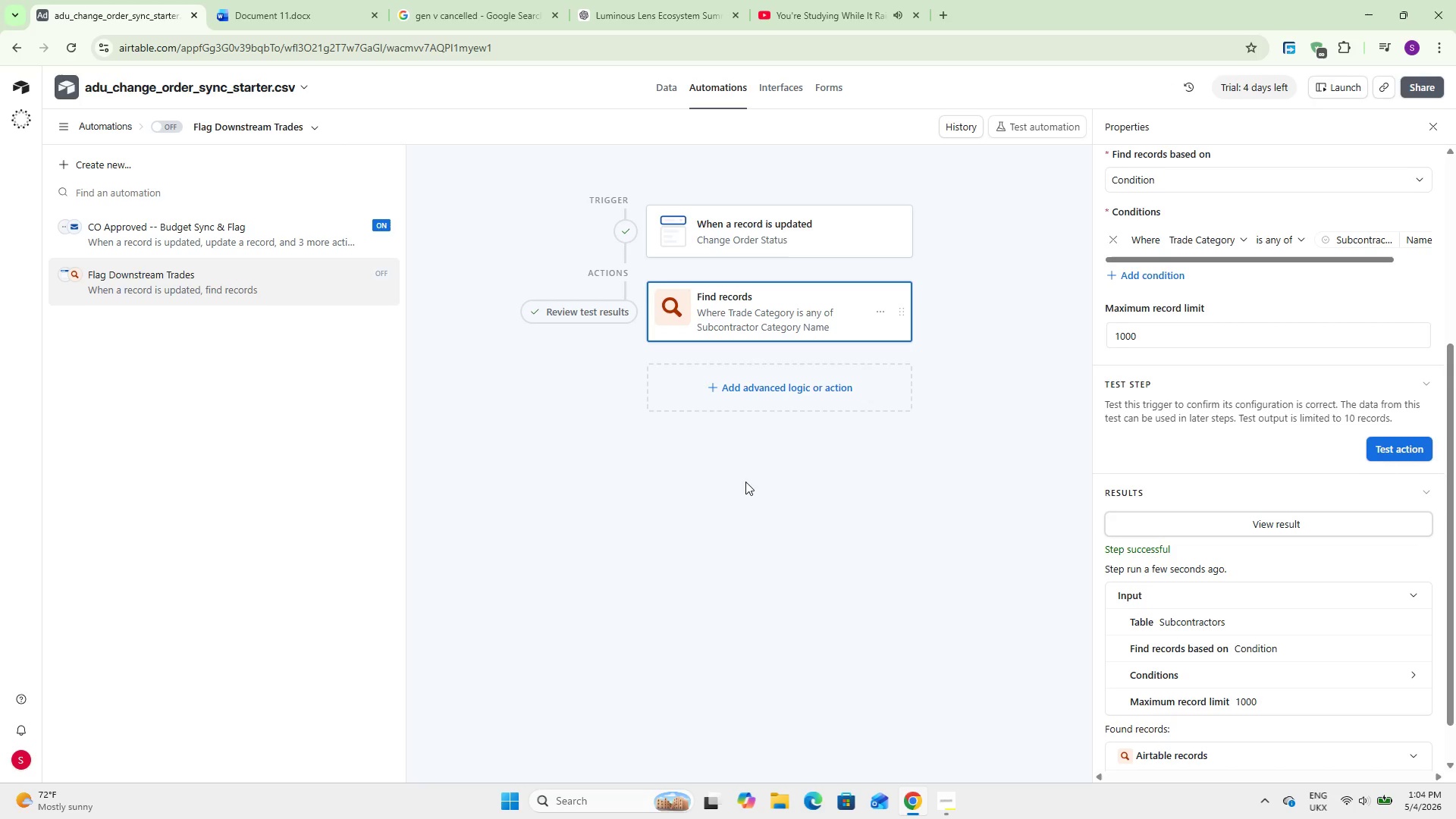 
left_click([747, 376])
 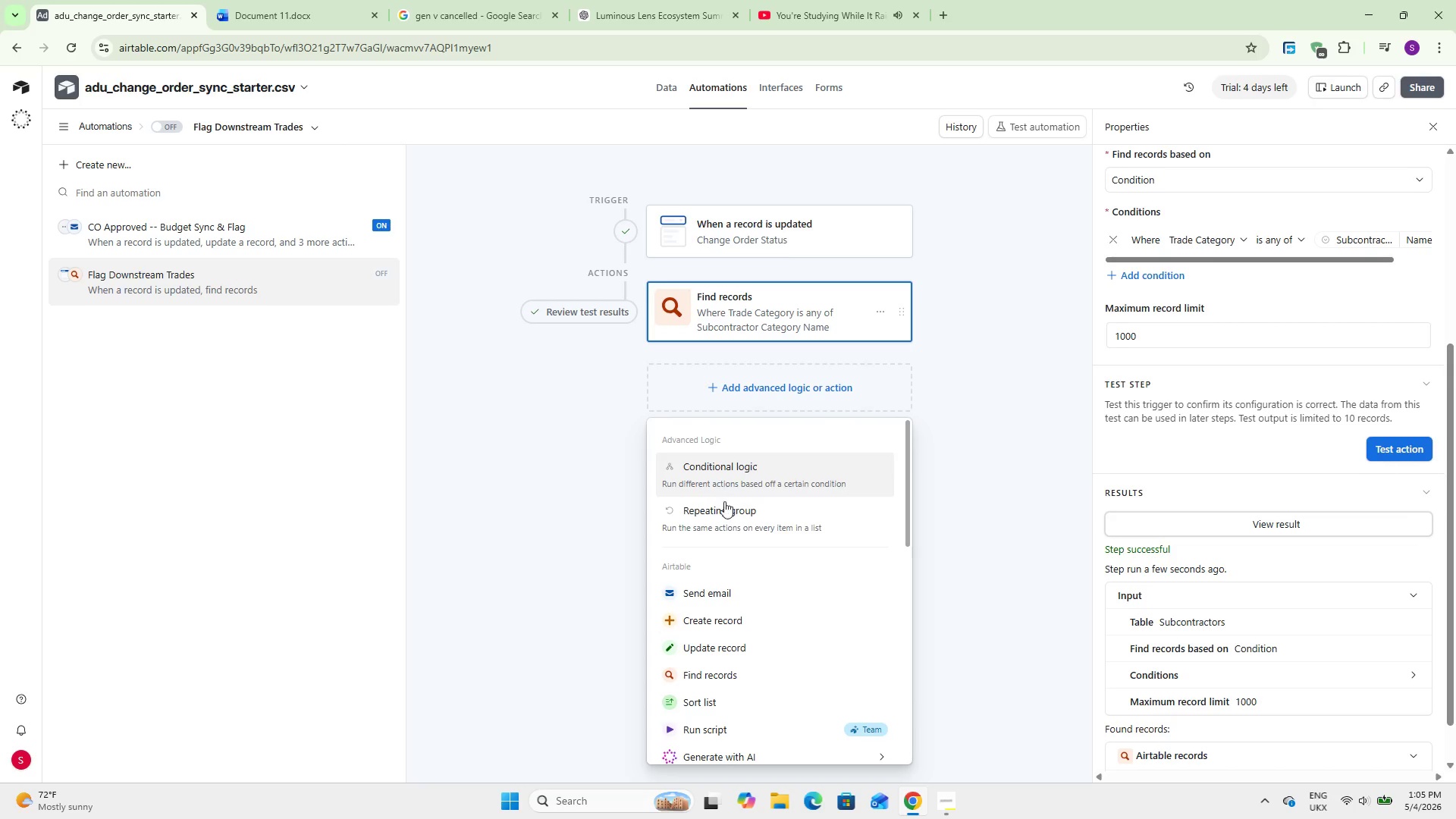 
wait(6.17)
 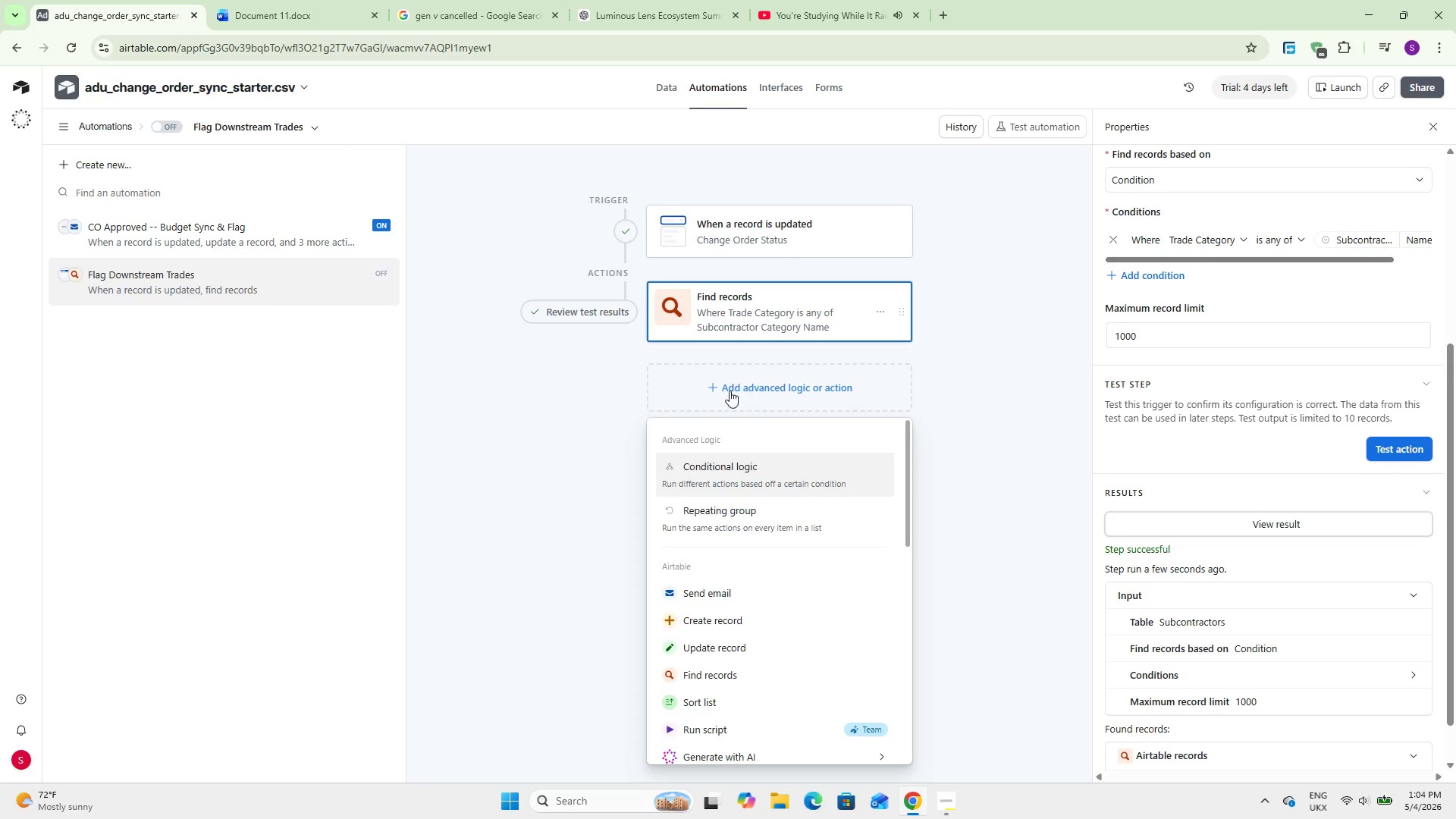 
scroll: coordinate [750, 566], scroll_direction: down, amount: 3.0
 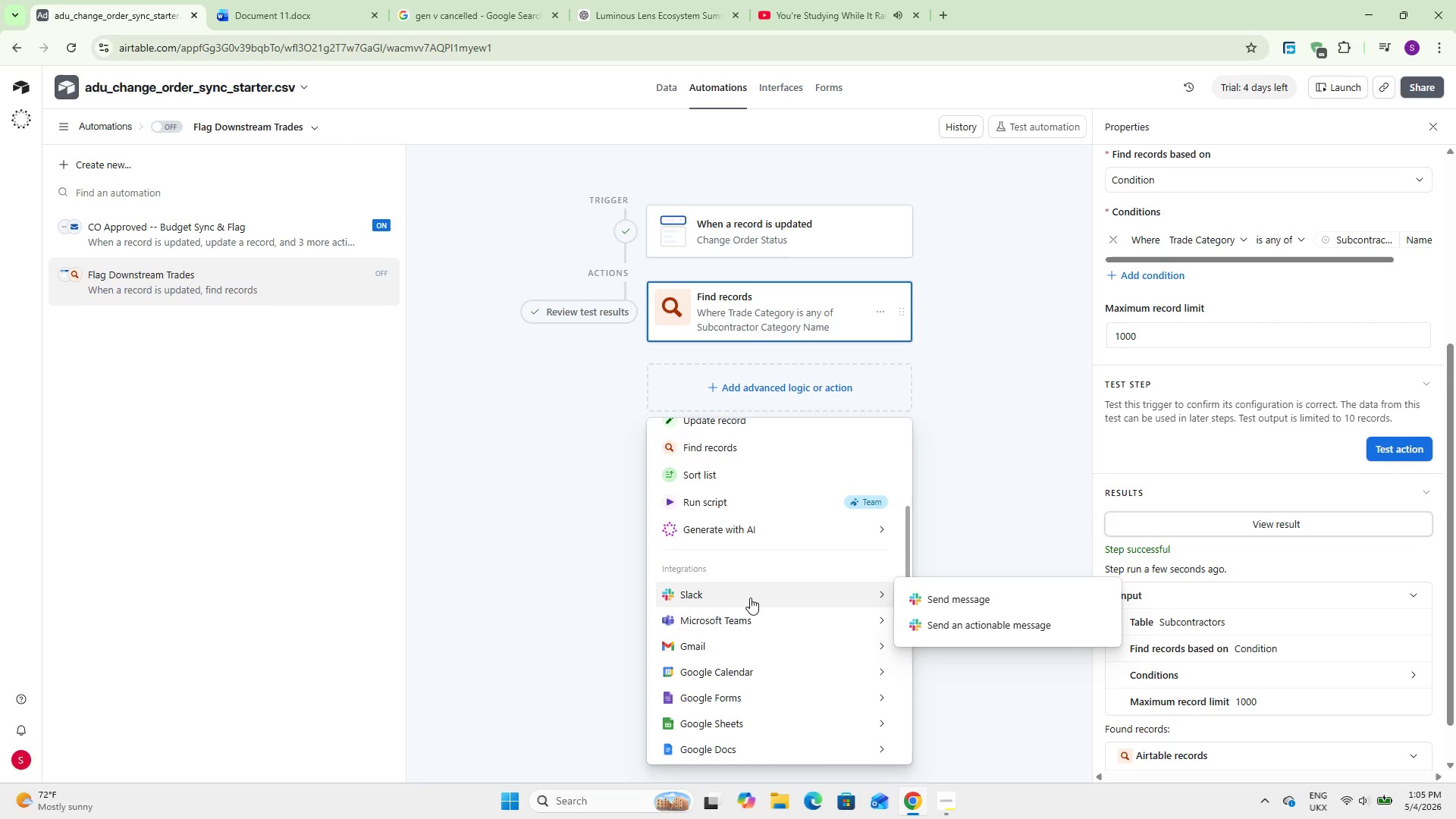 
scroll: coordinate [750, 598], scroll_direction: up, amount: 2.0
 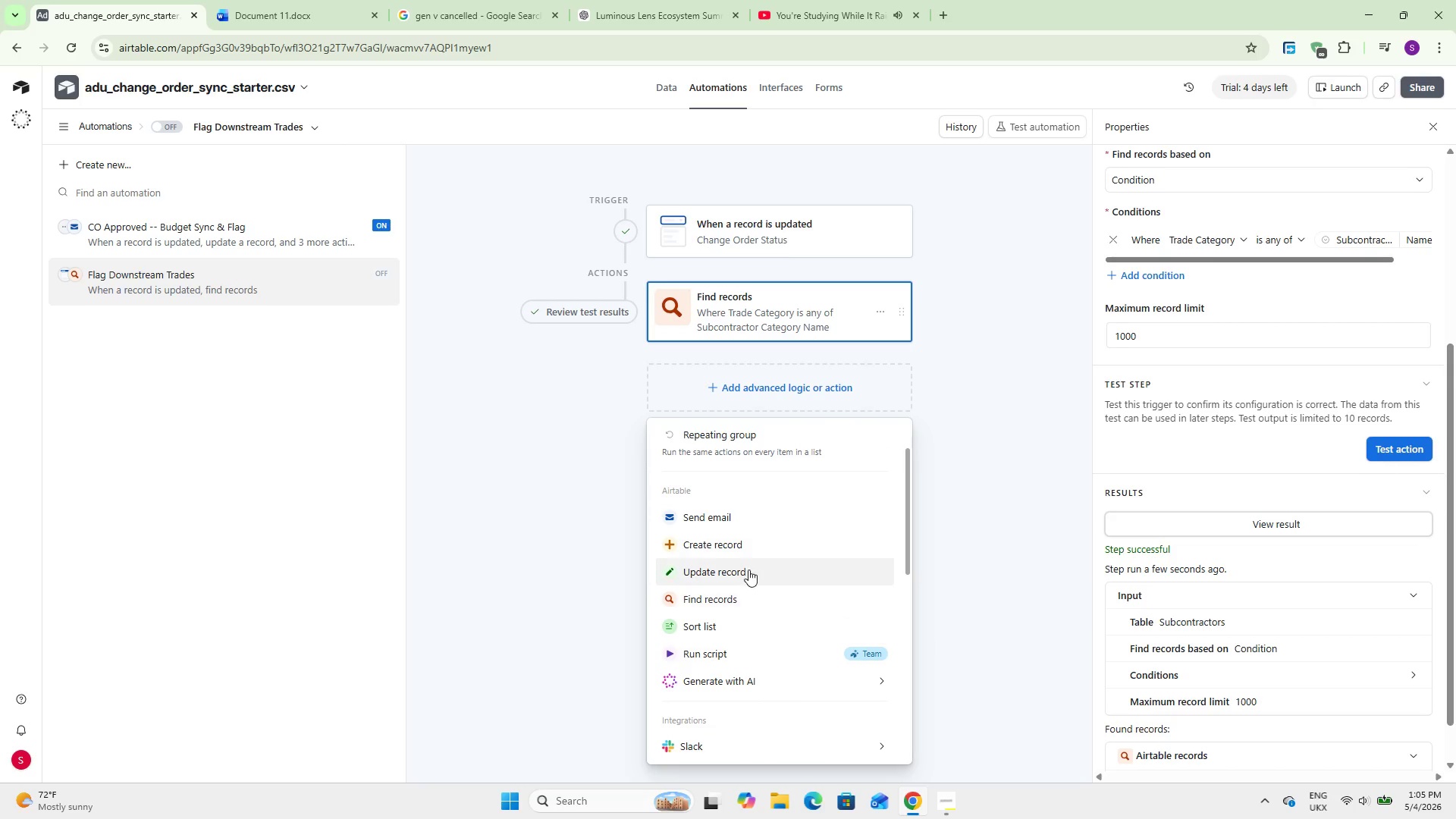 
left_click([748, 570])
 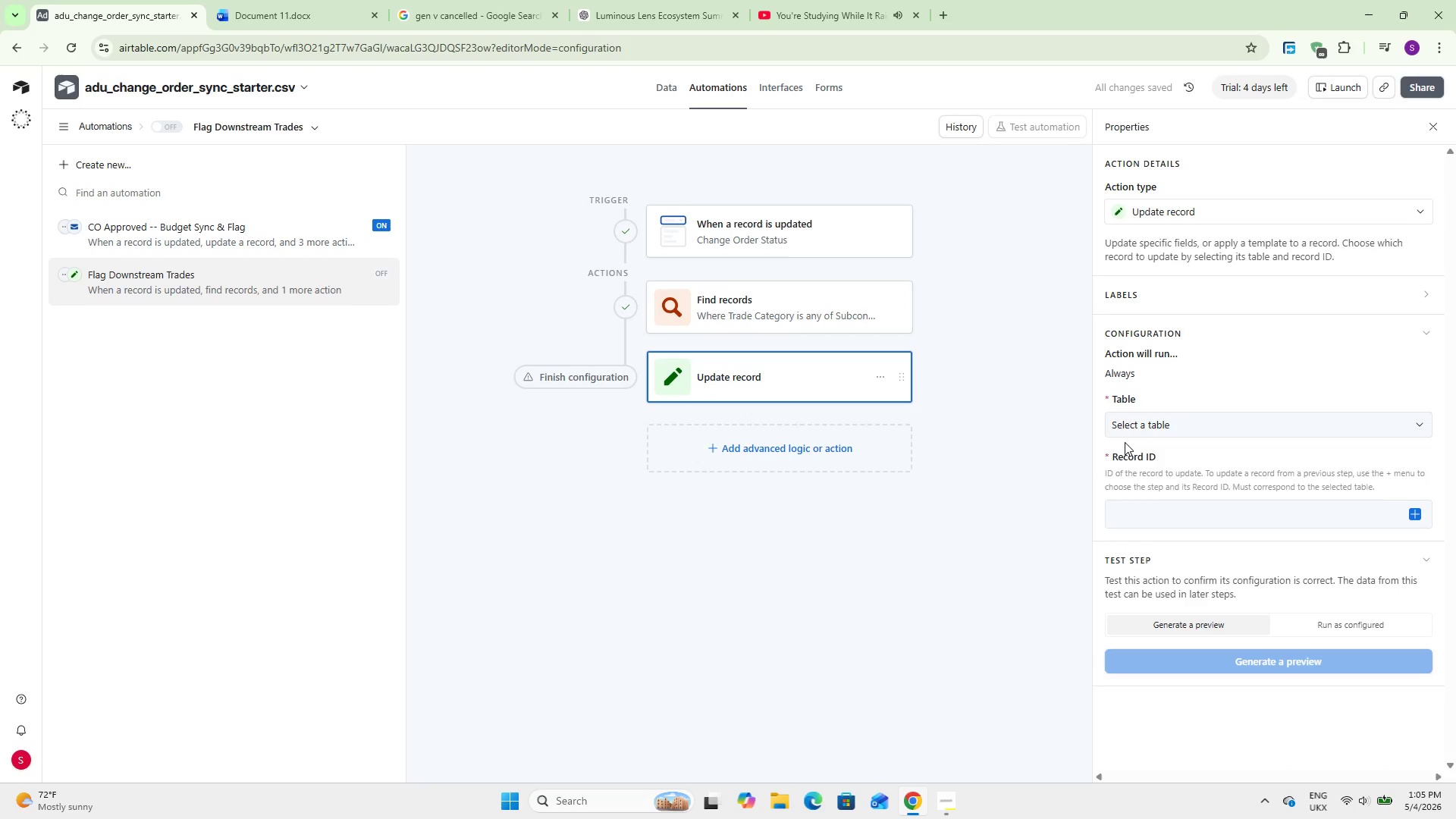 
left_click([1127, 428])
 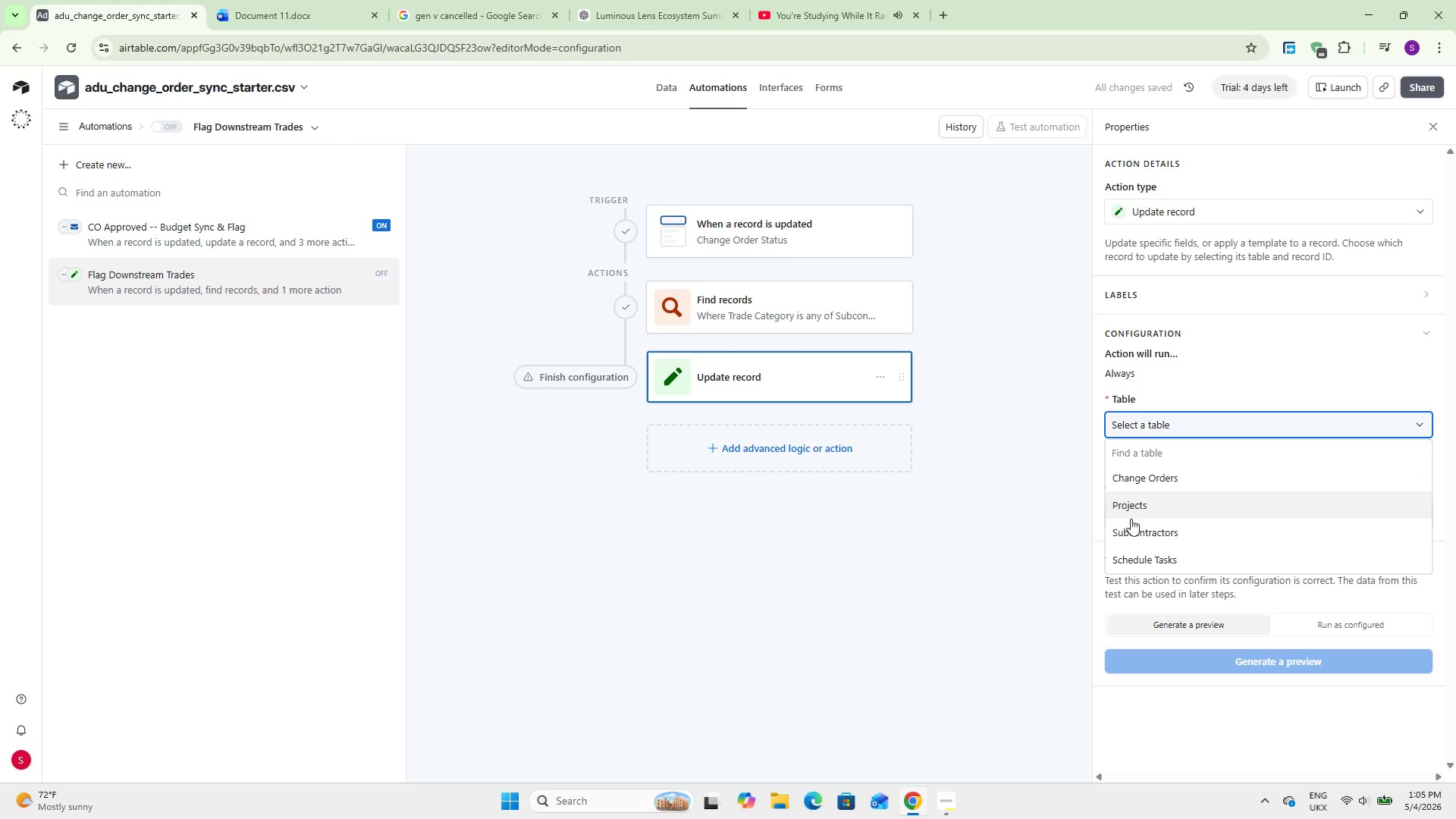 
left_click([1131, 523])
 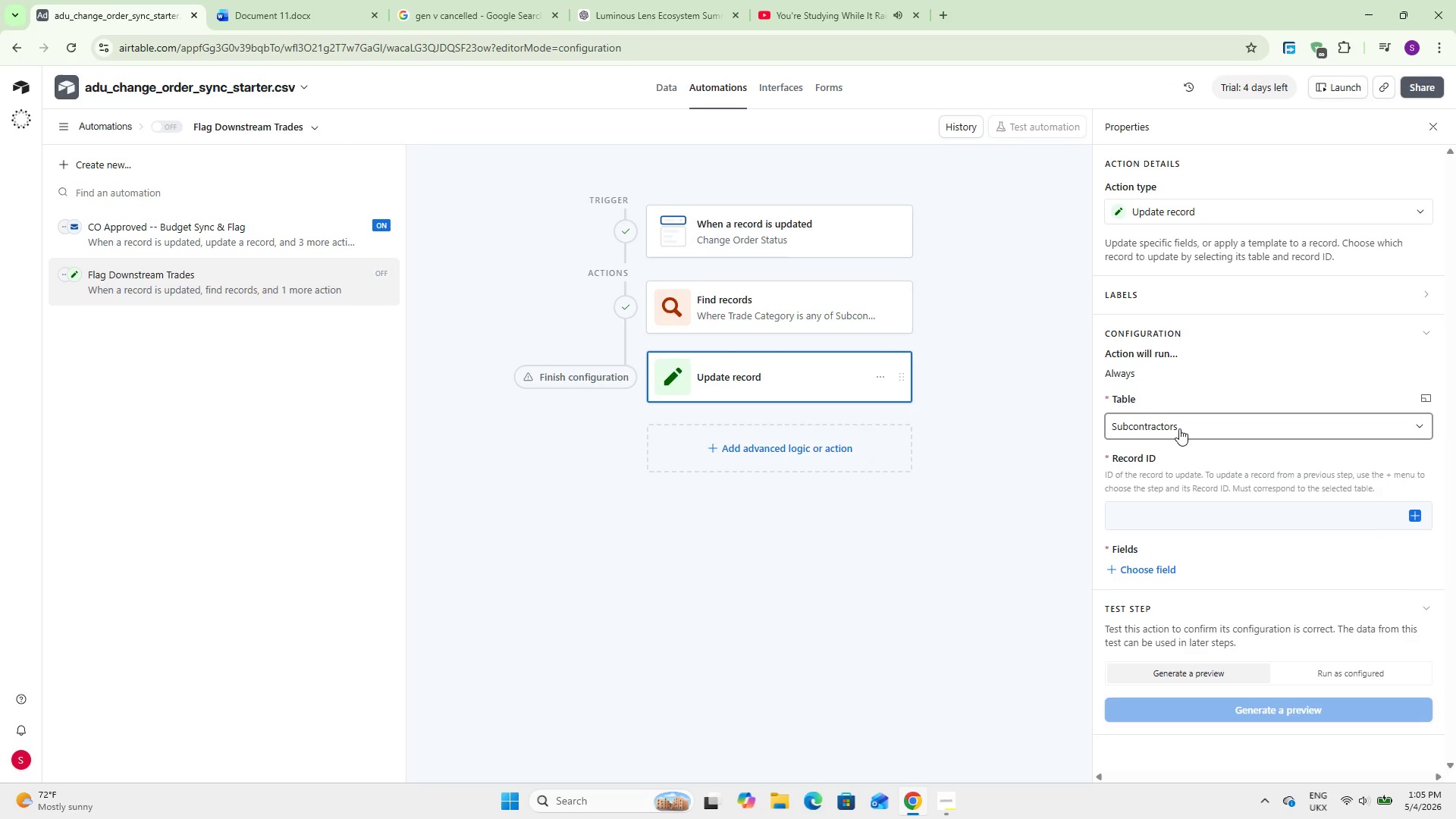 
wait(13.66)
 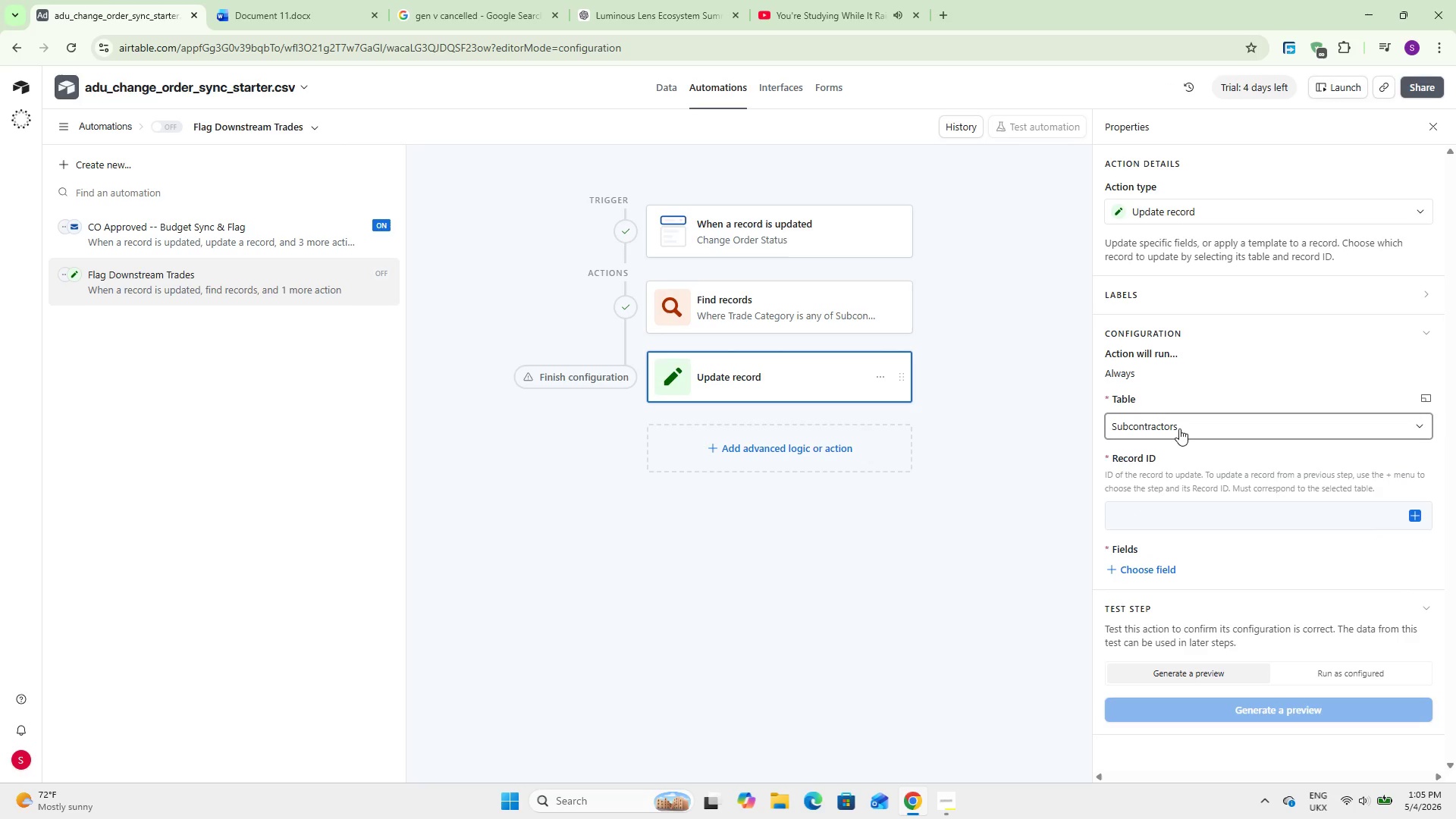 
left_click([1415, 515])
 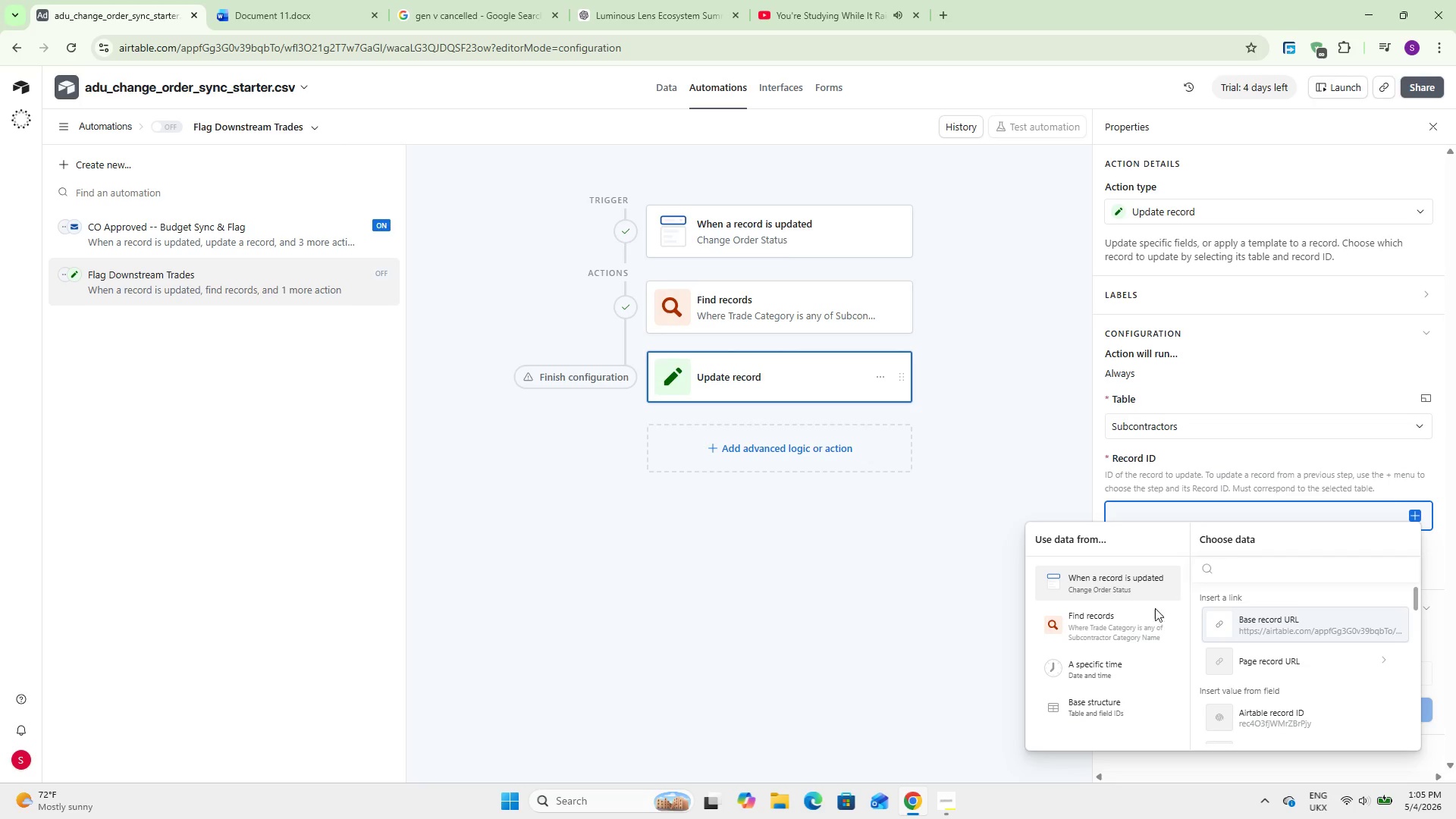 
left_click([1143, 621])
 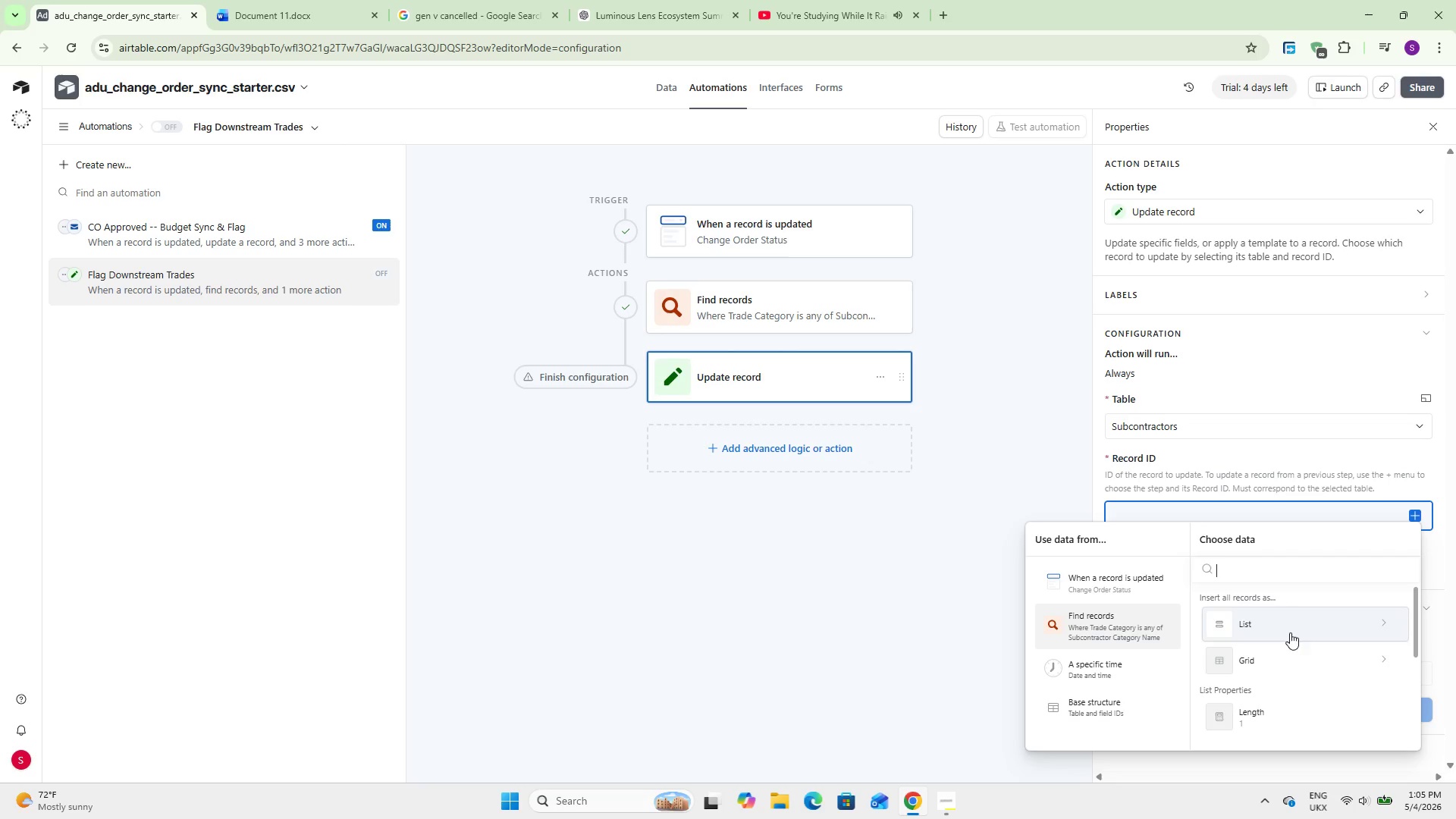 
scroll: coordinate [1290, 648], scroll_direction: down, amount: 3.0
 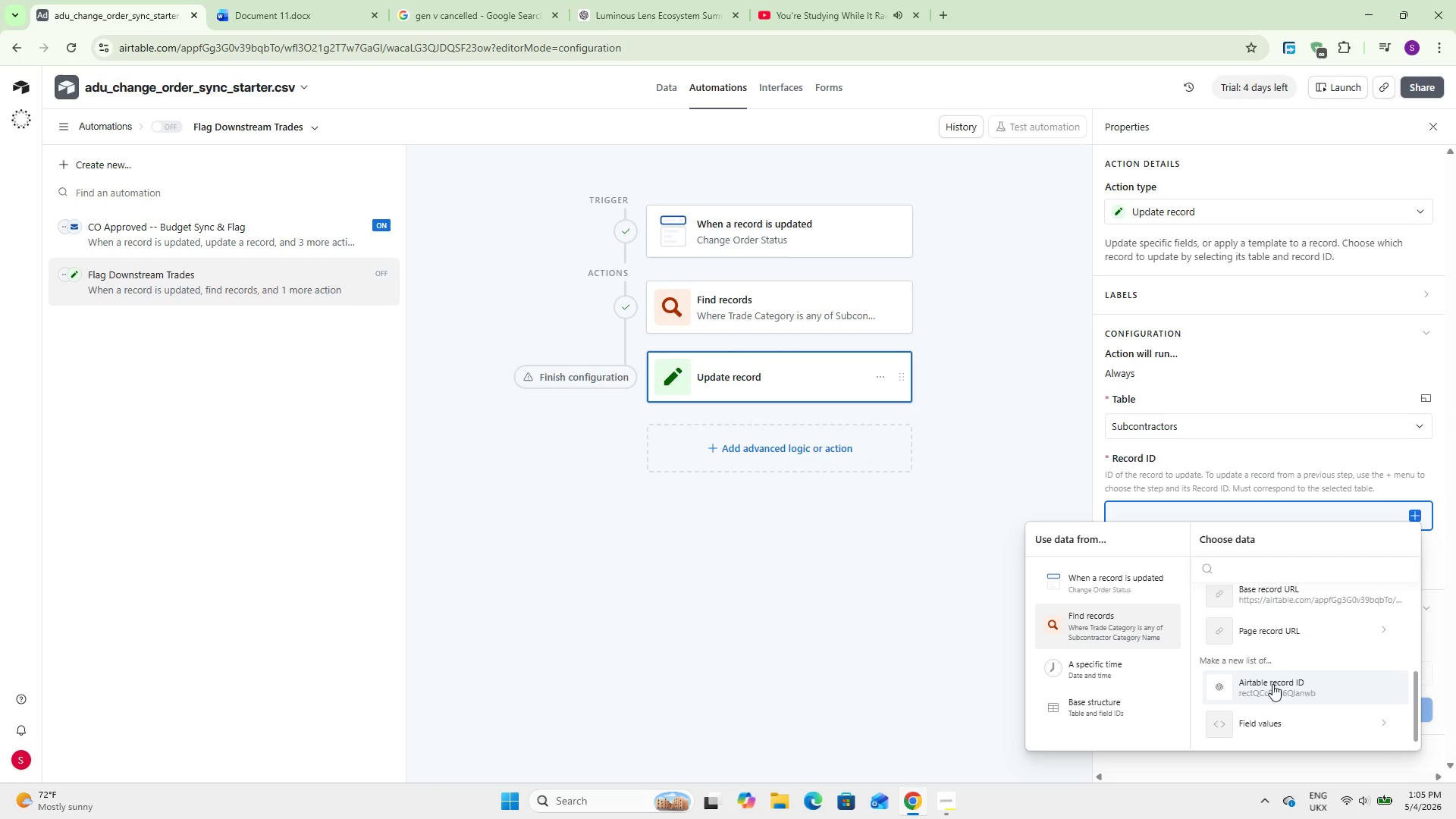 
left_click([1269, 690])
 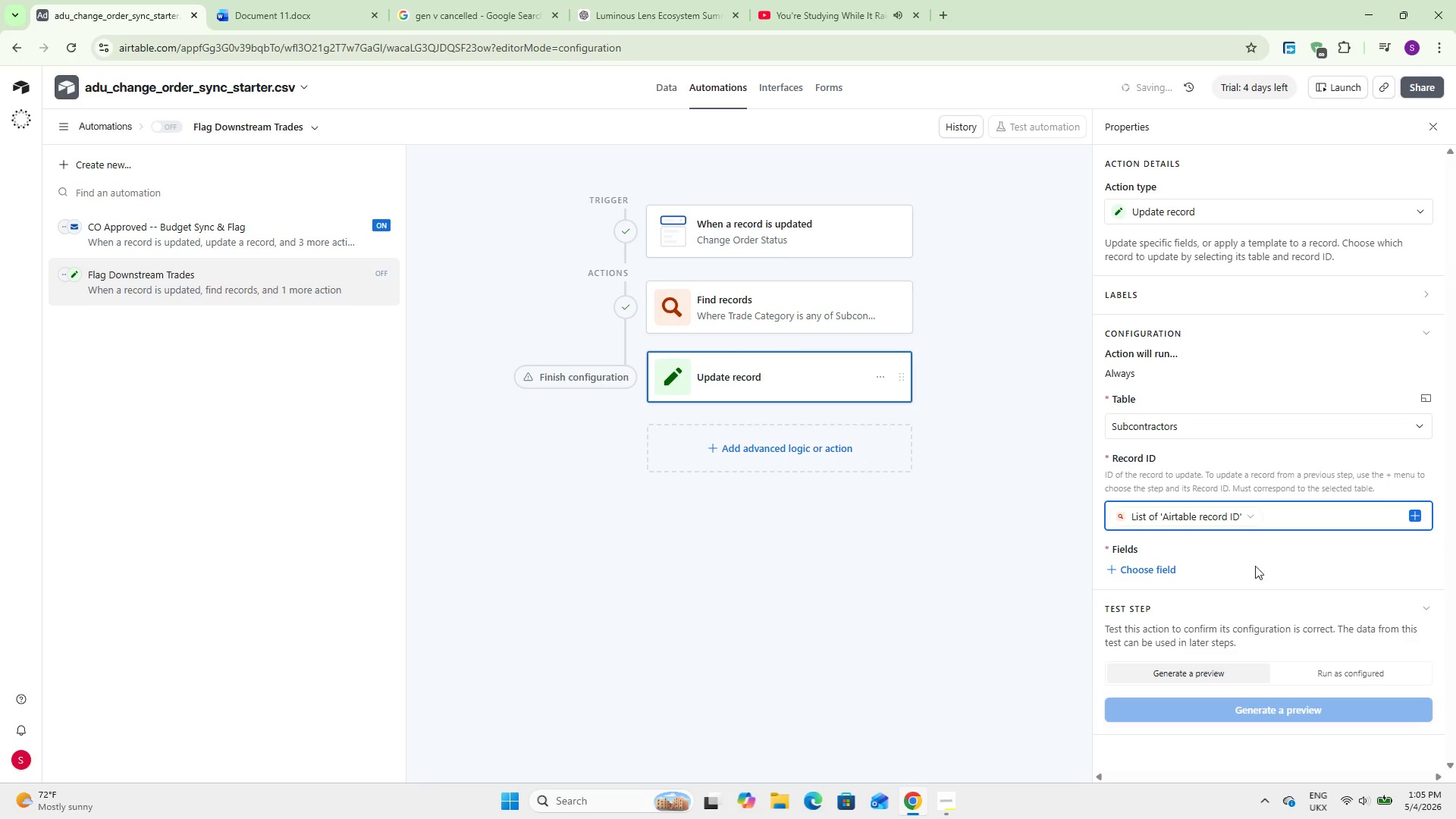 
left_click([1289, 548])
 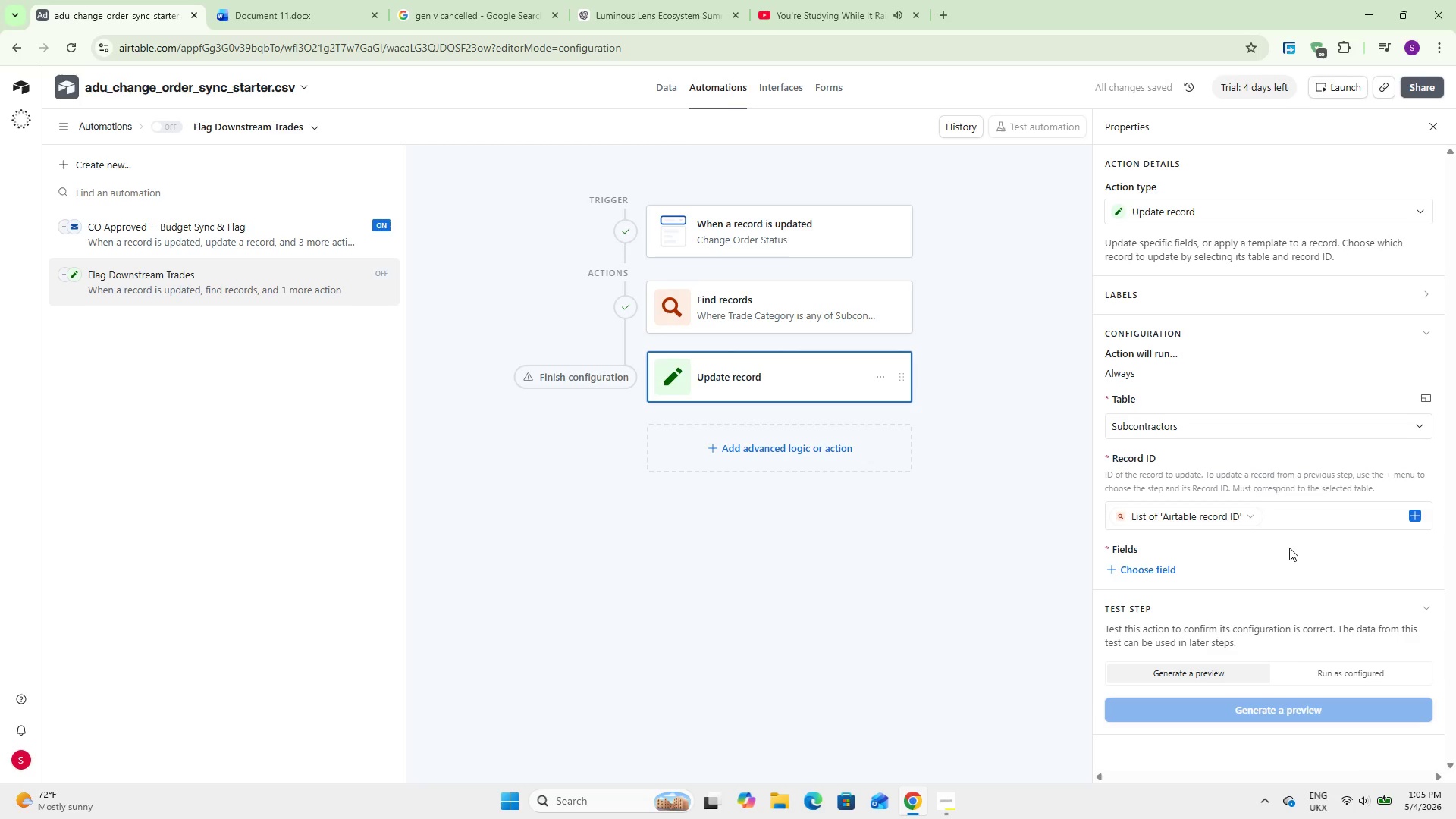 
left_click([1169, 563])
 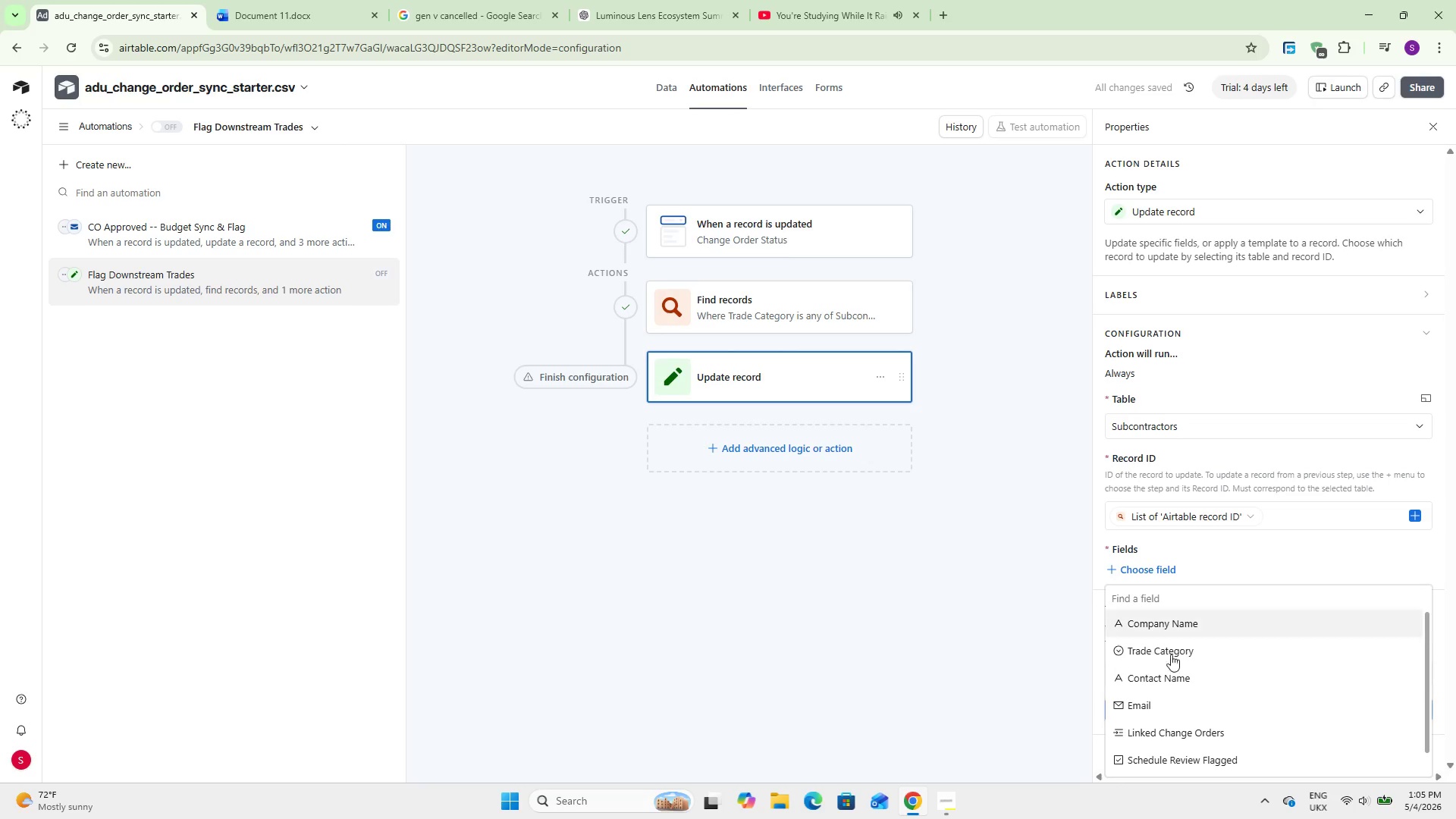 
scroll: coordinate [1175, 676], scroll_direction: down, amount: 6.0
 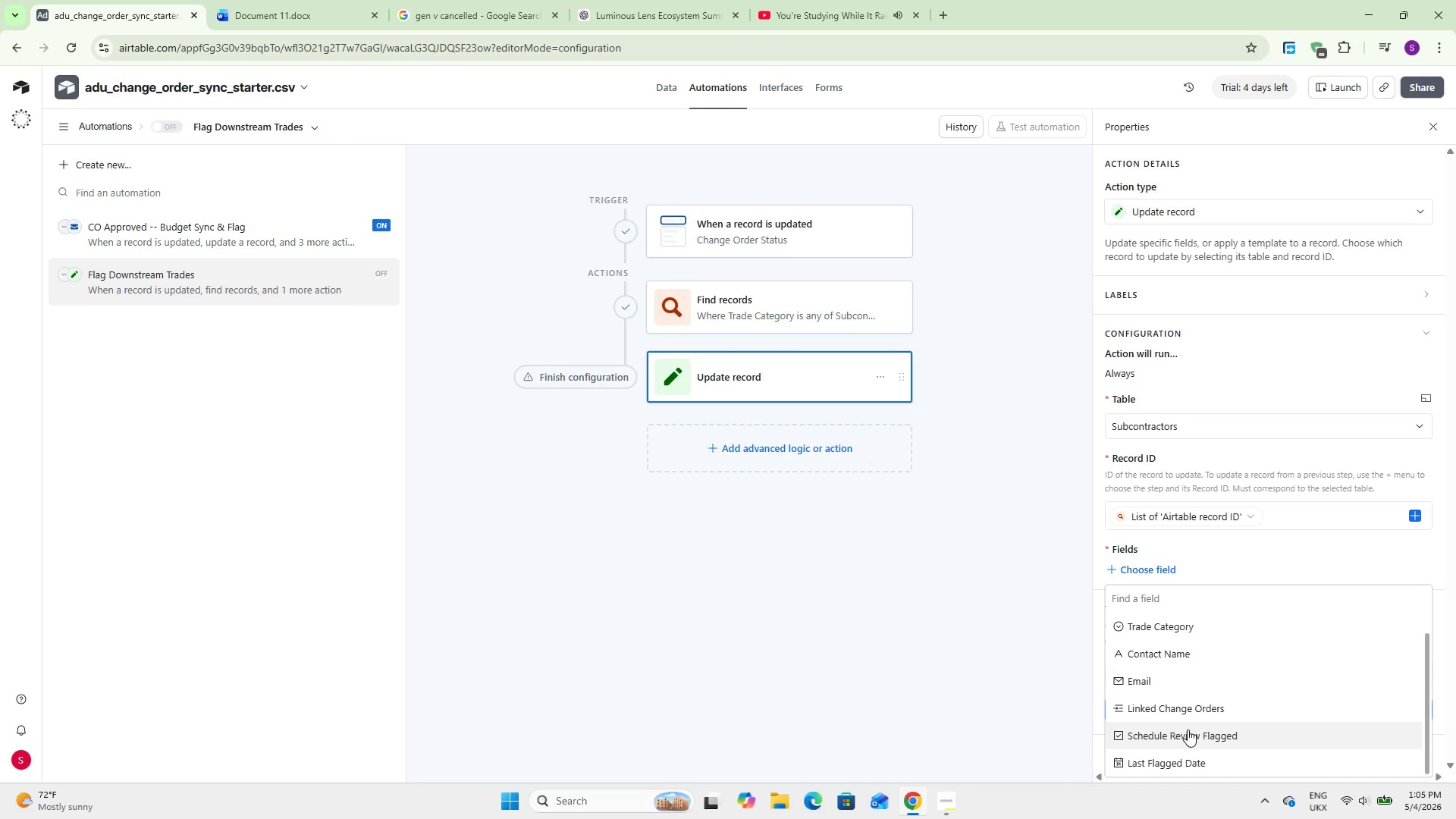 
left_click([1188, 730])
 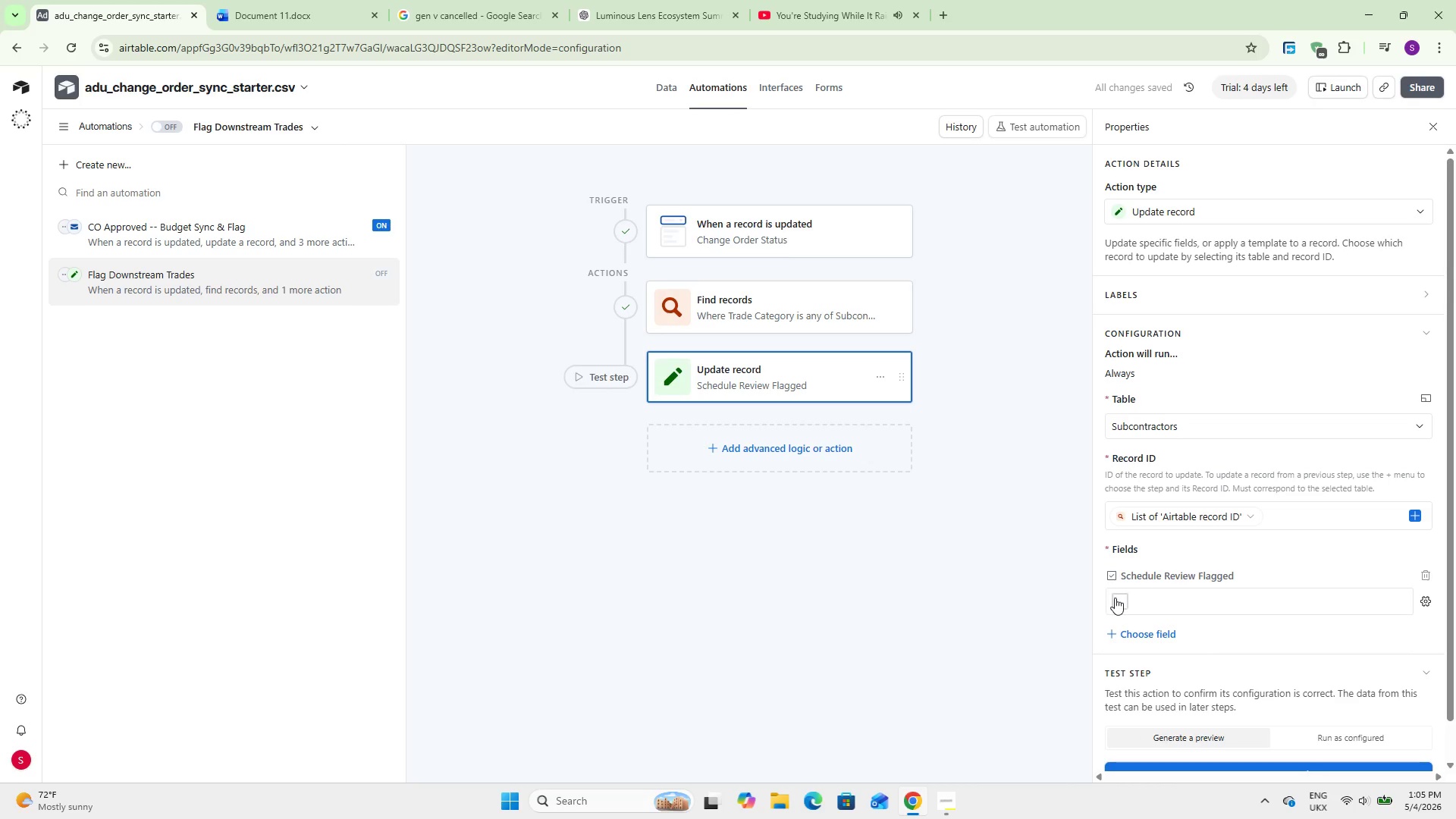 
left_click([1116, 598])
 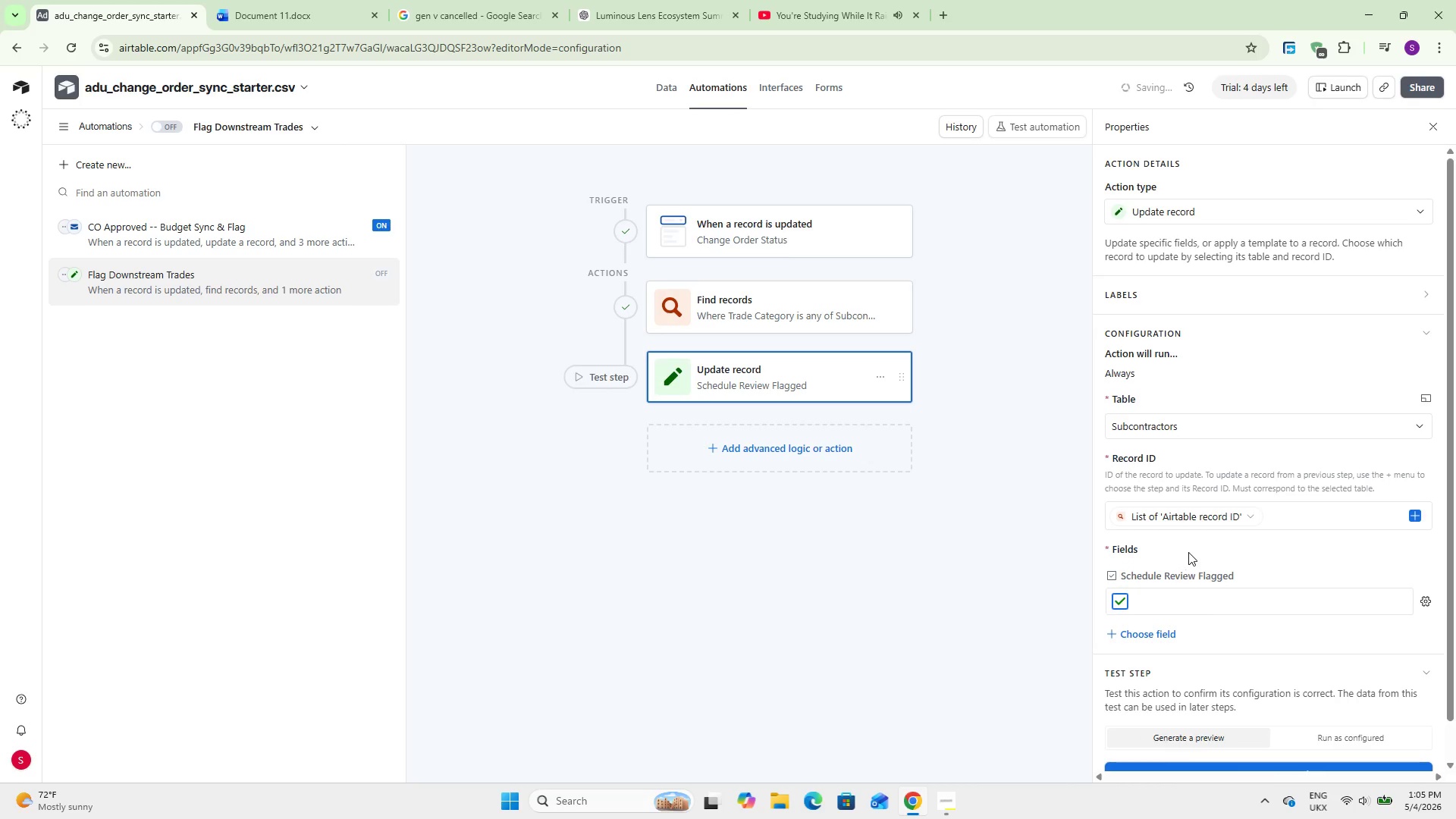 
scroll: coordinate [751, 481], scroll_direction: down, amount: 12.0
 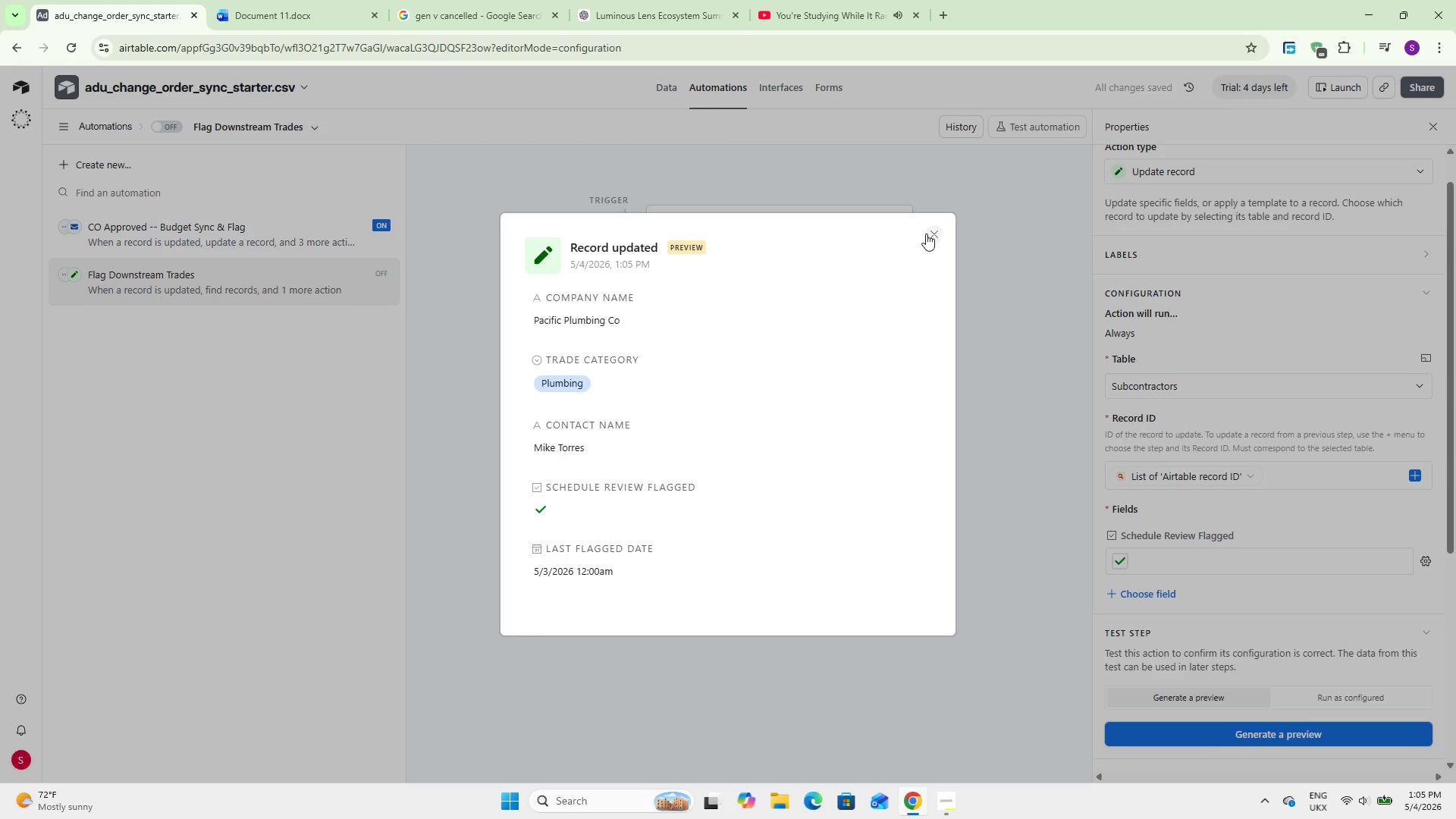 
left_click([930, 234])
 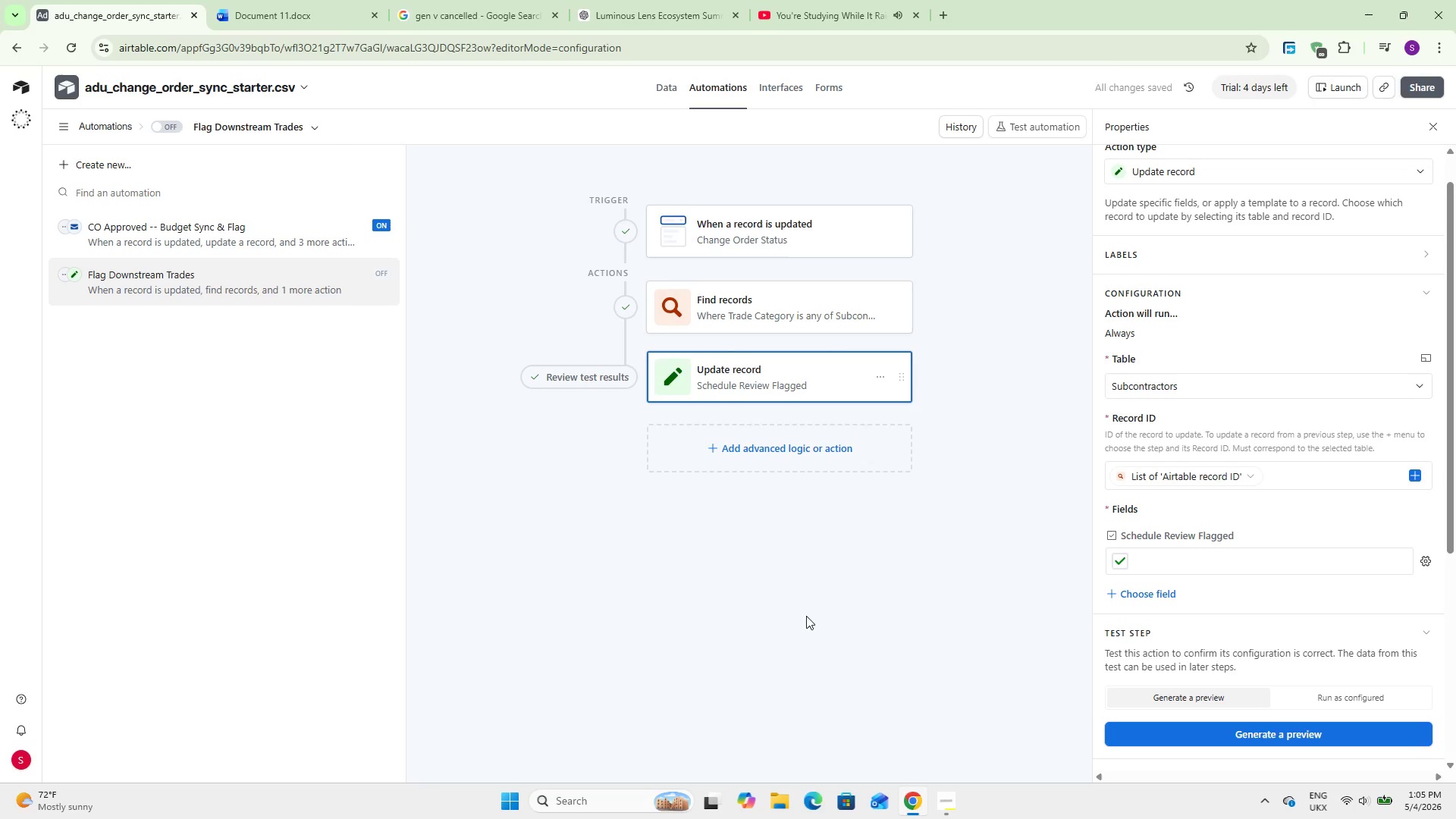 
left_click([801, 621])
 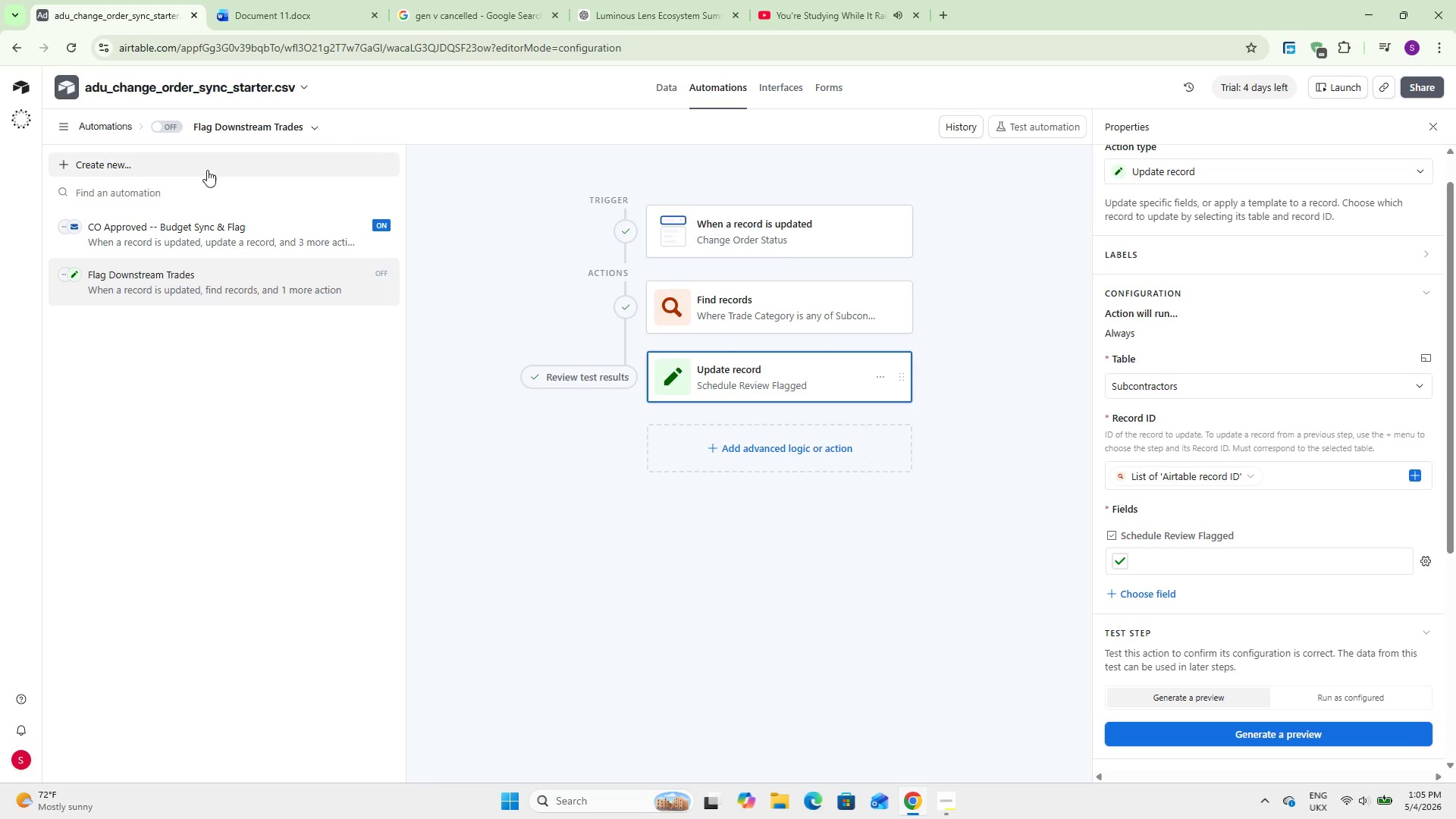 
wait(6.84)
 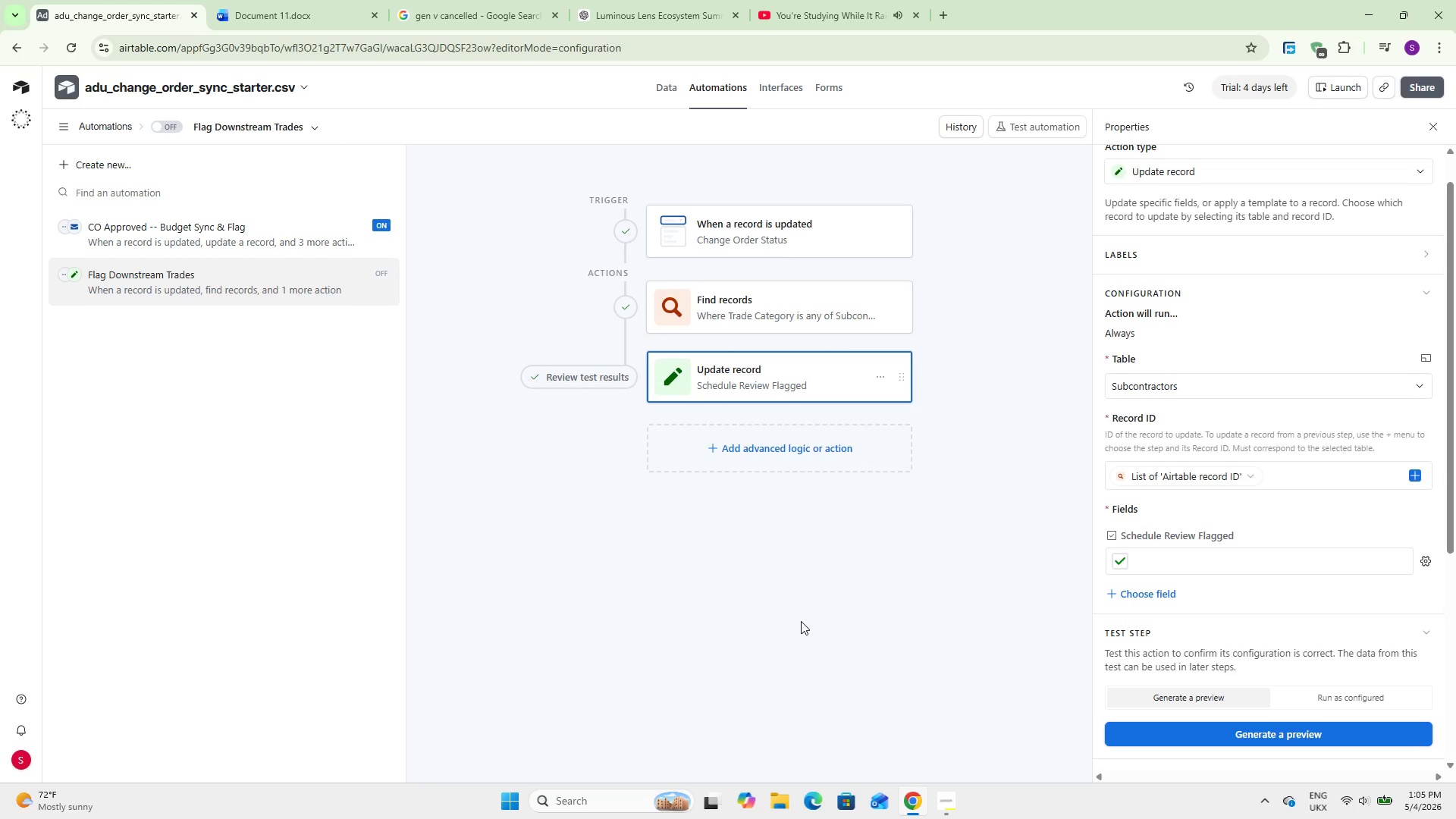 
left_click([442, 162])
 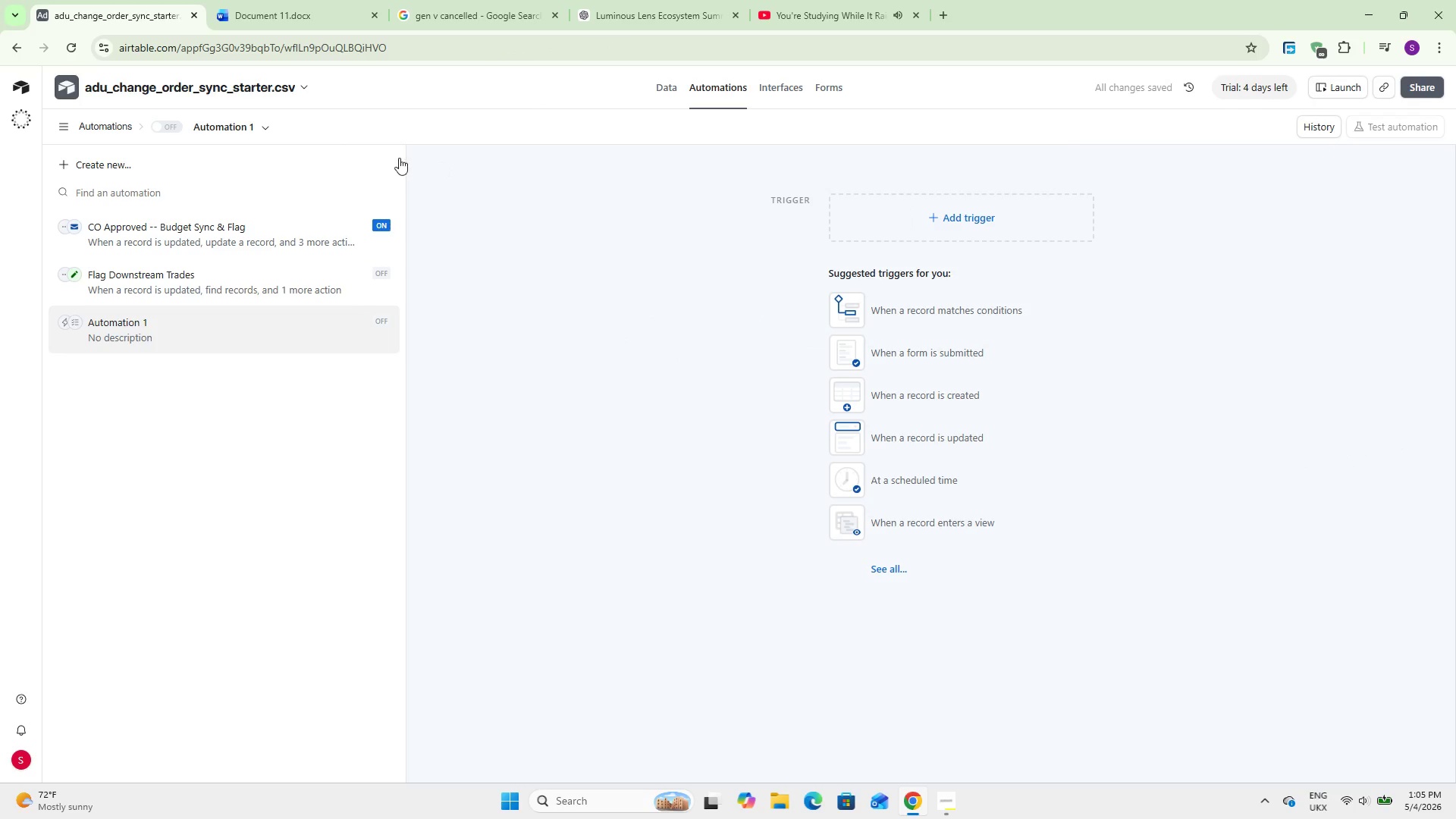 
wait(5.44)
 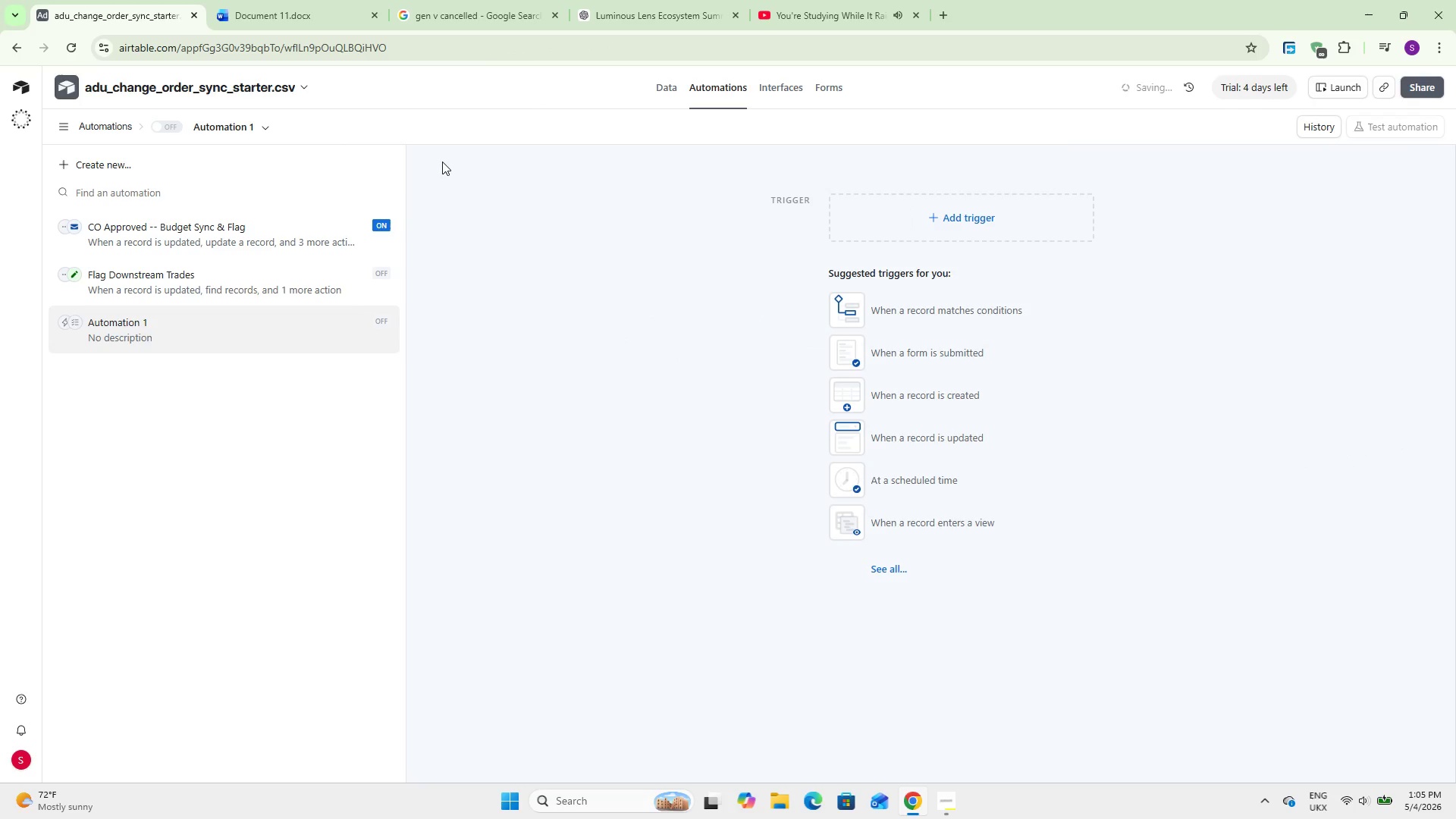 
double_click([135, 322])
 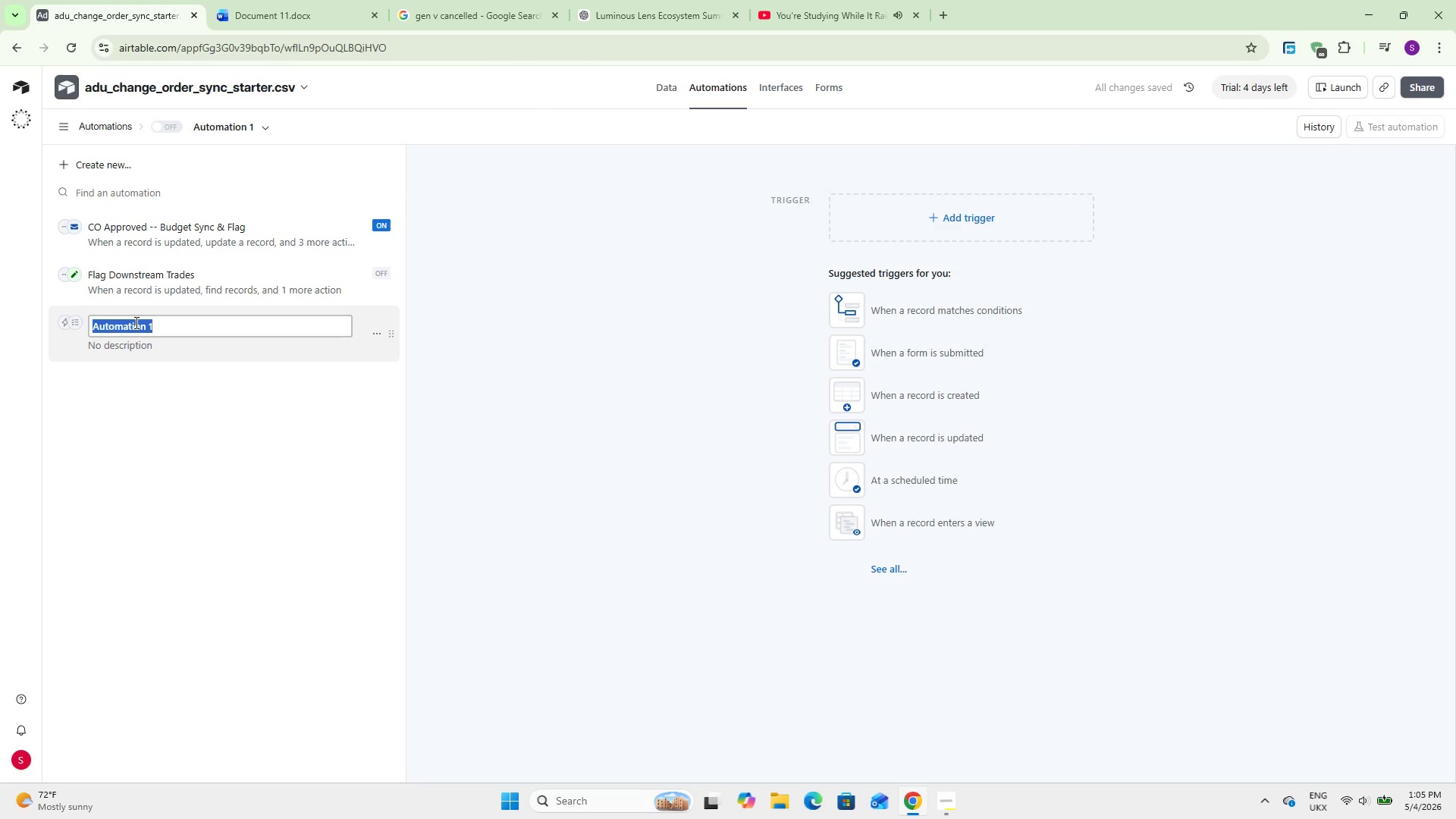 
type(Flag Scheduke Tasks on Approval)
 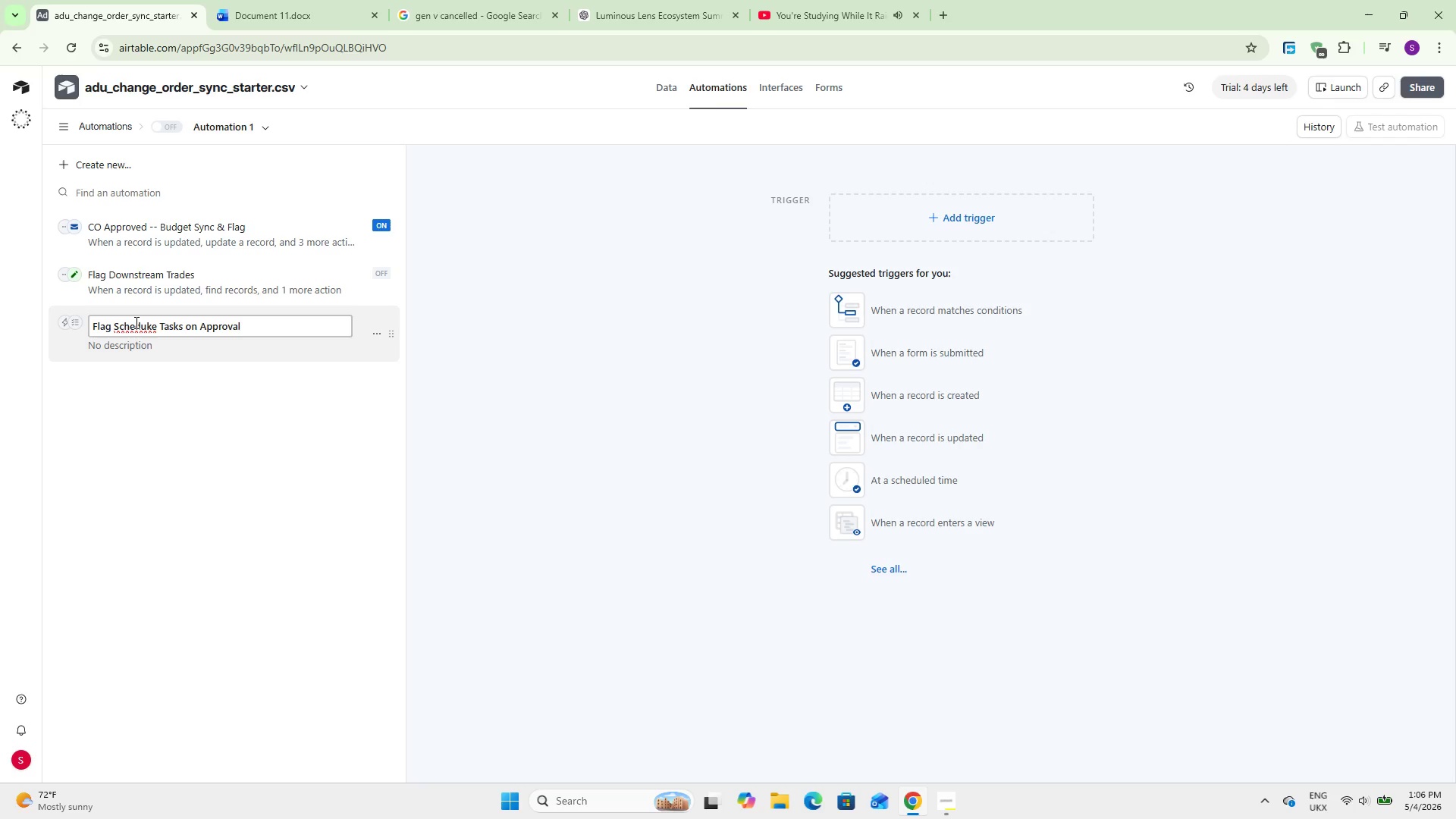 
left_click([142, 324])
 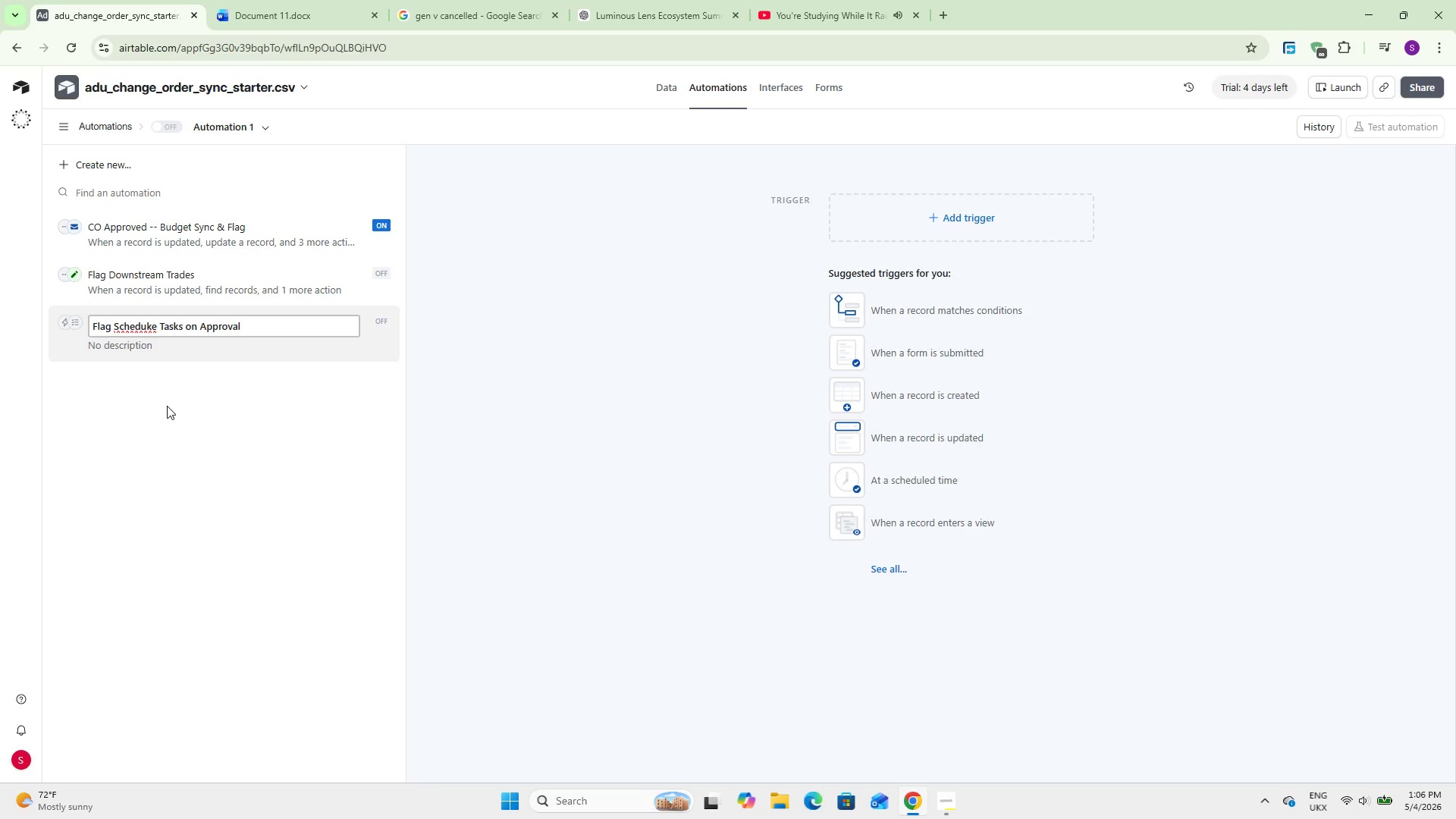 
key(ArrowRight)
 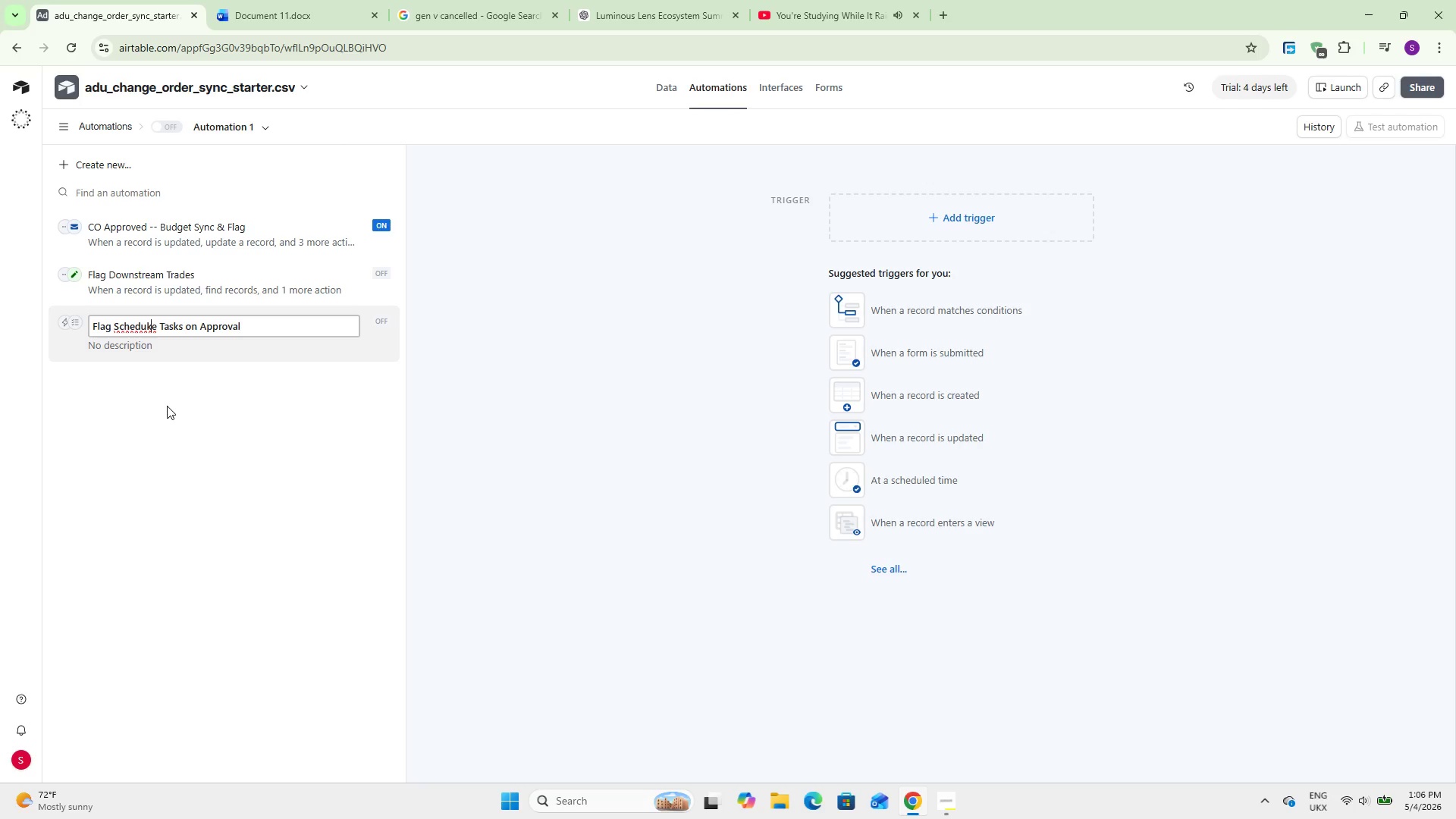 
key(ArrowRight)
 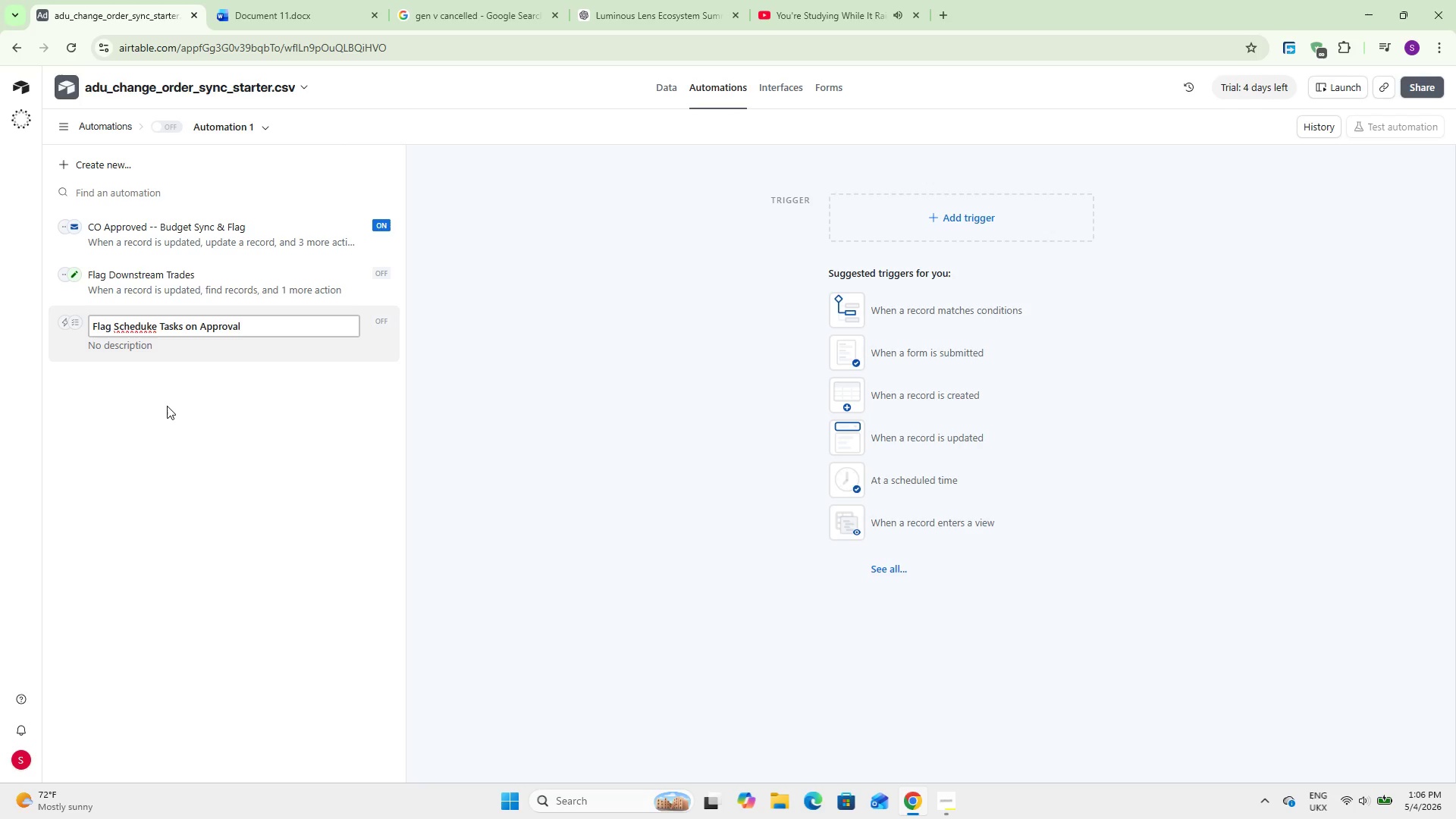 
key(Backspace)
 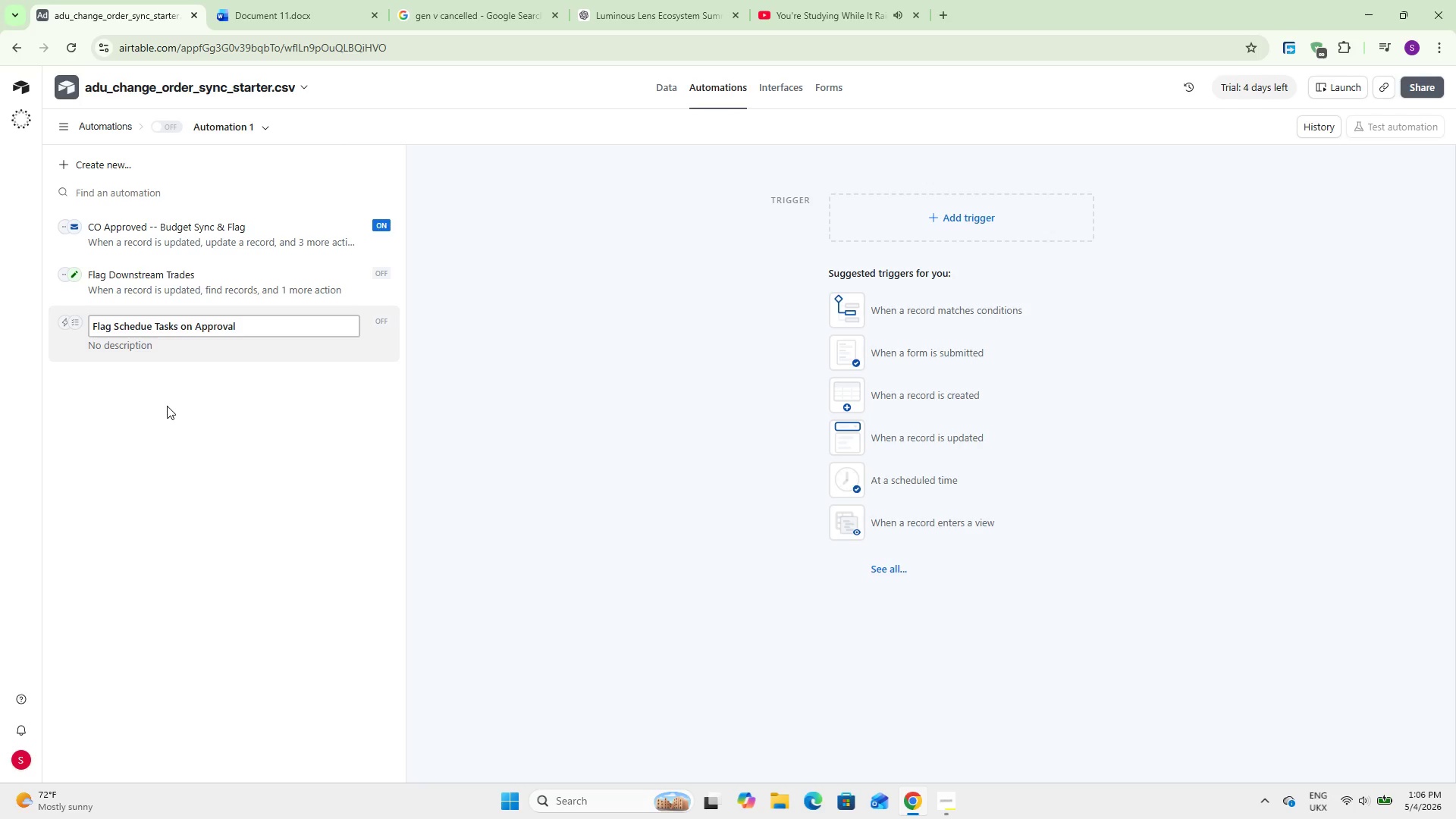 
key(L)
 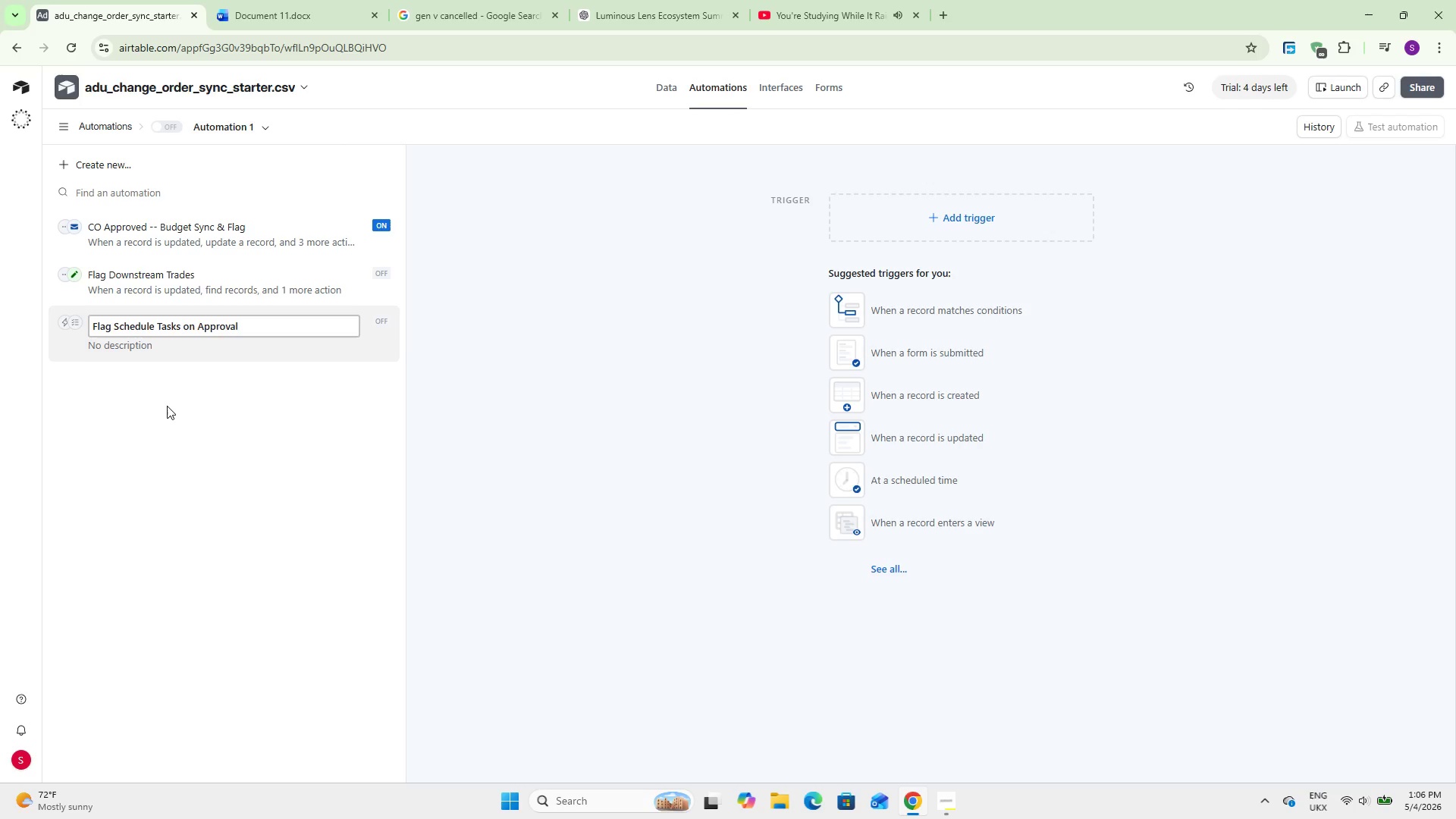 
left_click([167, 406])
 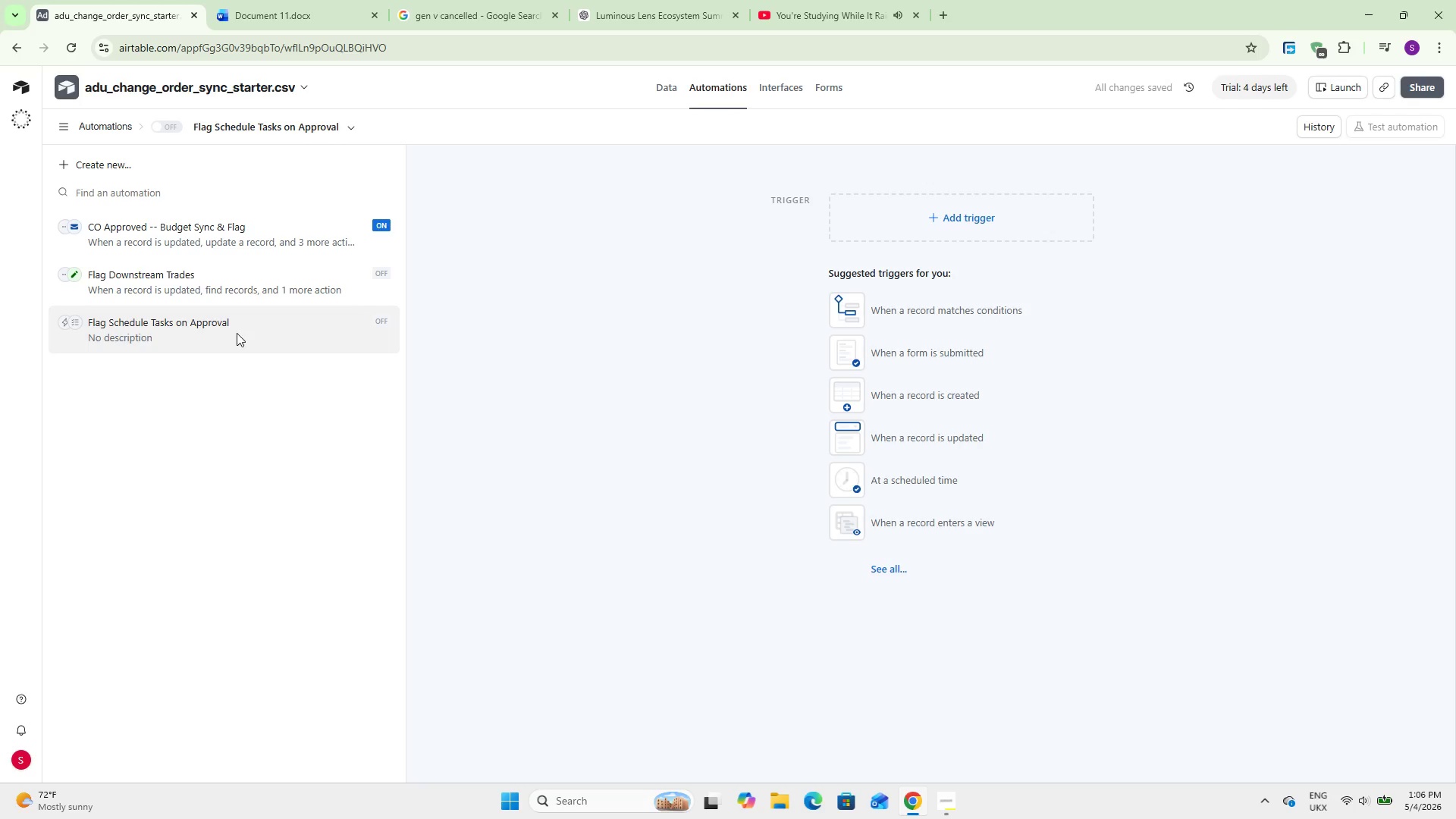 
left_click([267, 284])
 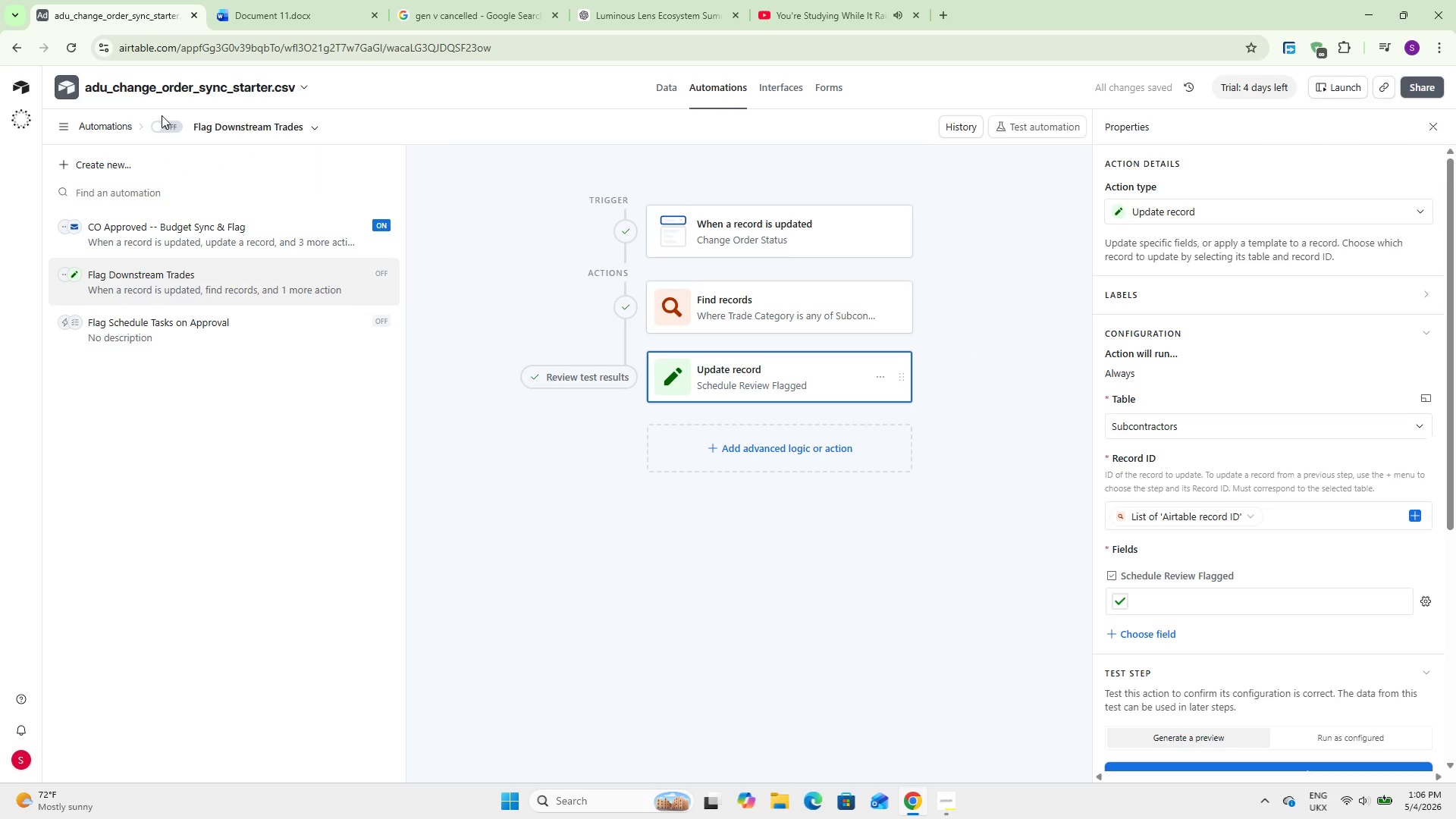 
left_click([174, 130])
 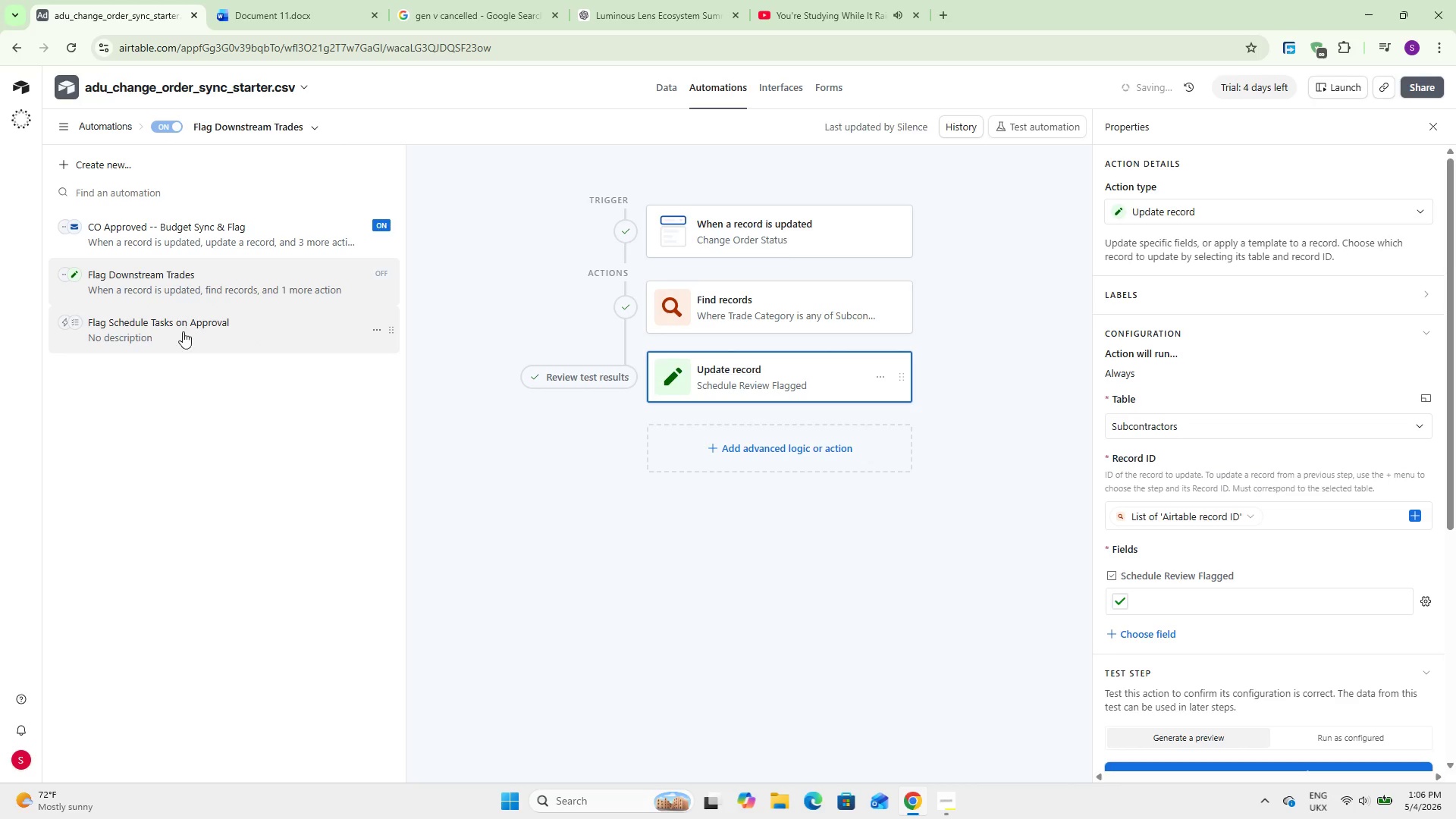 
left_click([180, 331])
 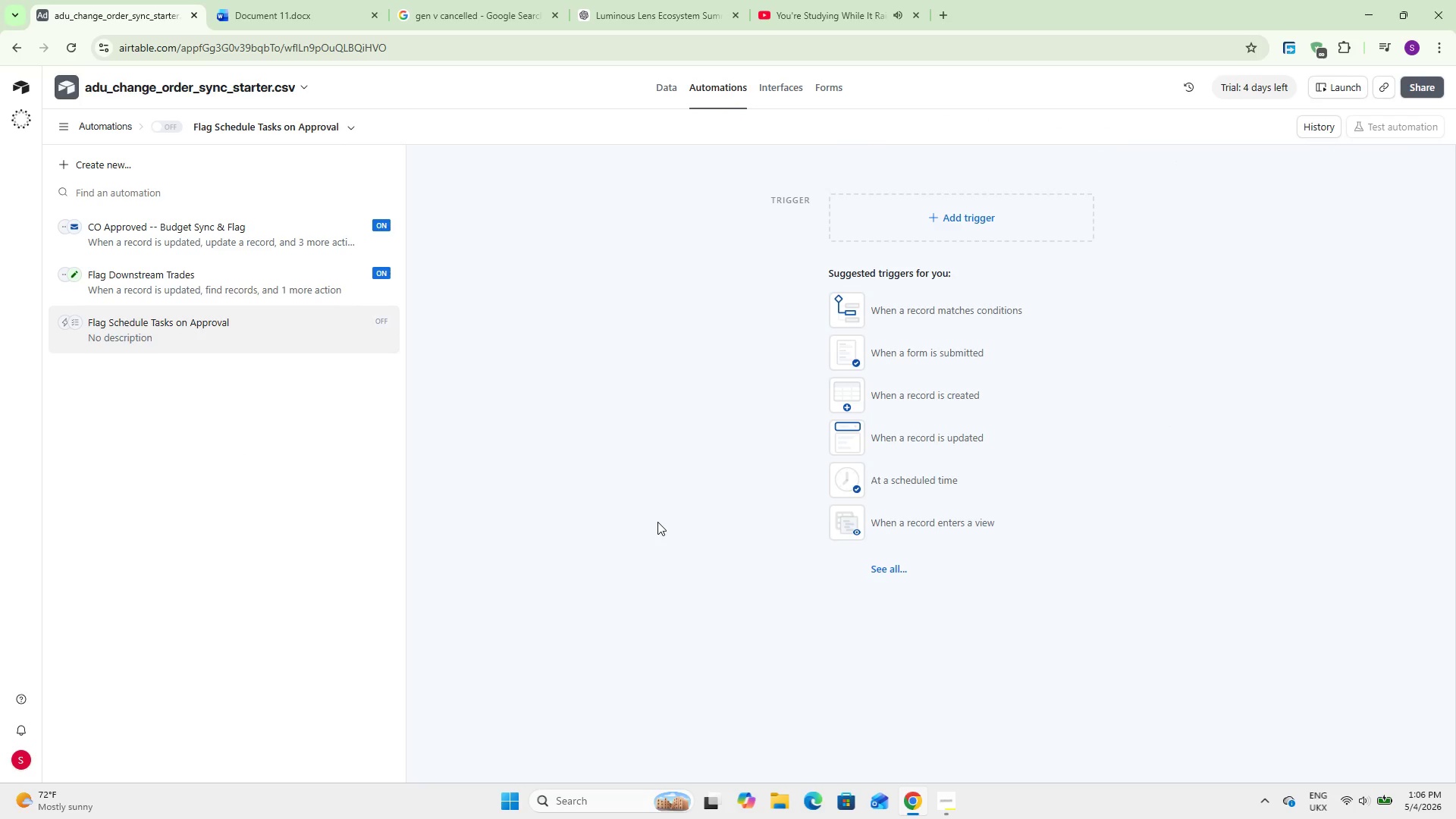 
wait(25.5)
 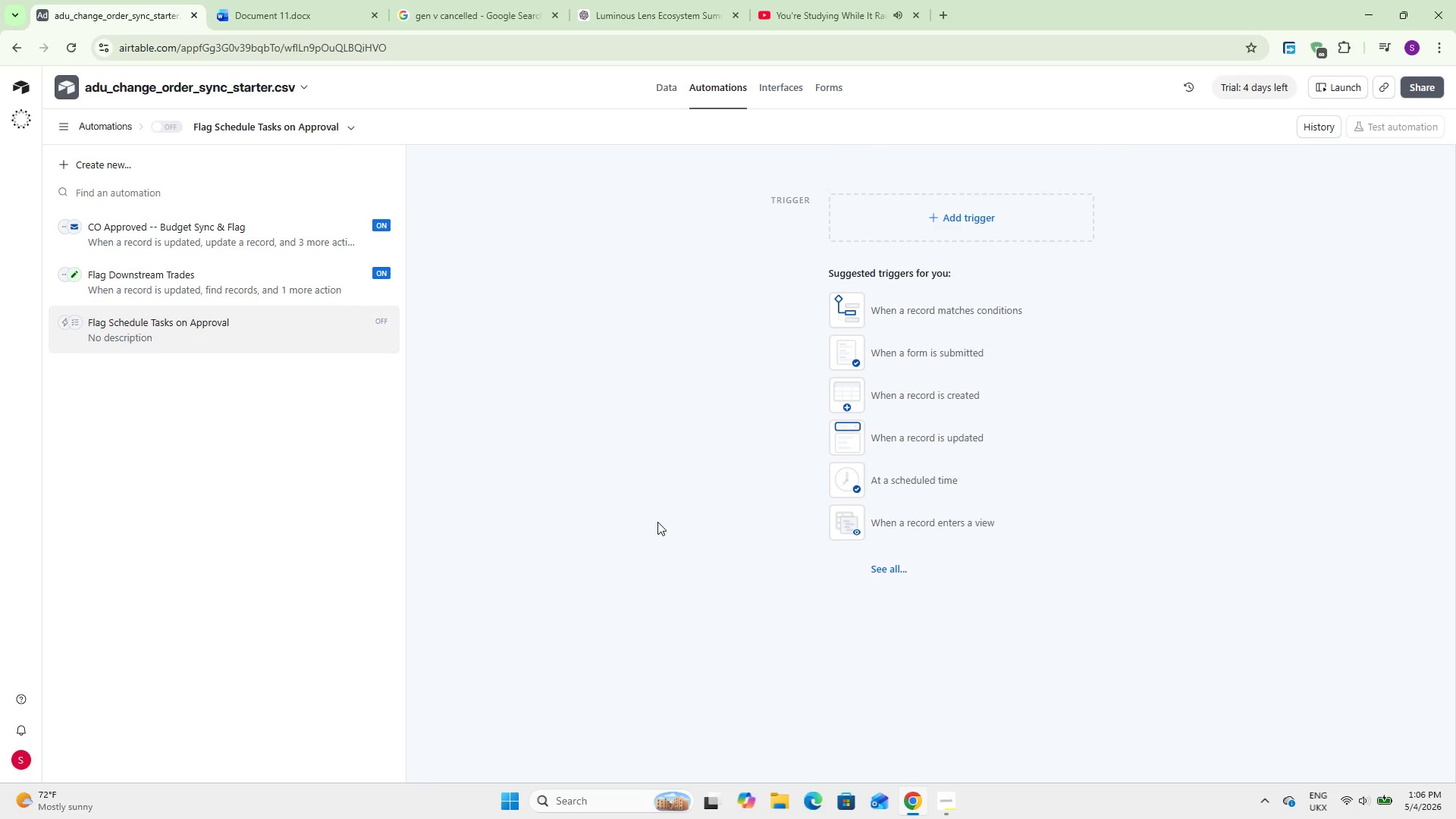 
left_click([894, 426])
 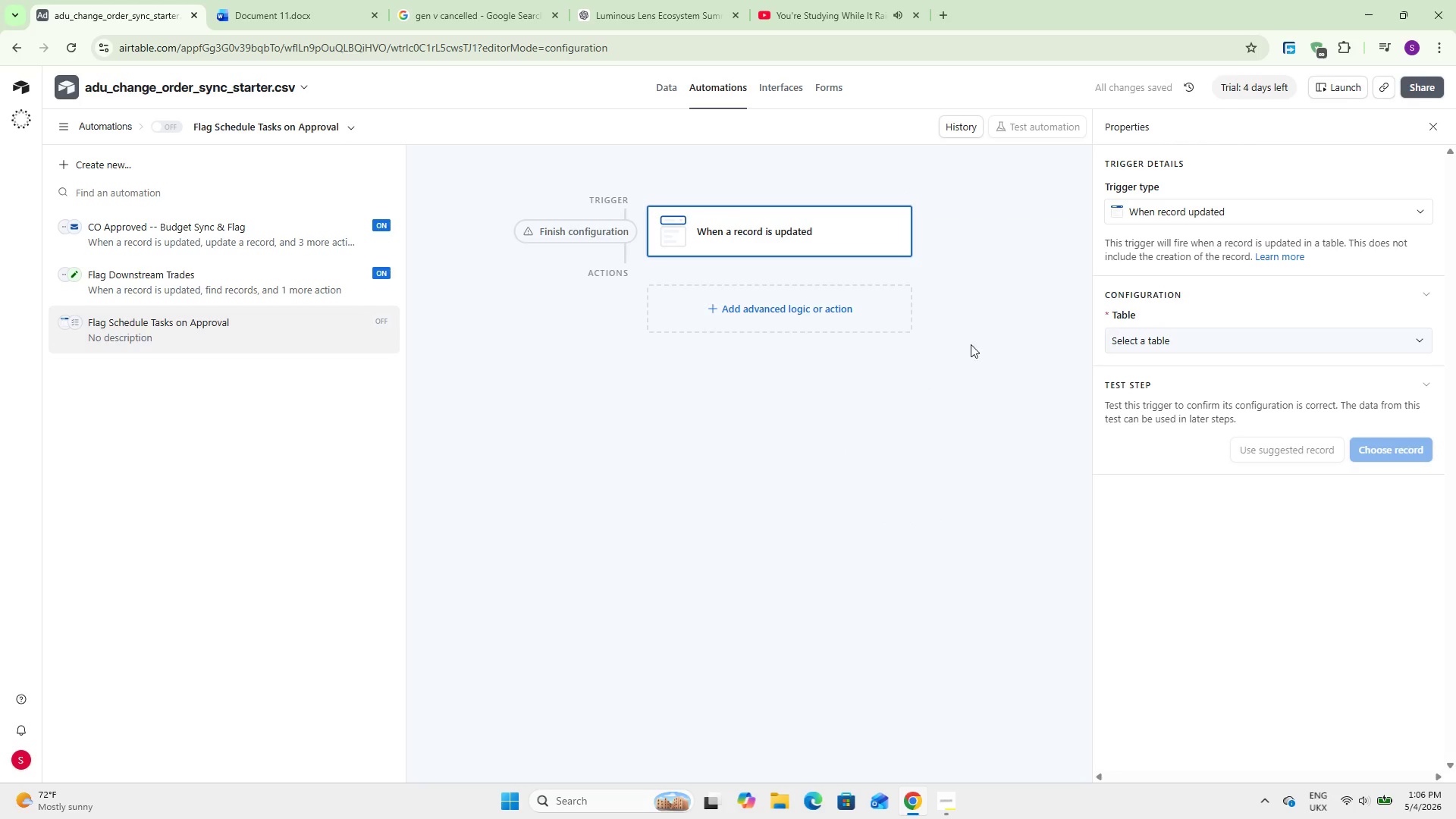 
left_click([1167, 334])
 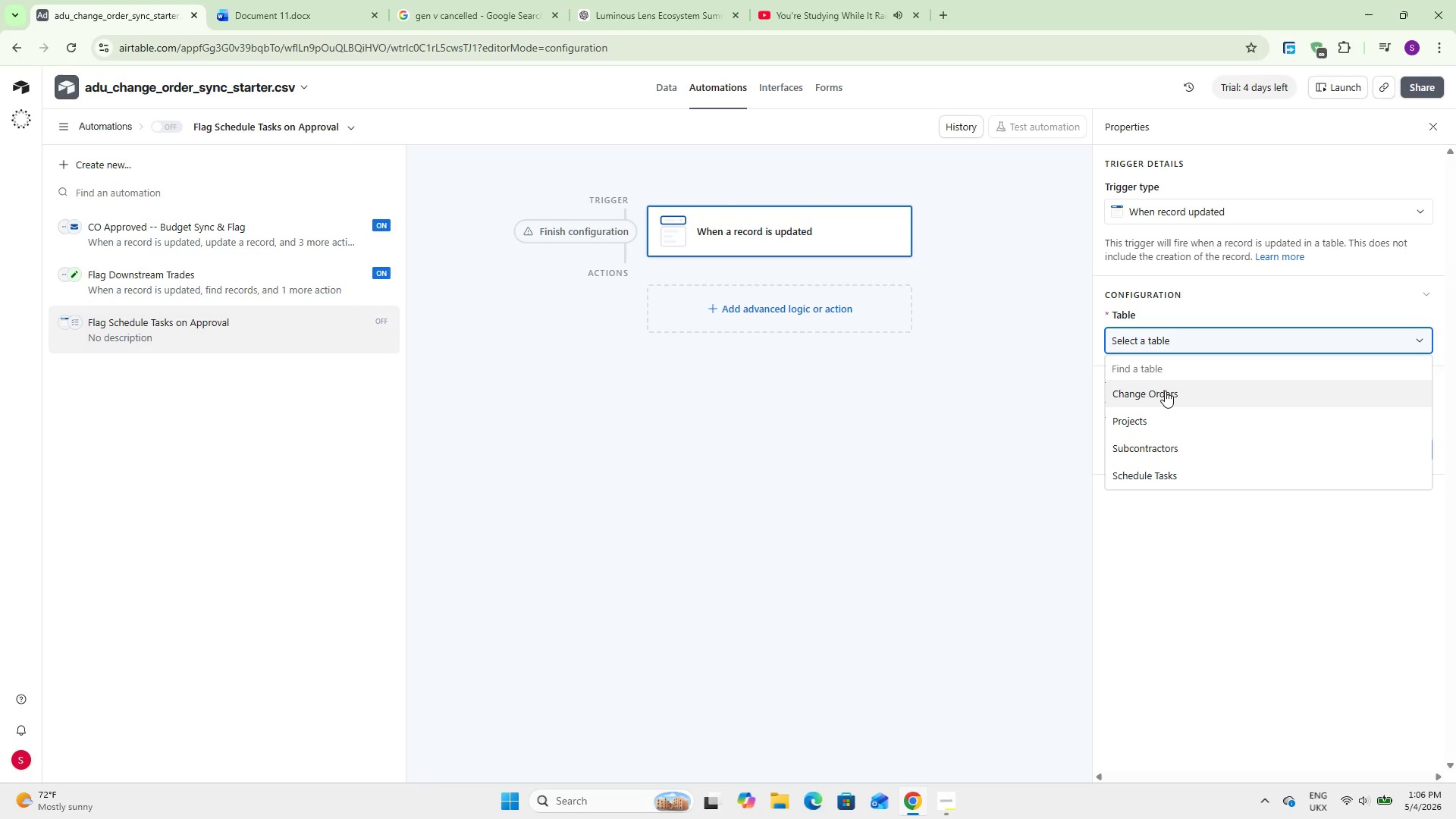 
wait(6.42)
 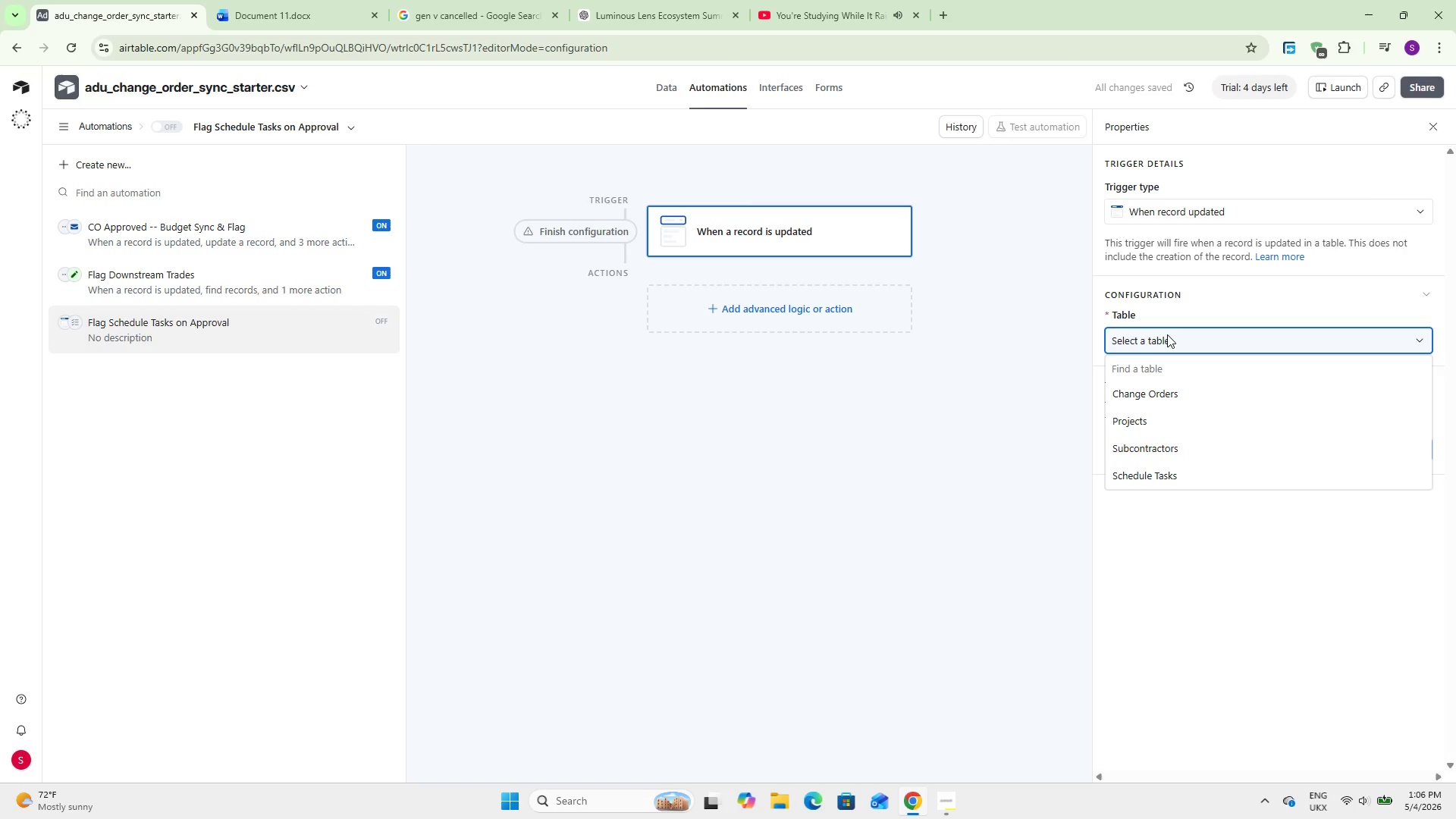 
left_click([1165, 391])
 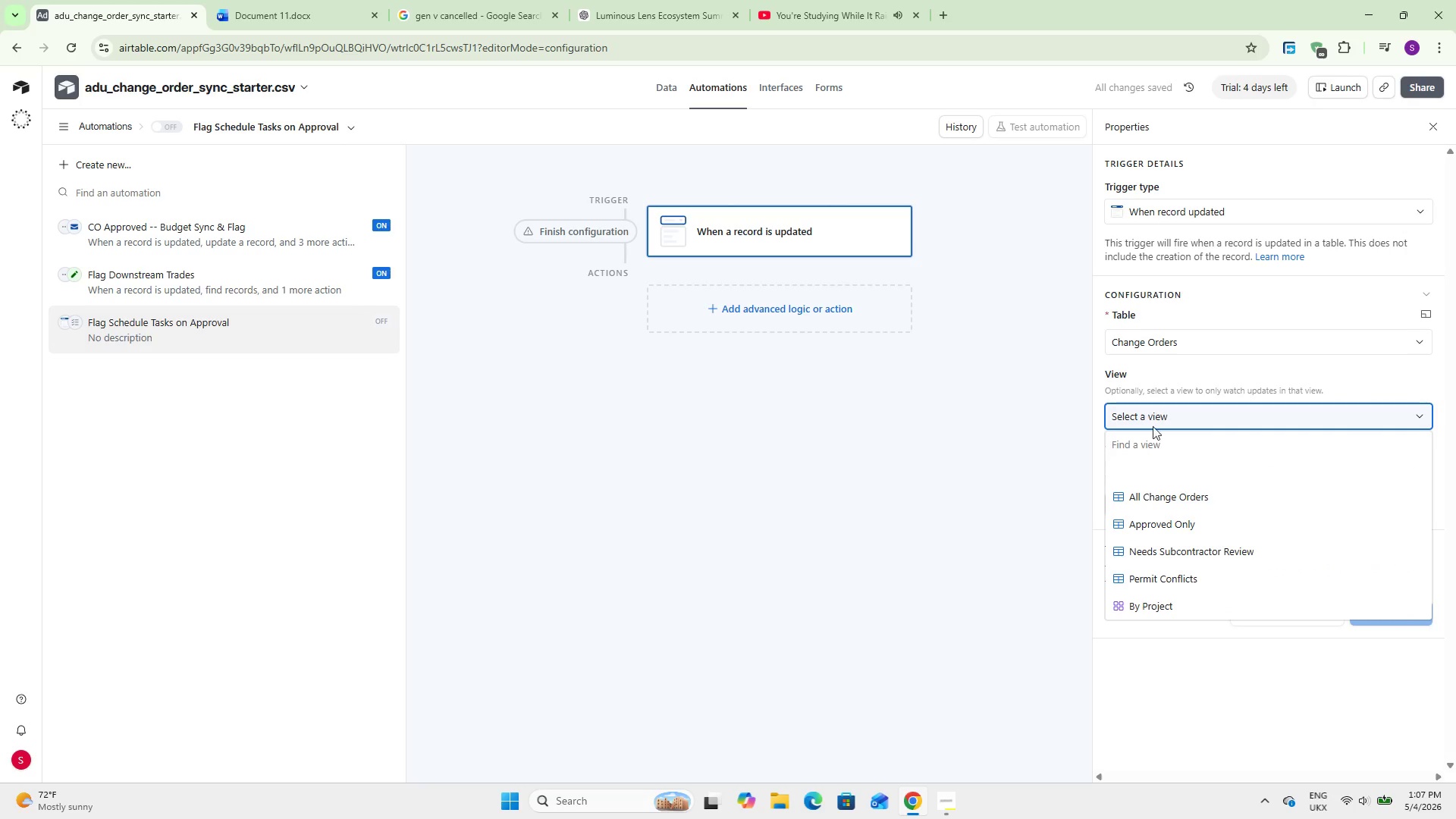 
left_click([1167, 525])
 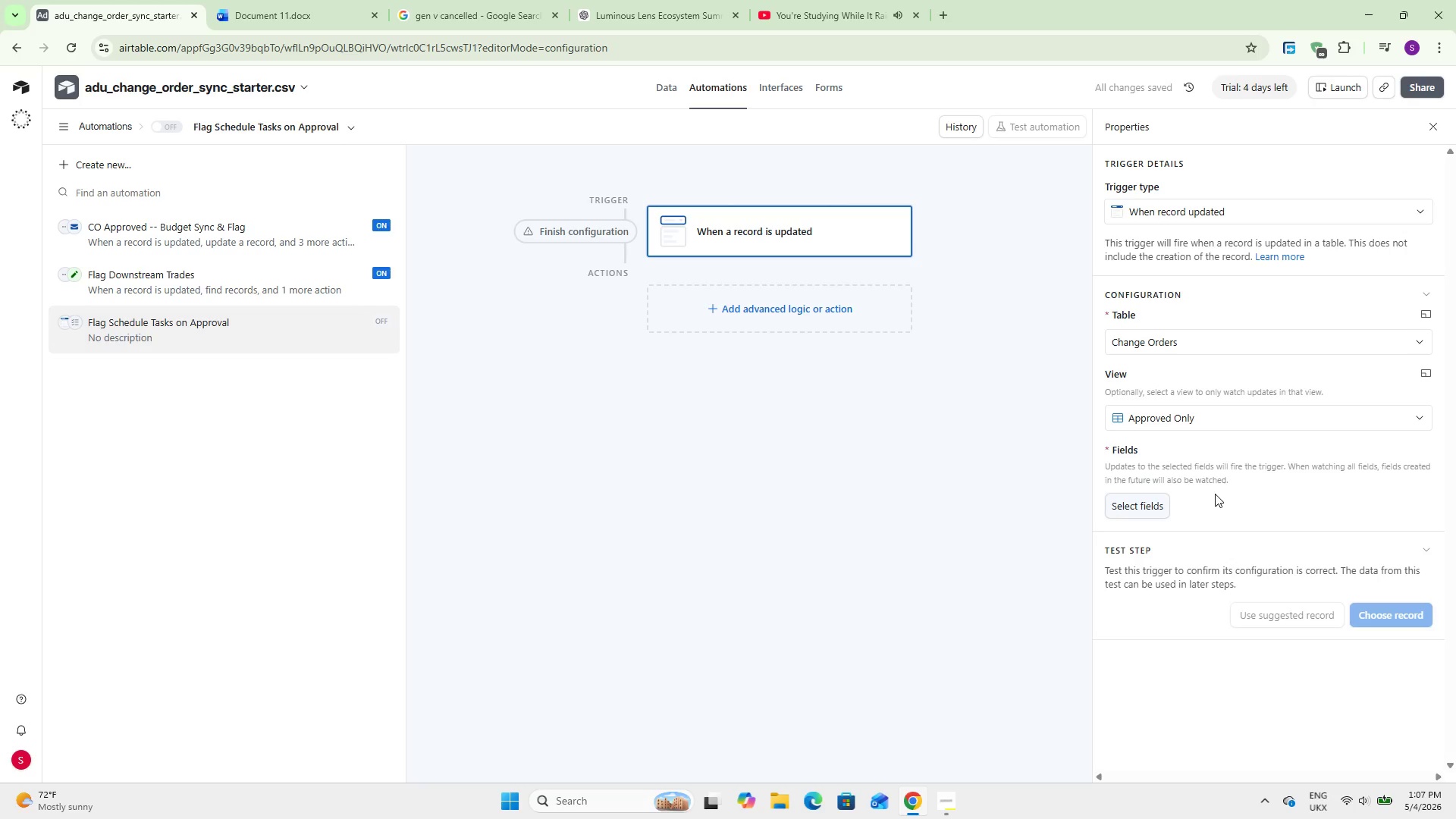 
left_click([1215, 494])
 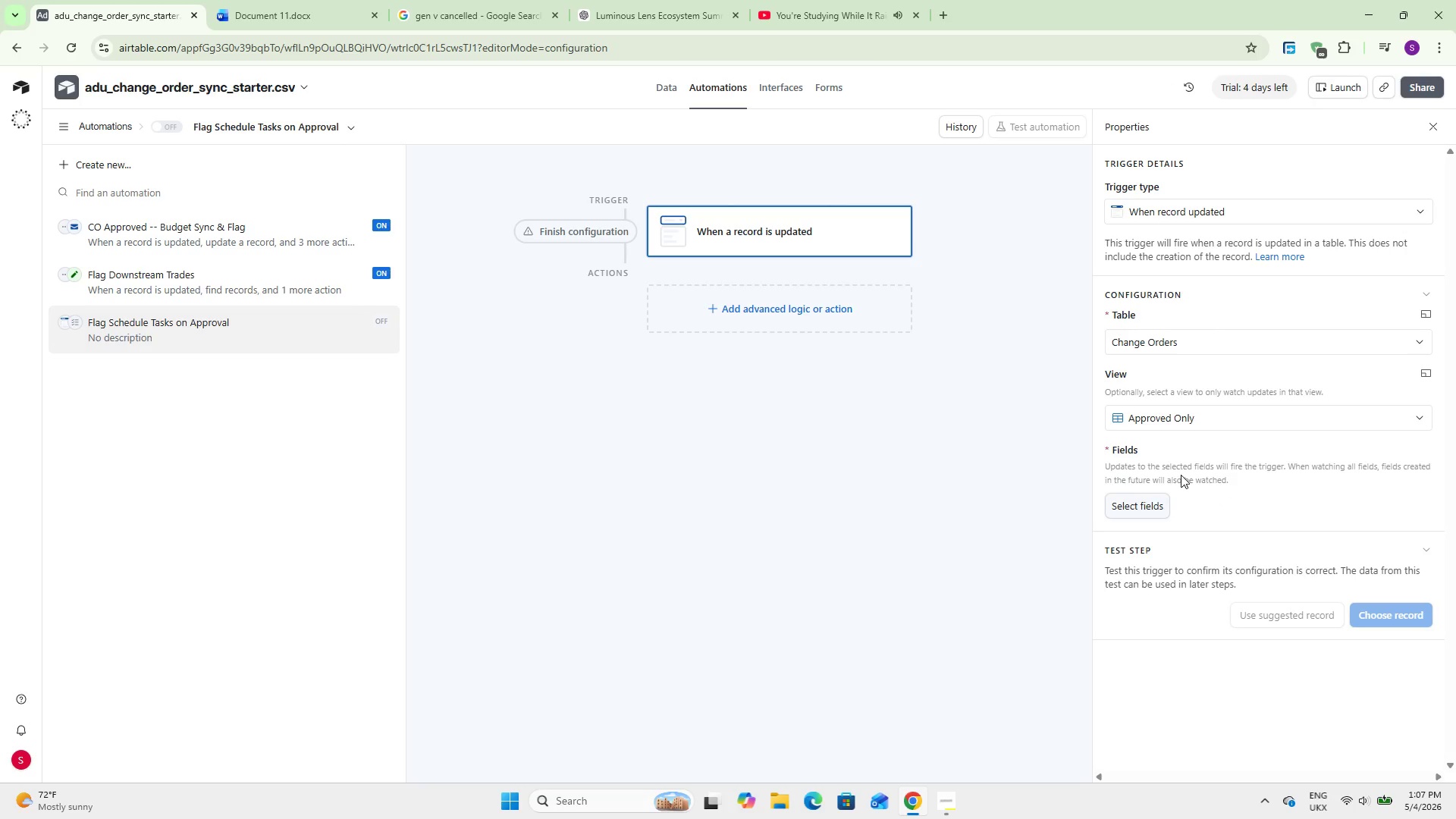 
left_click([751, 297])
 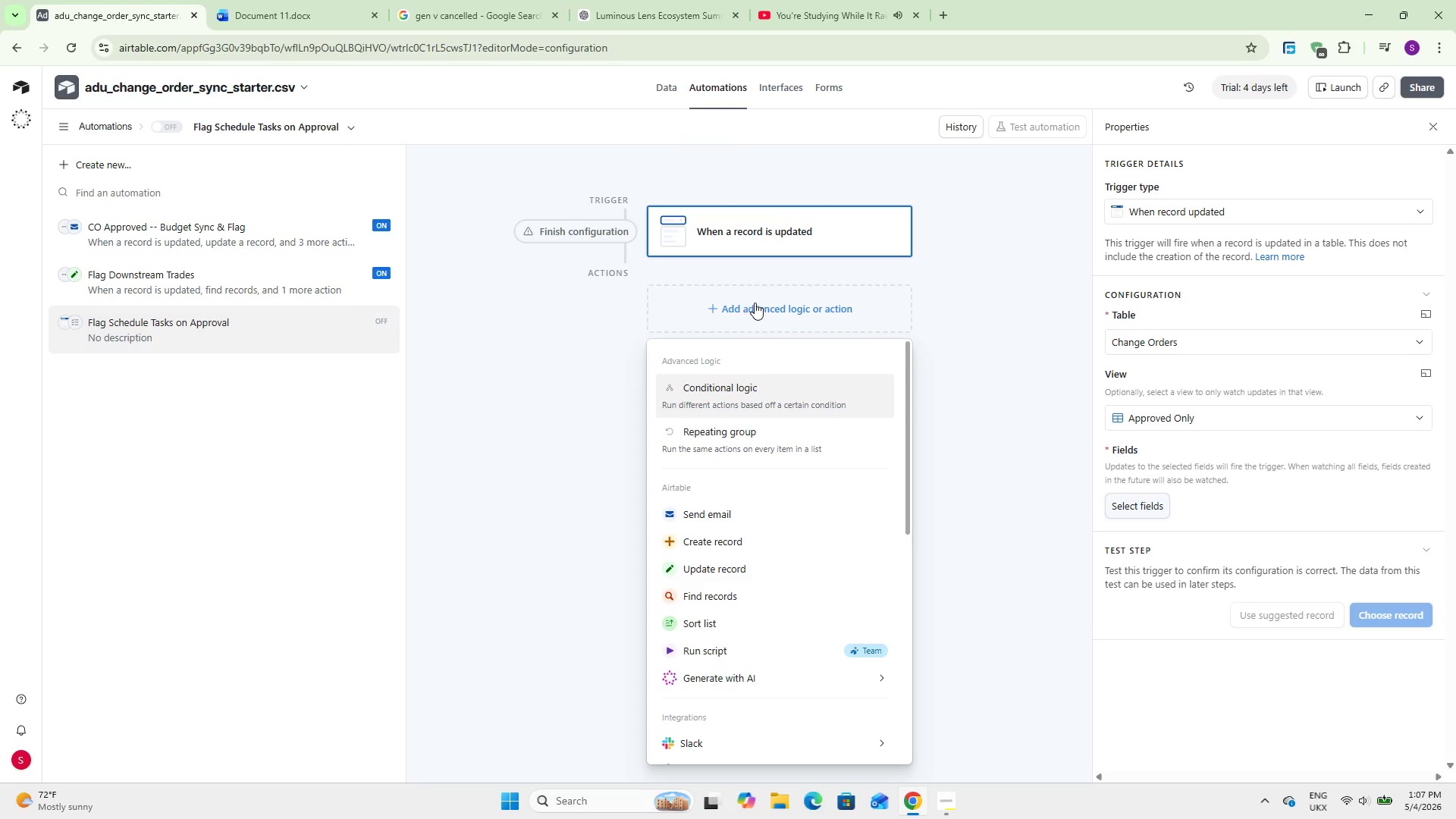 
left_click([1122, 489])
 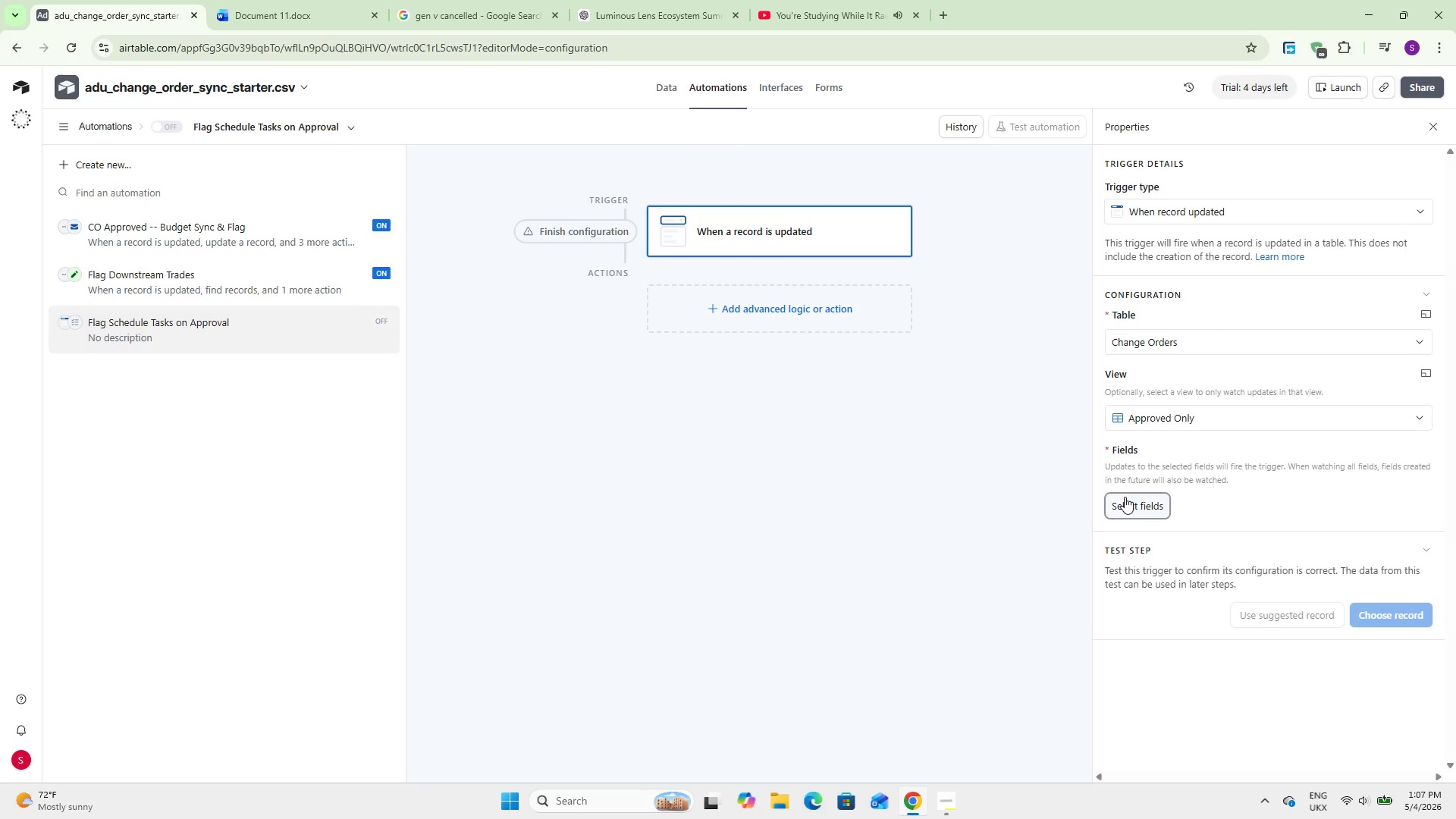 
left_click([1125, 497])
 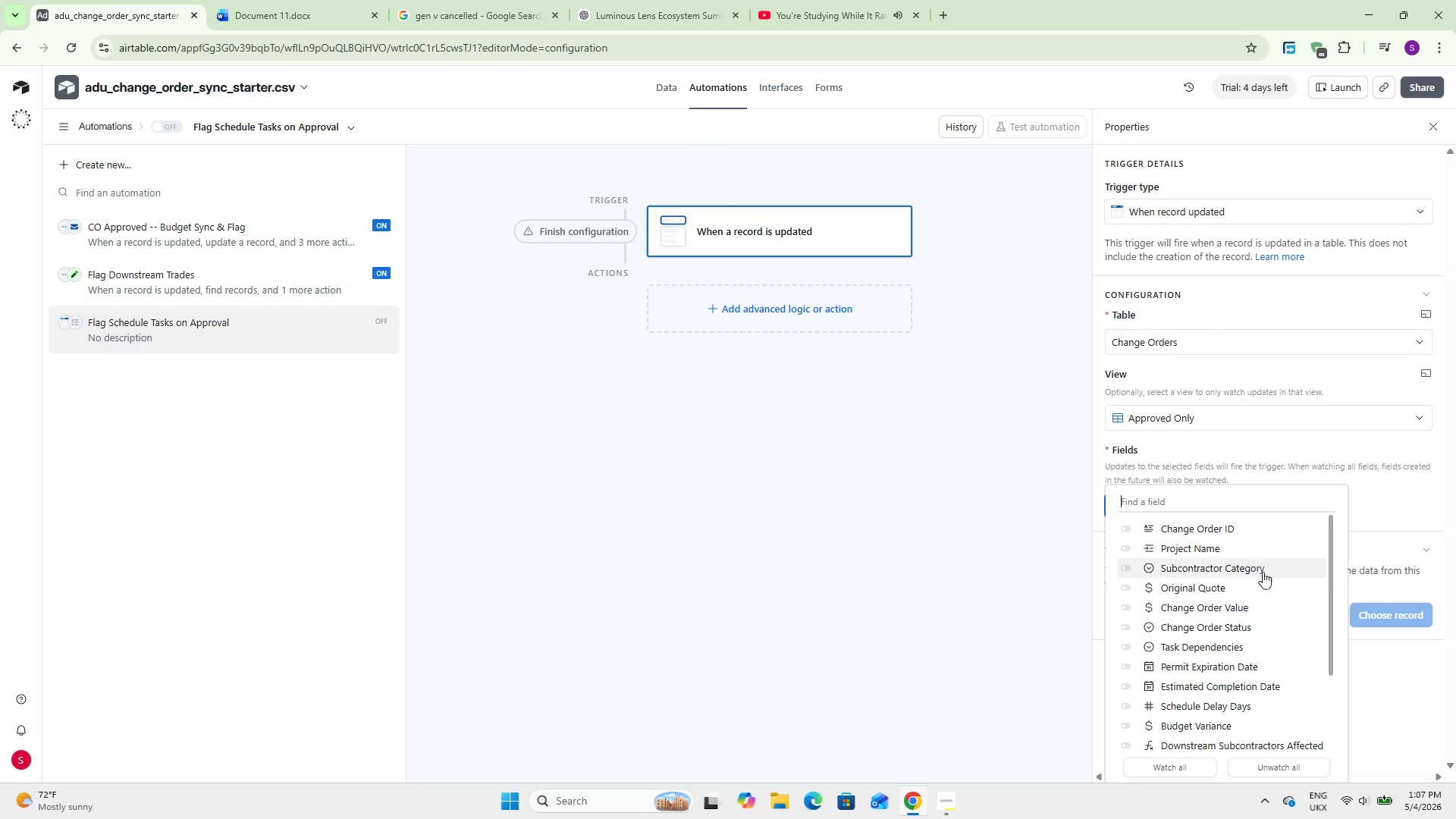 
left_click([1250, 630])
 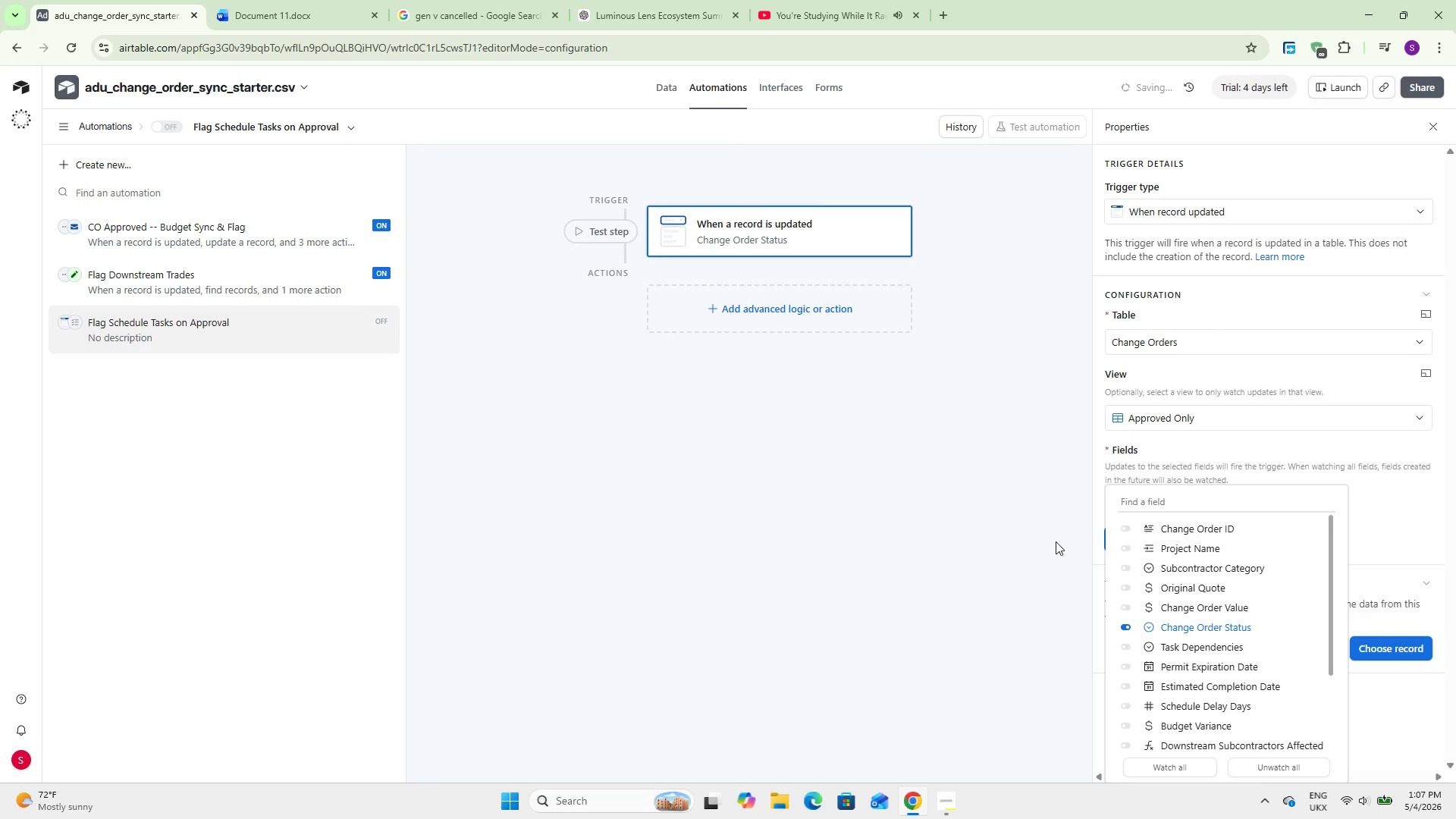 
left_click([1056, 541])
 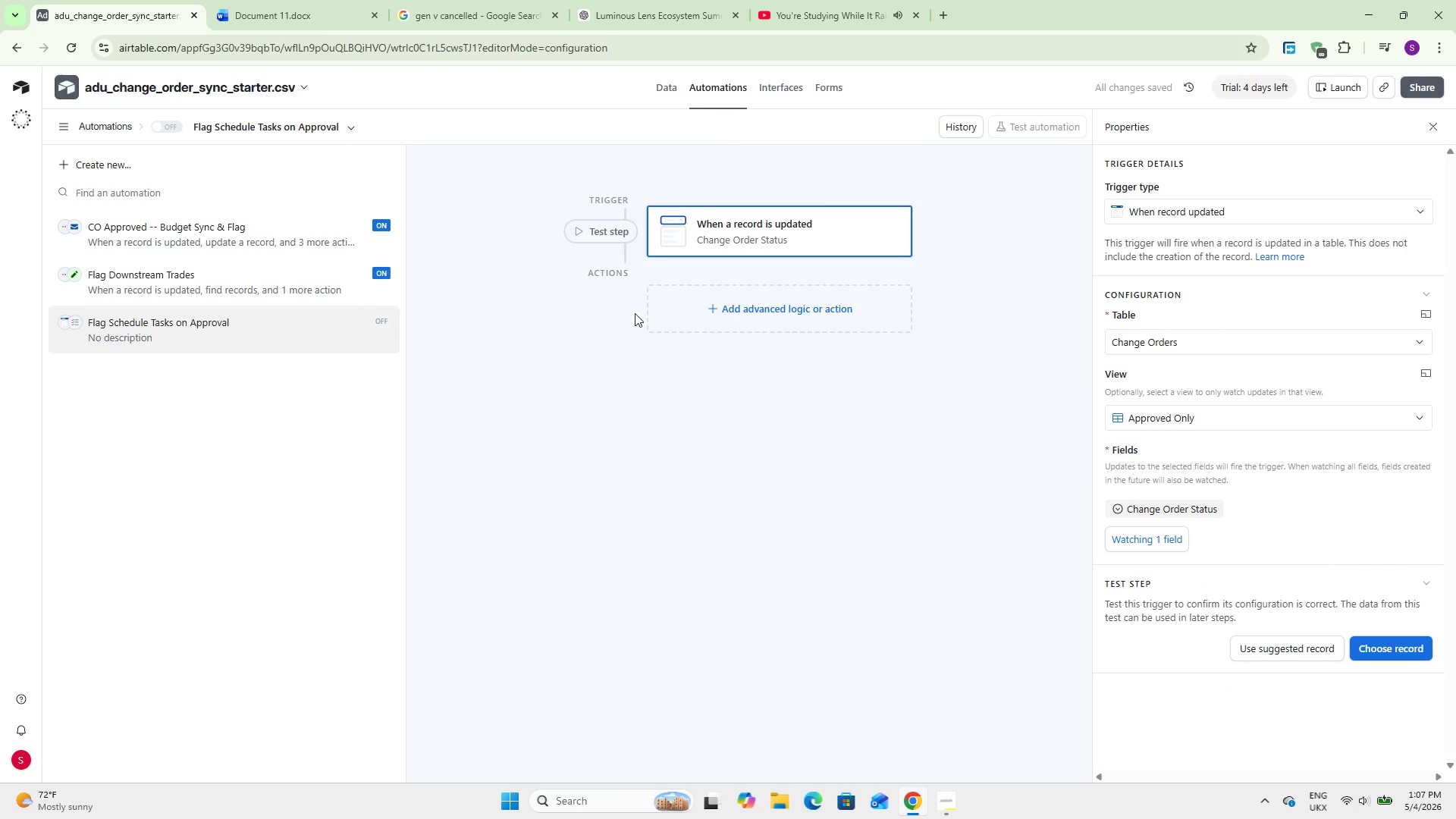 
left_click([578, 229])
 